 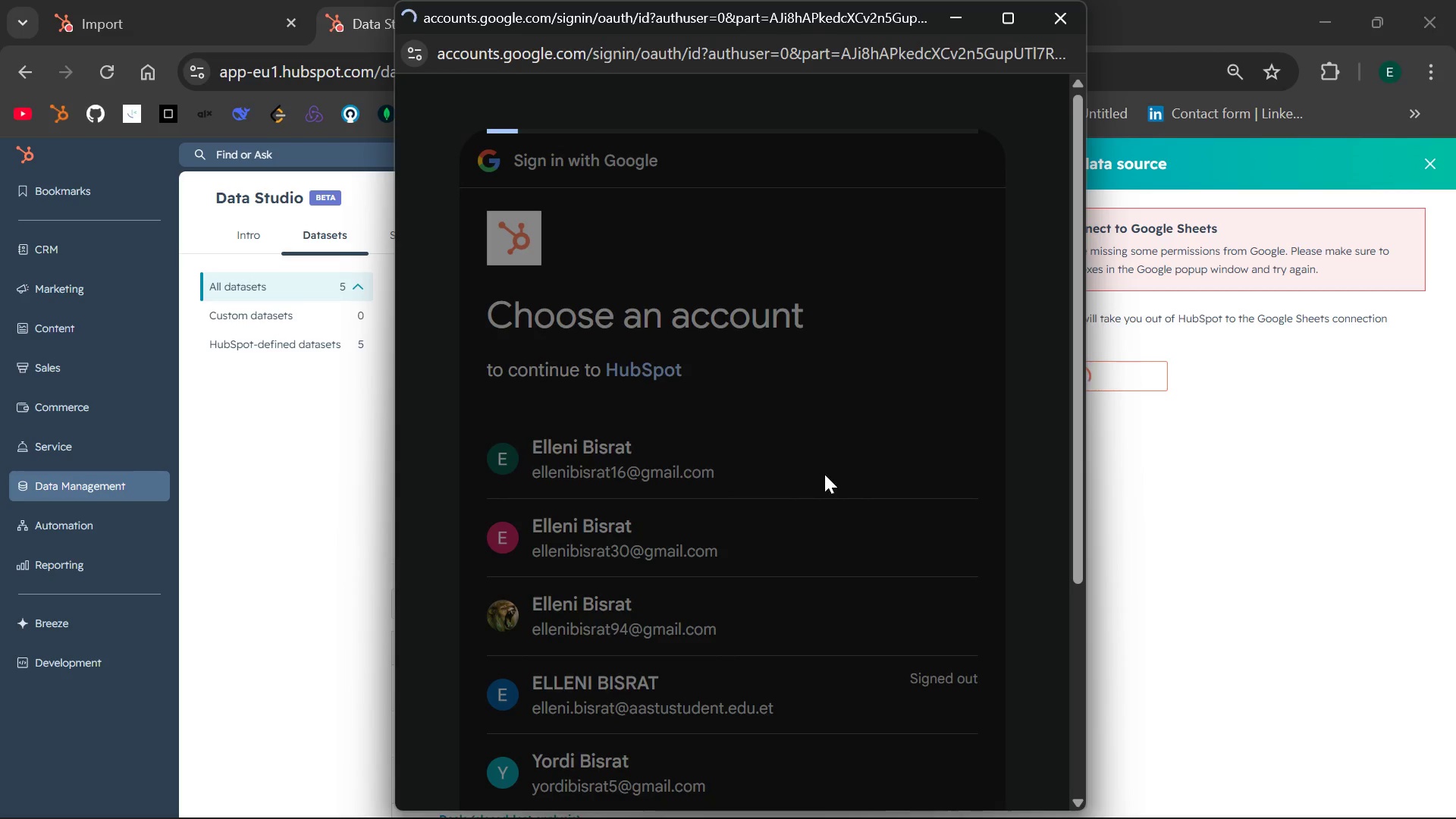 
left_click([829, 658])
 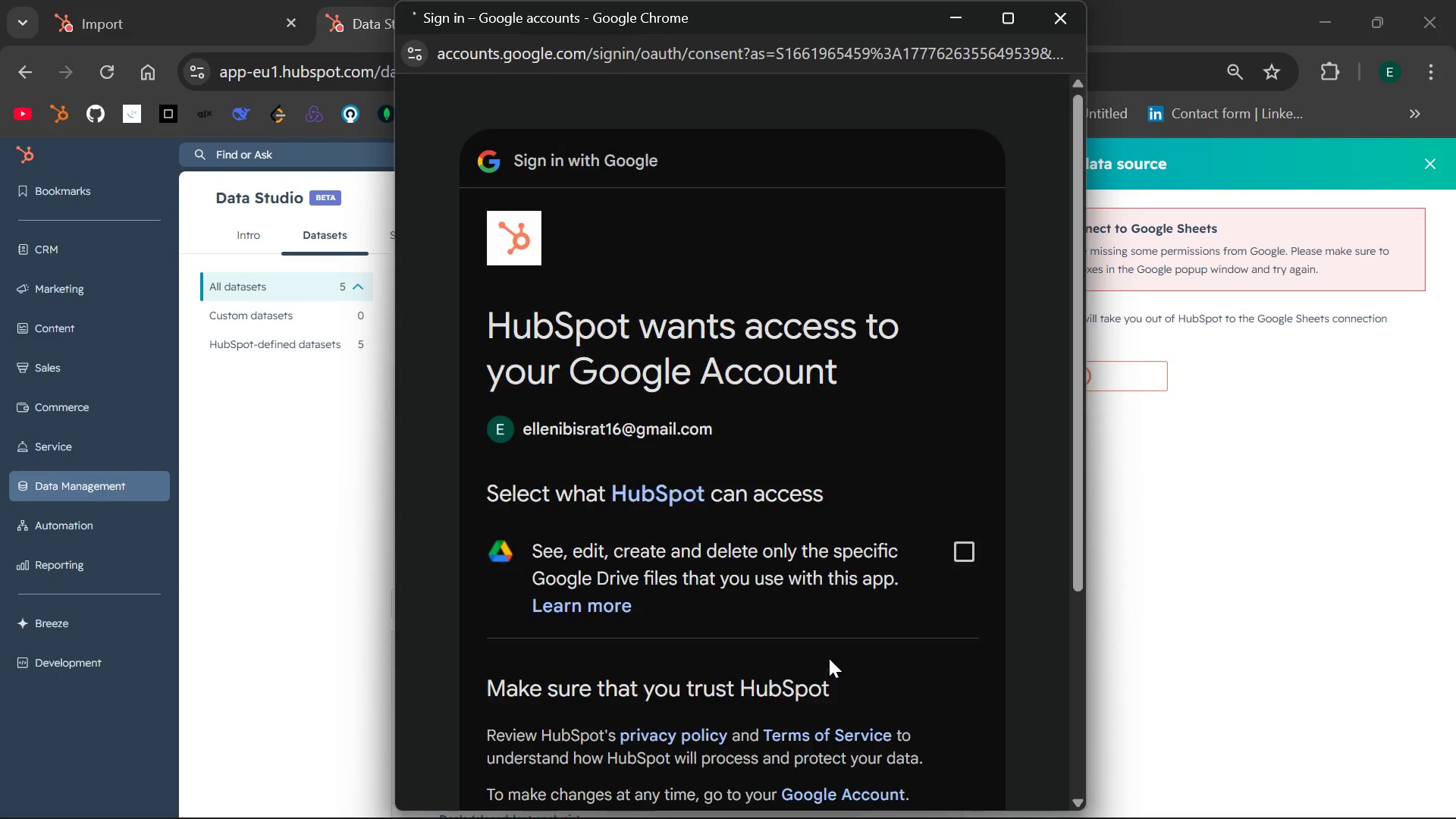 
wait(6.92)
 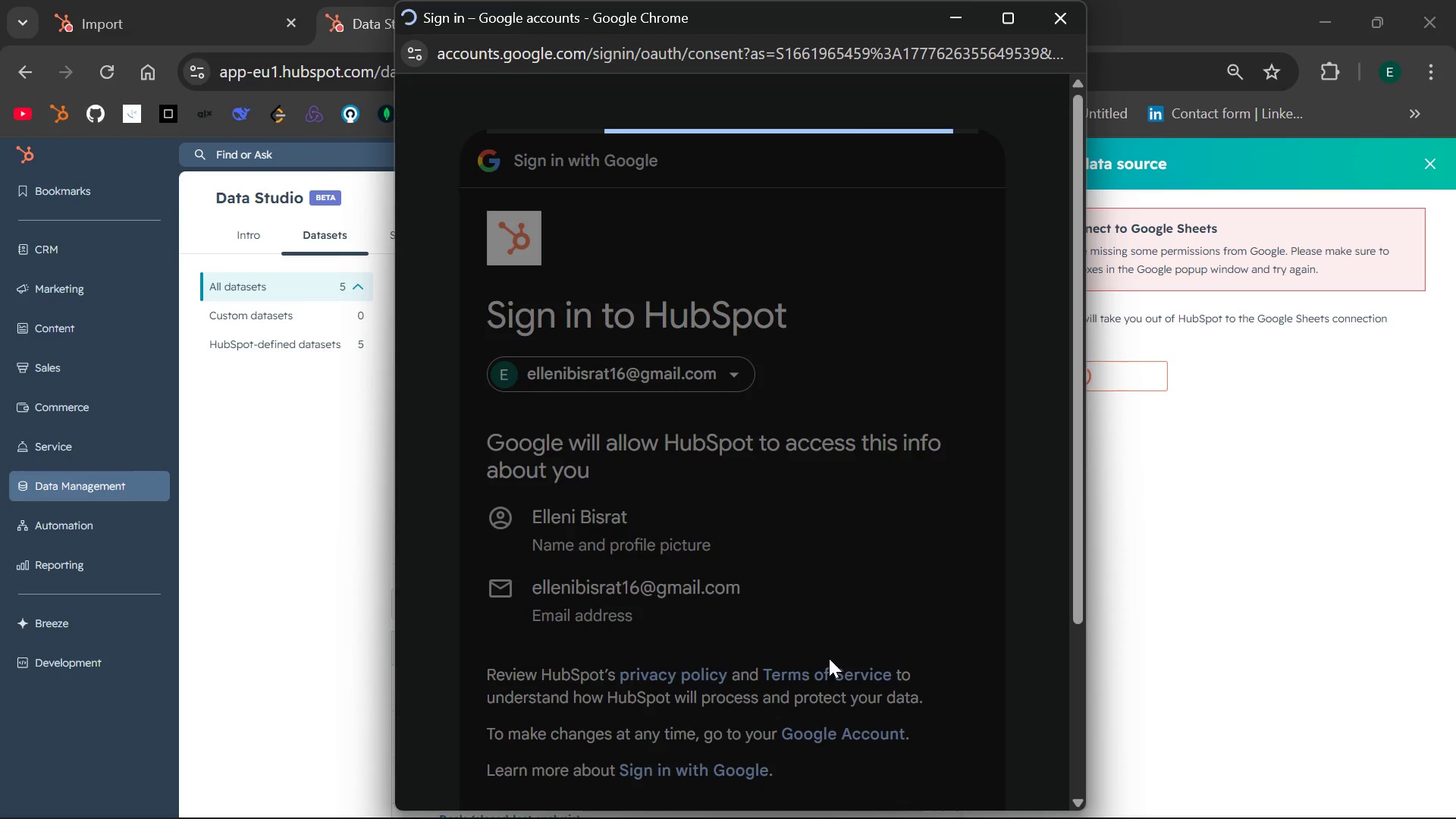 
left_click([956, 550])
 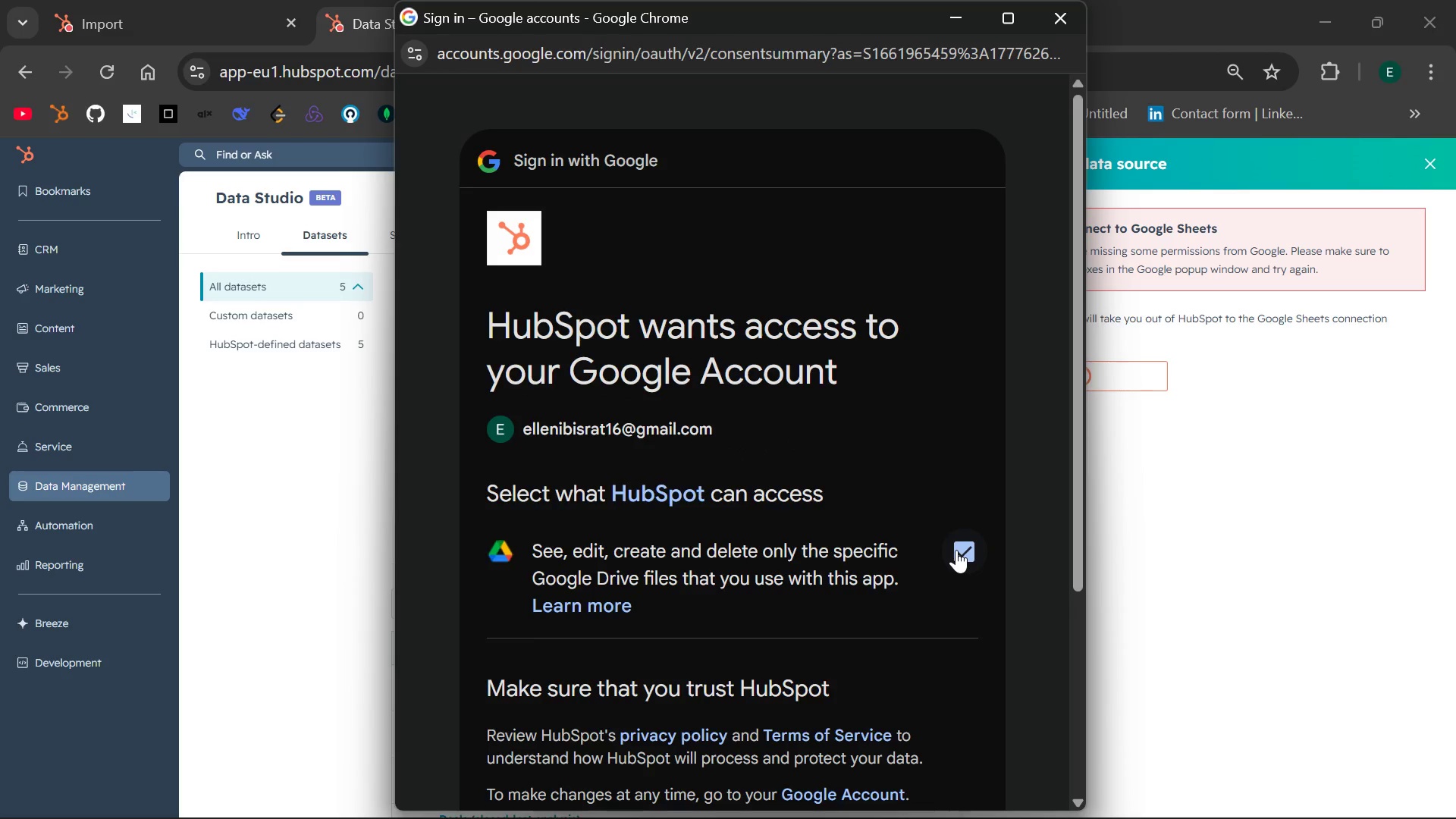 
mouse_move([918, 622])
 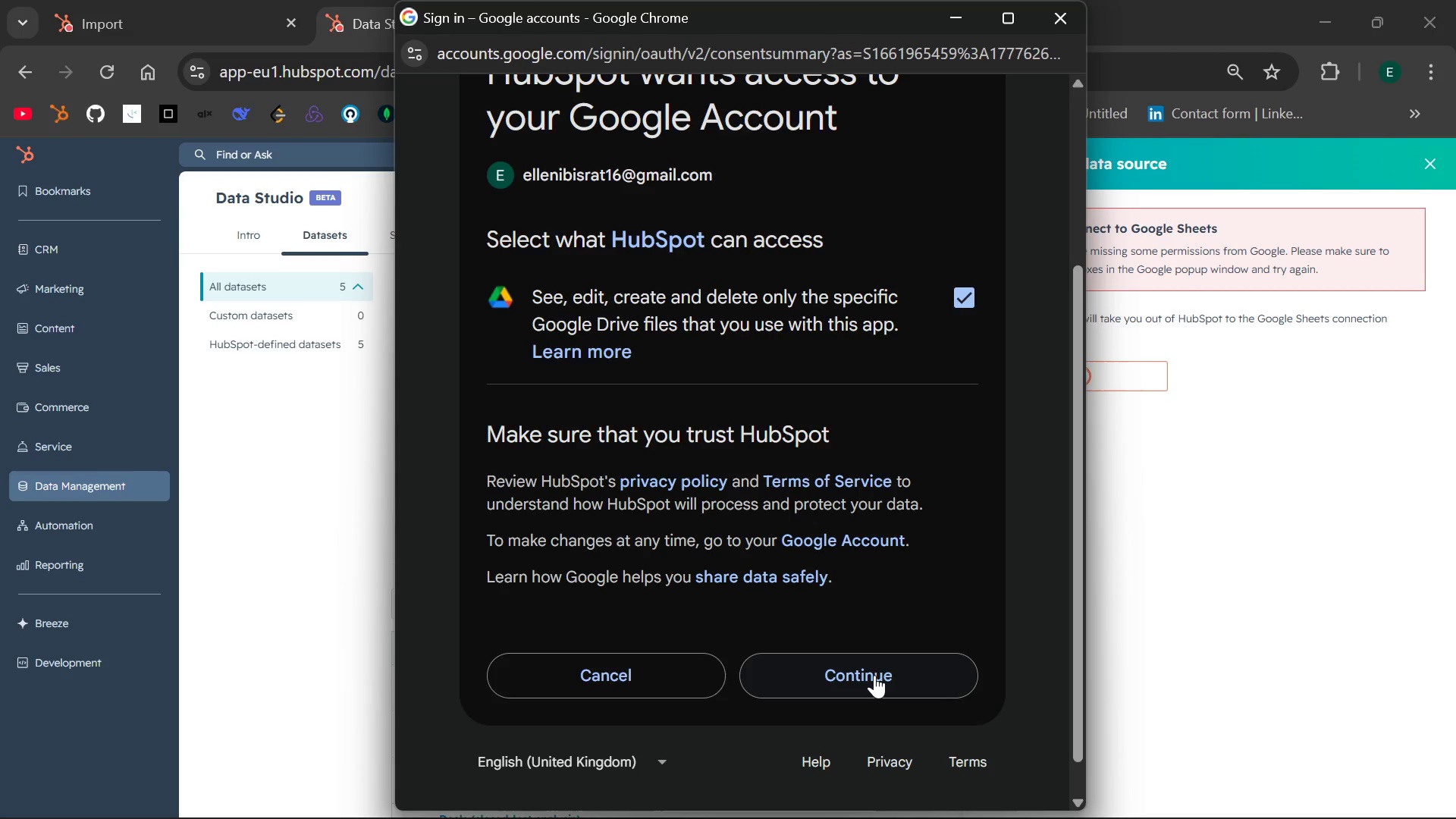 
left_click([874, 675])
 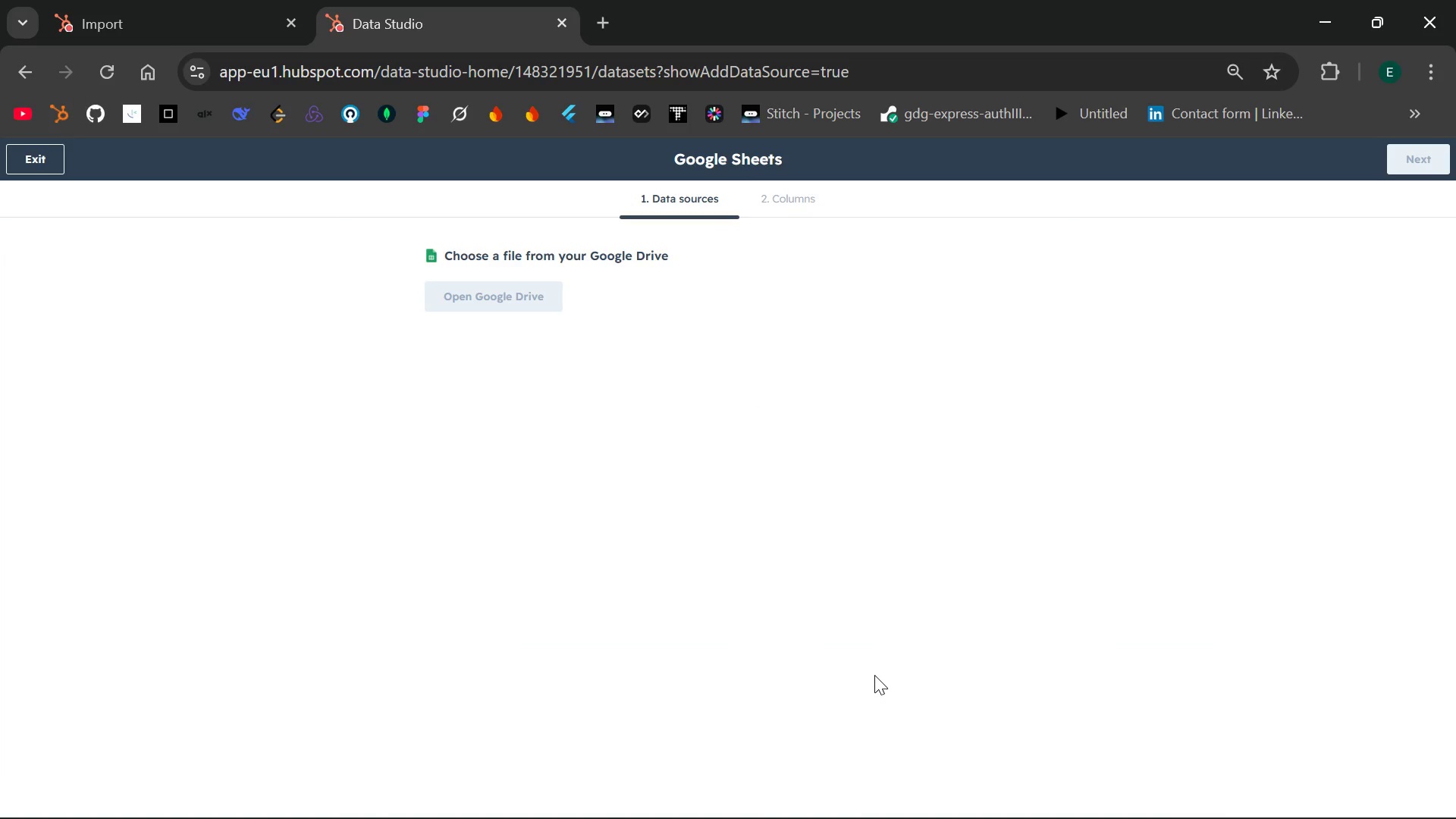 
wait(11.64)
 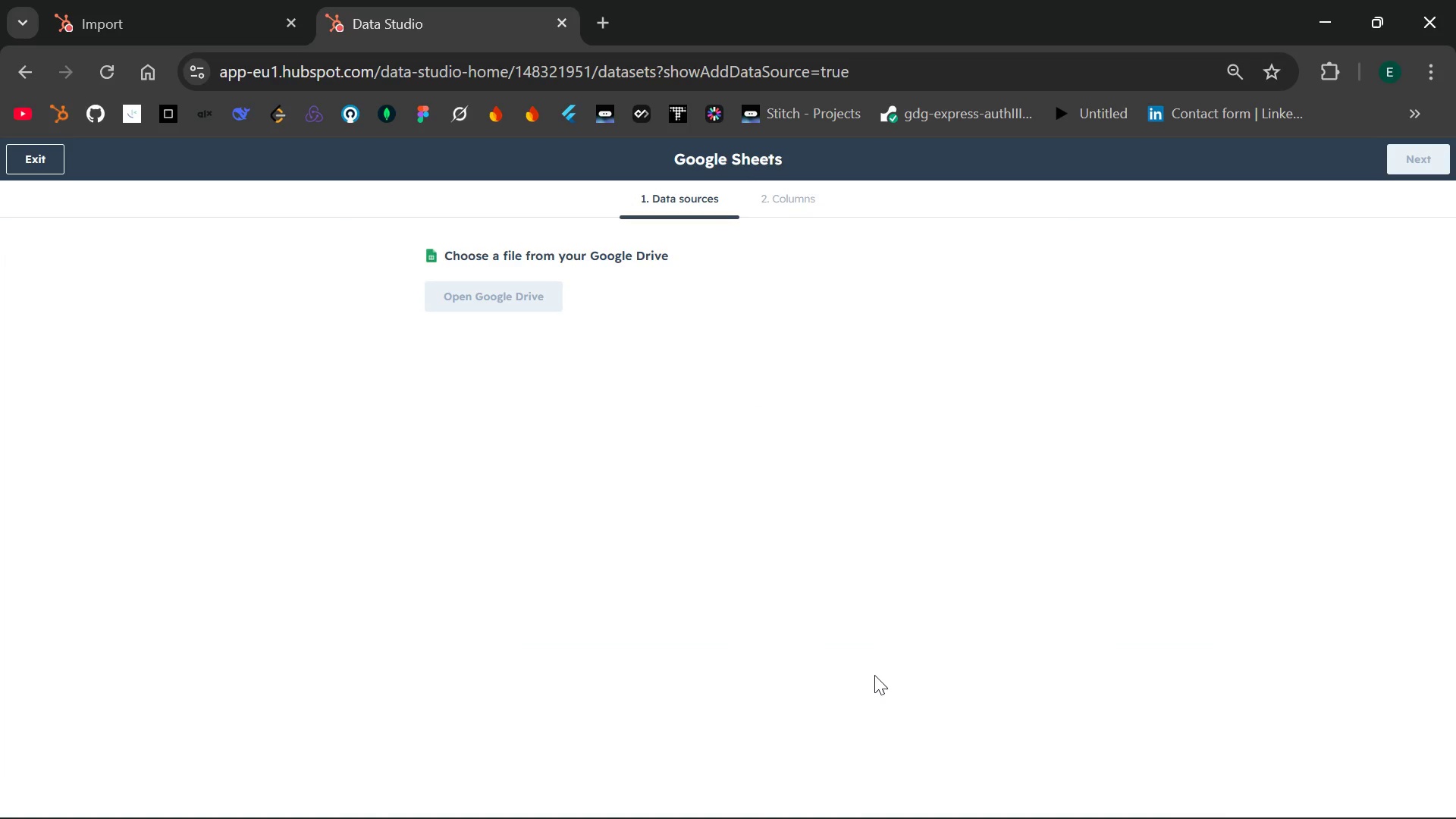 
left_click([497, 300])
 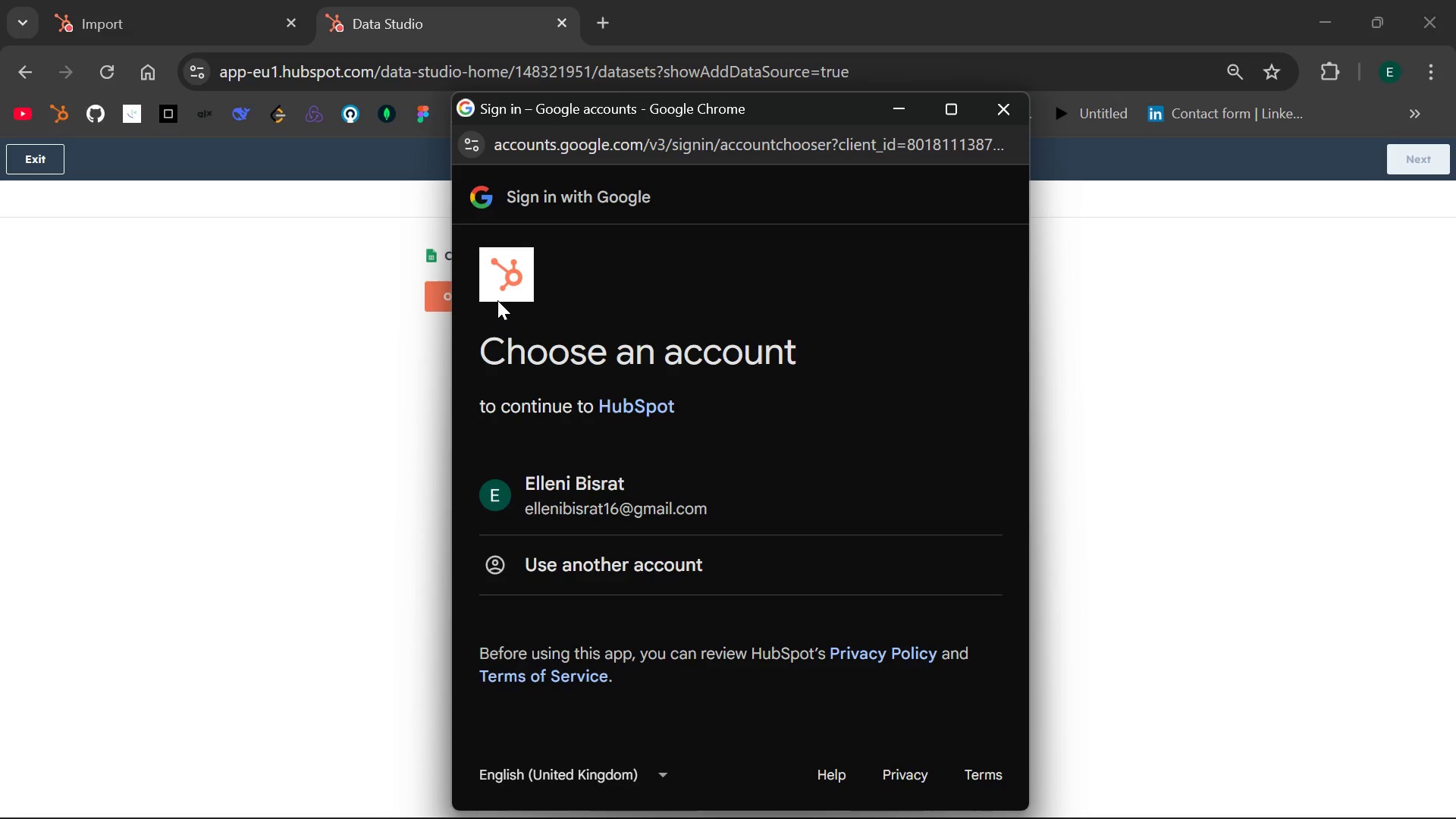 
wait(5.3)
 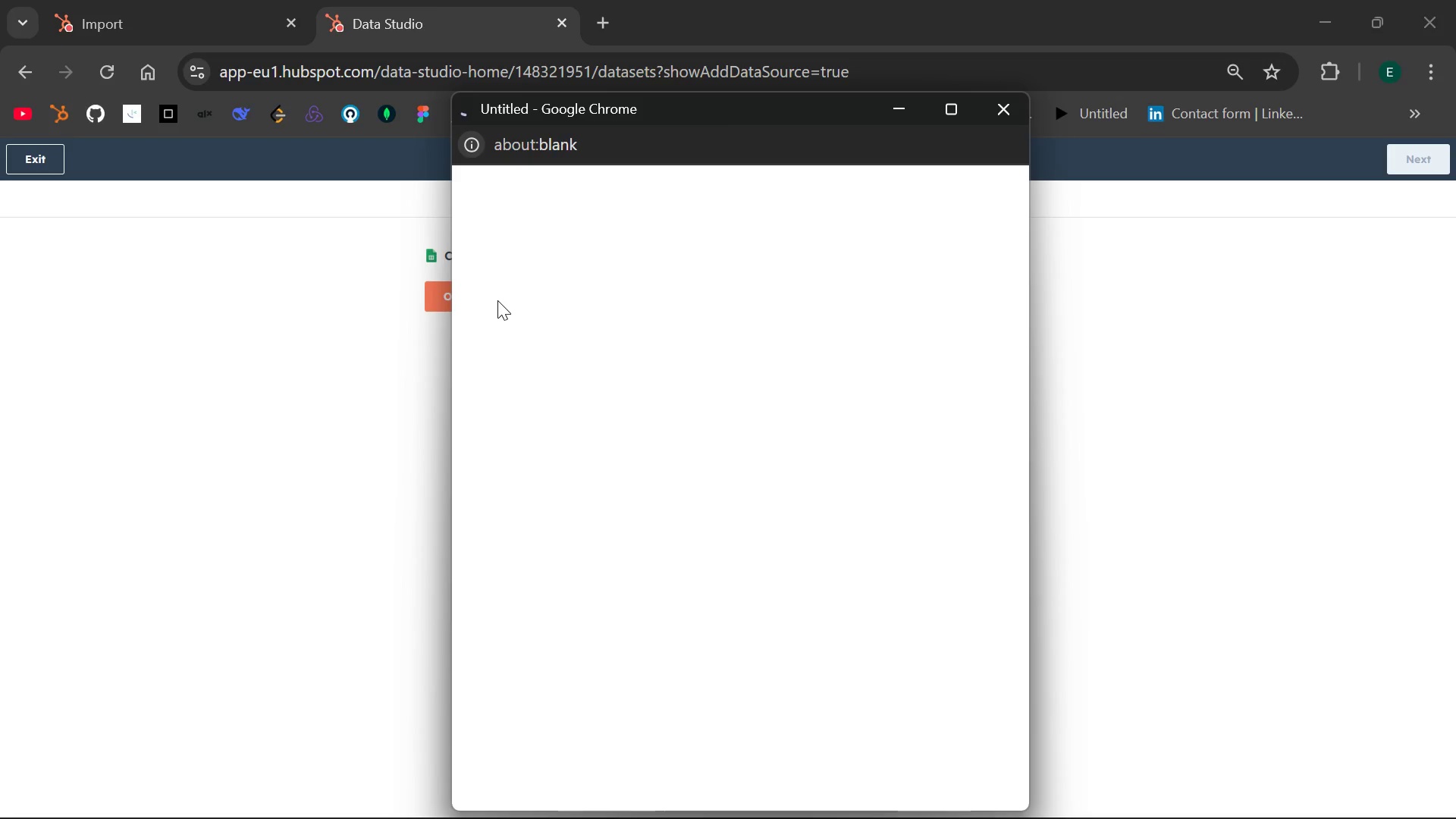 
left_click([668, 495])
 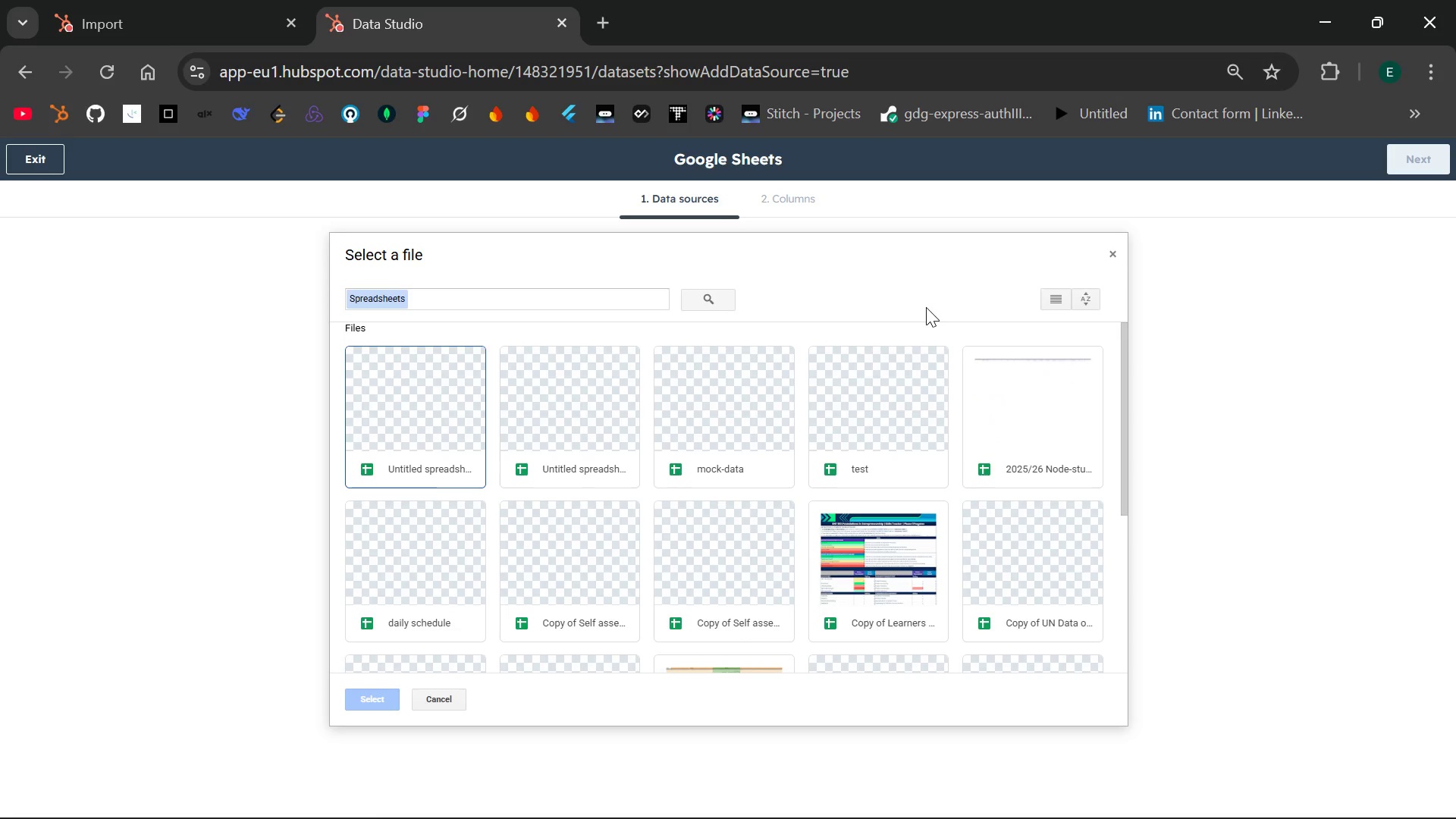 
wait(27.75)
 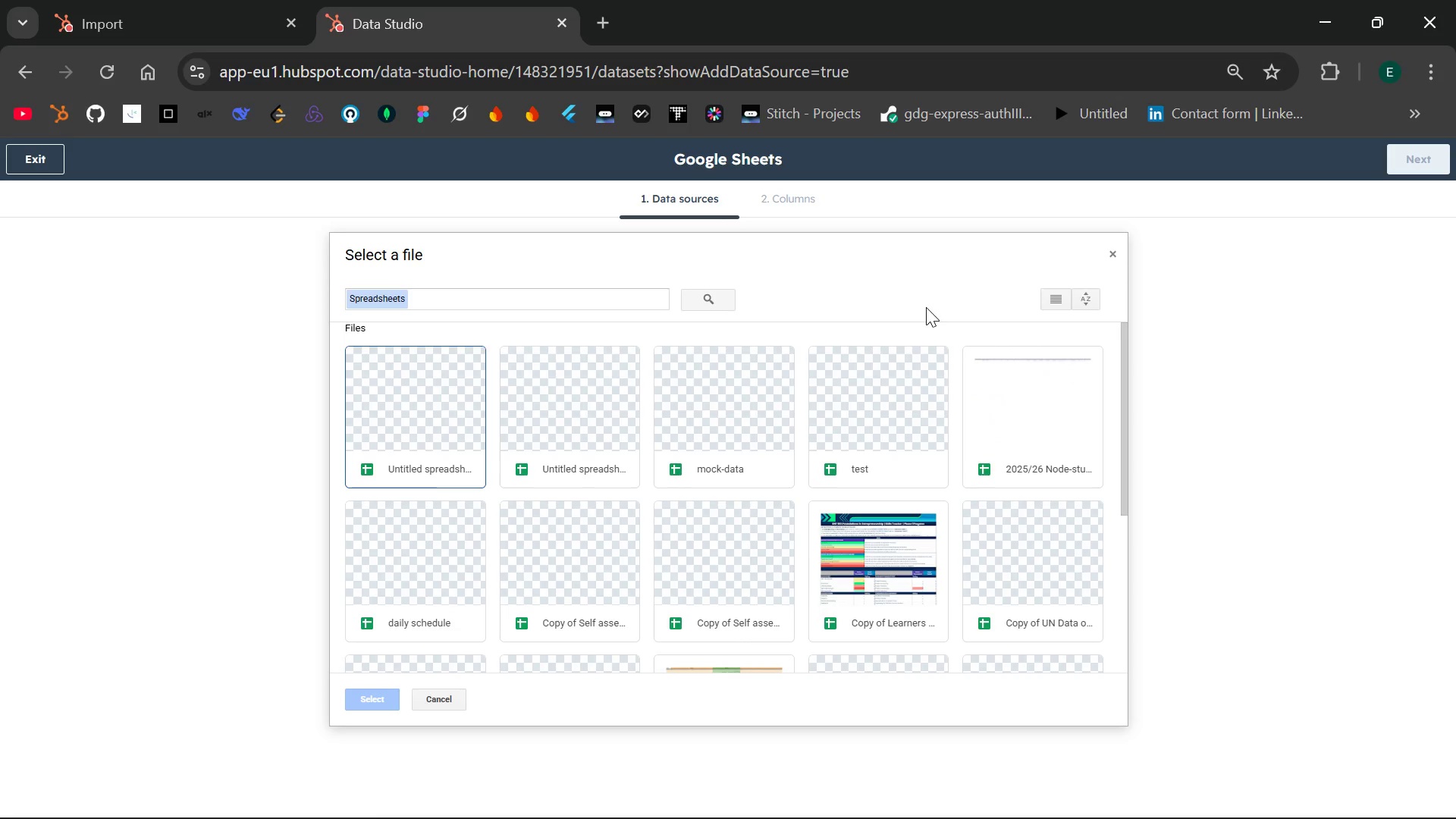 
left_click([1049, 299])
 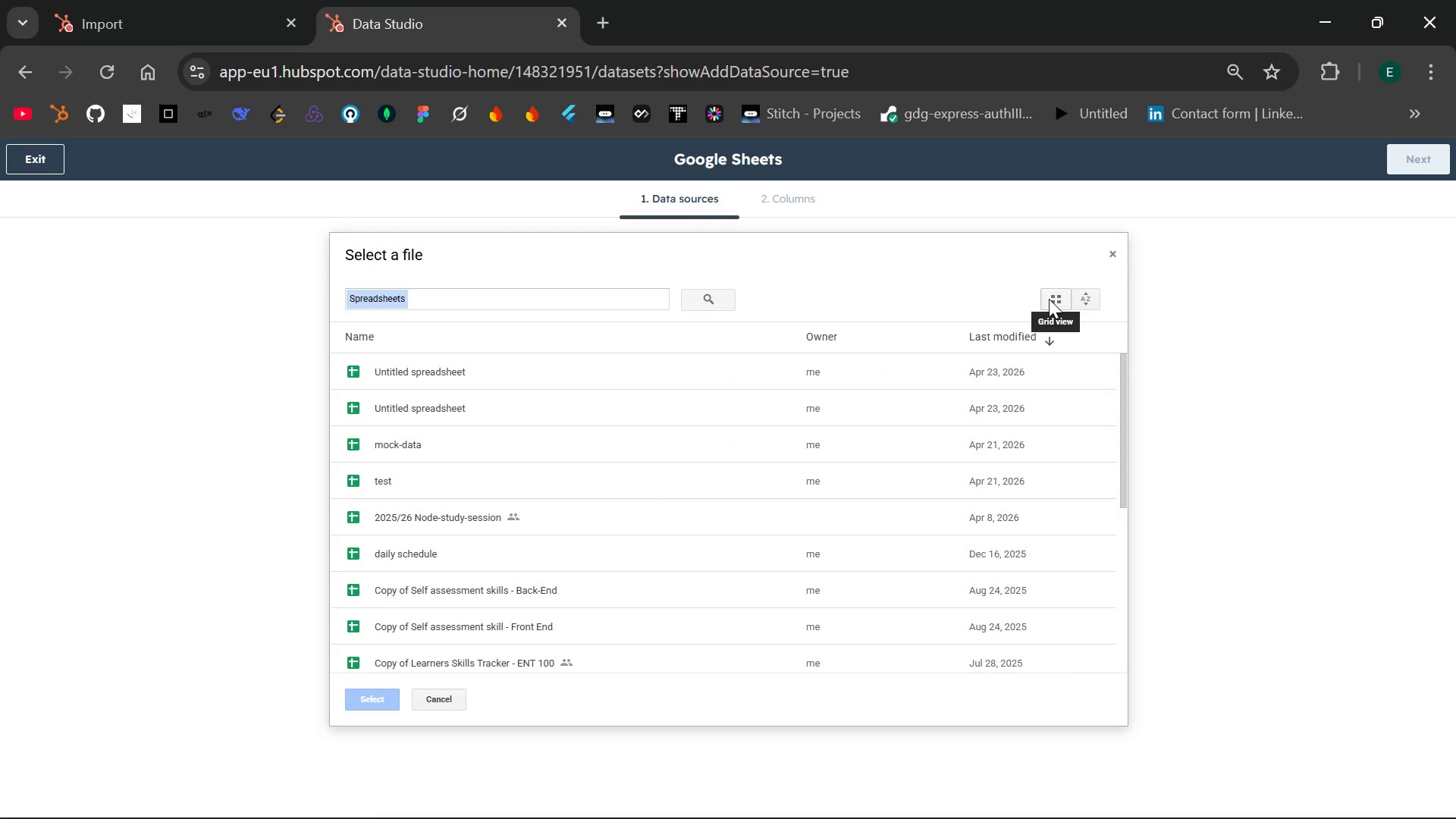 
left_click([1049, 299])
 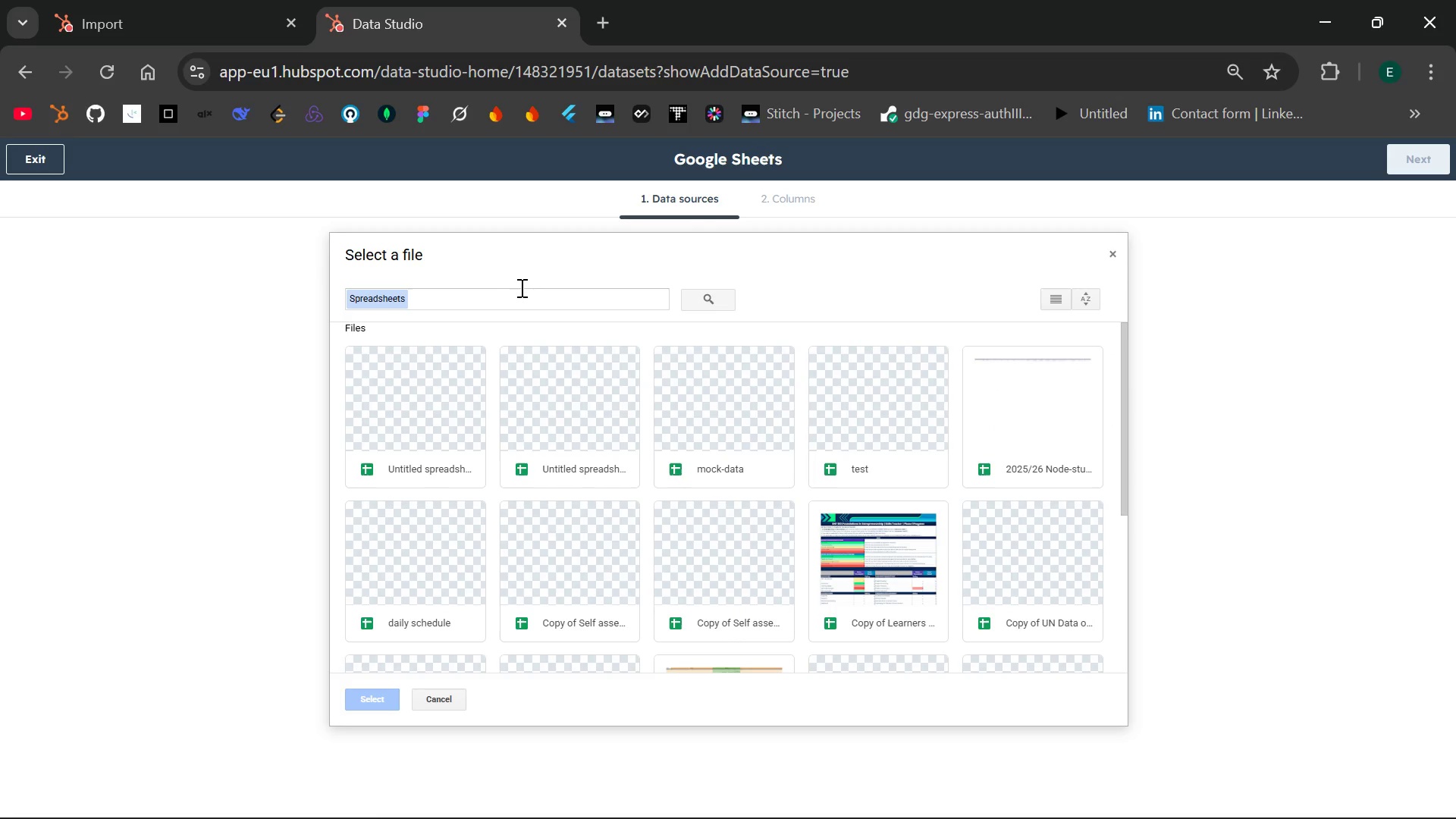 
left_click([619, 259])
 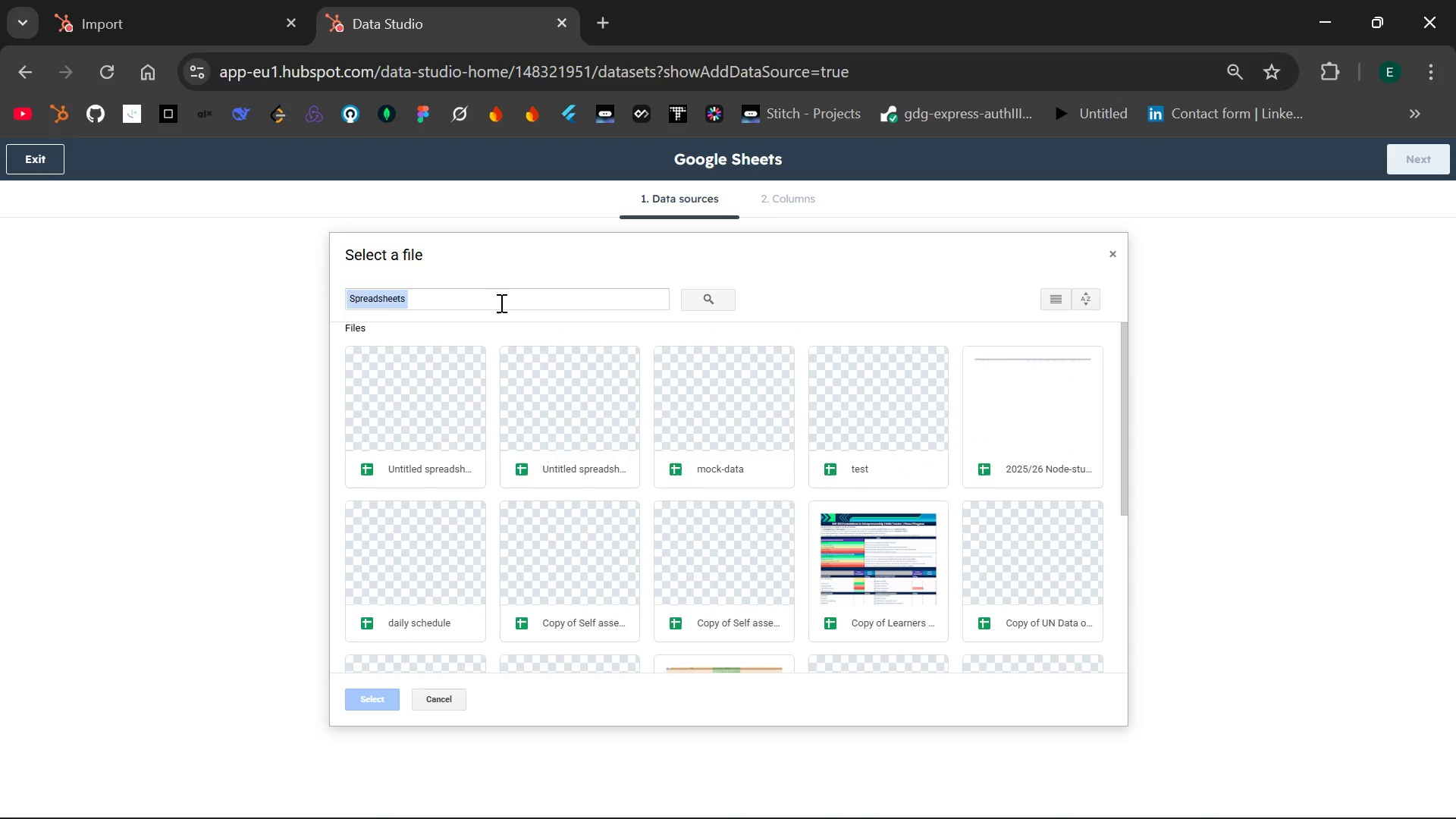 
wait(14.31)
 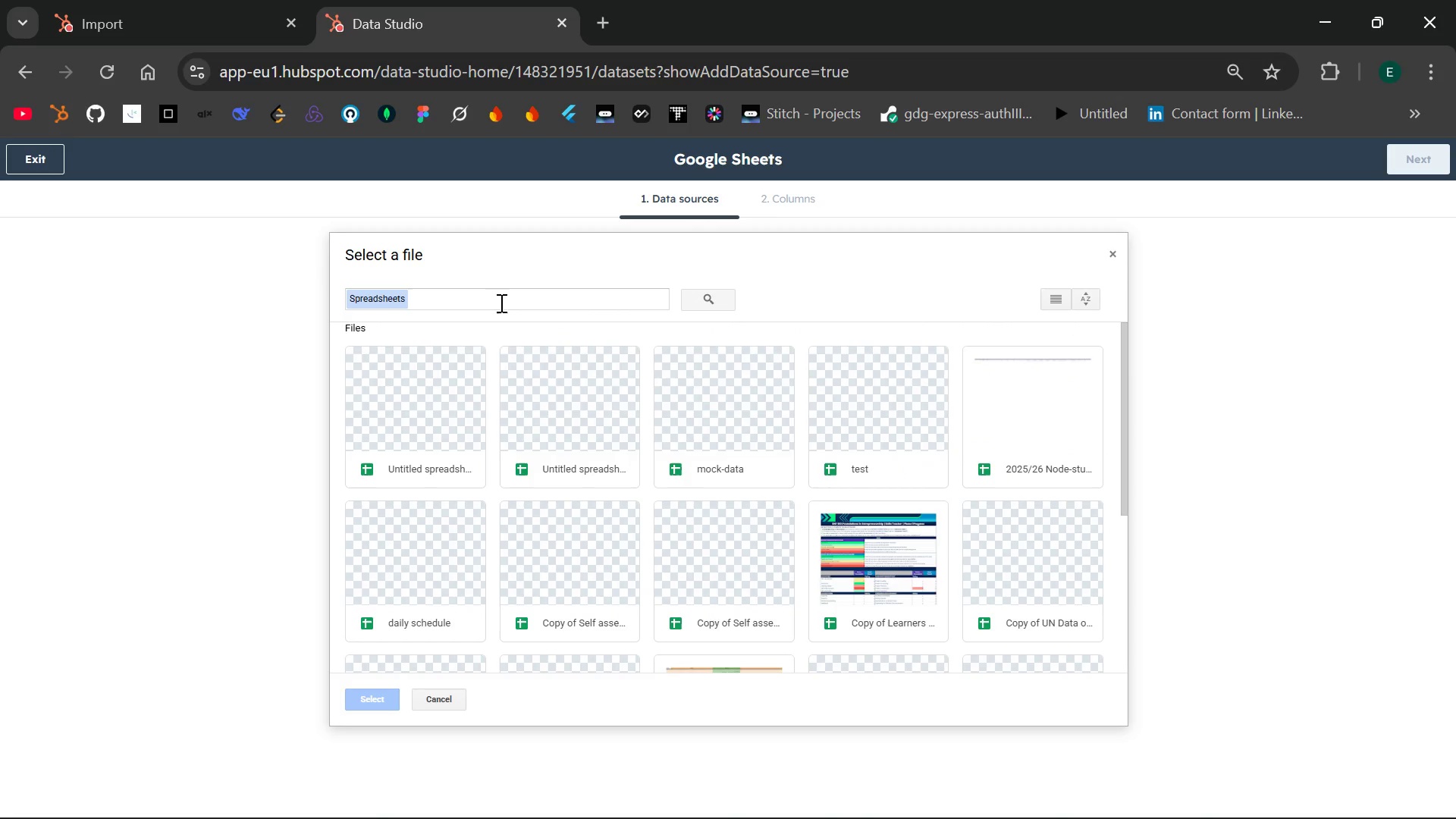 
left_click([673, 389])
 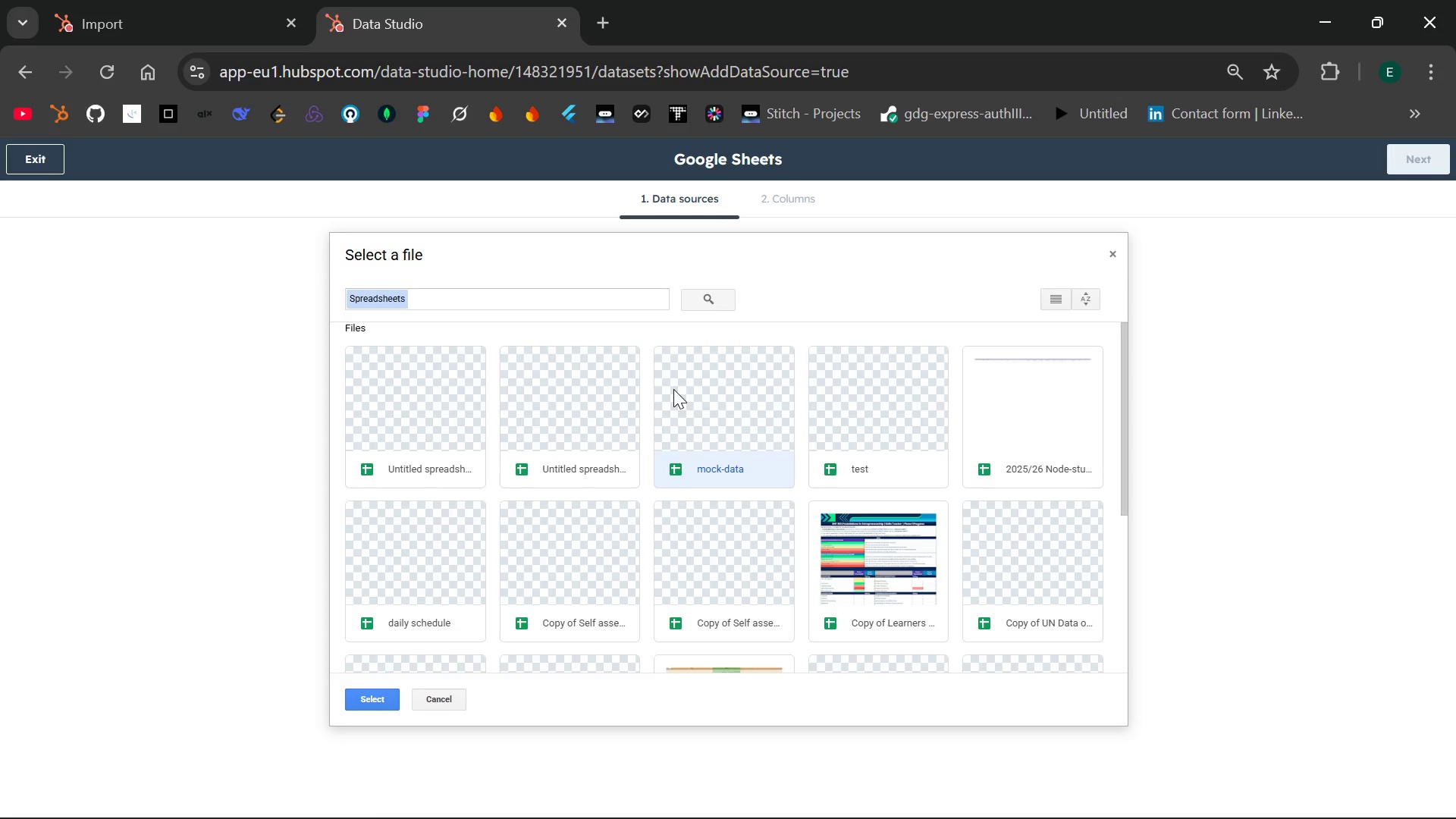 
left_click([673, 389])
 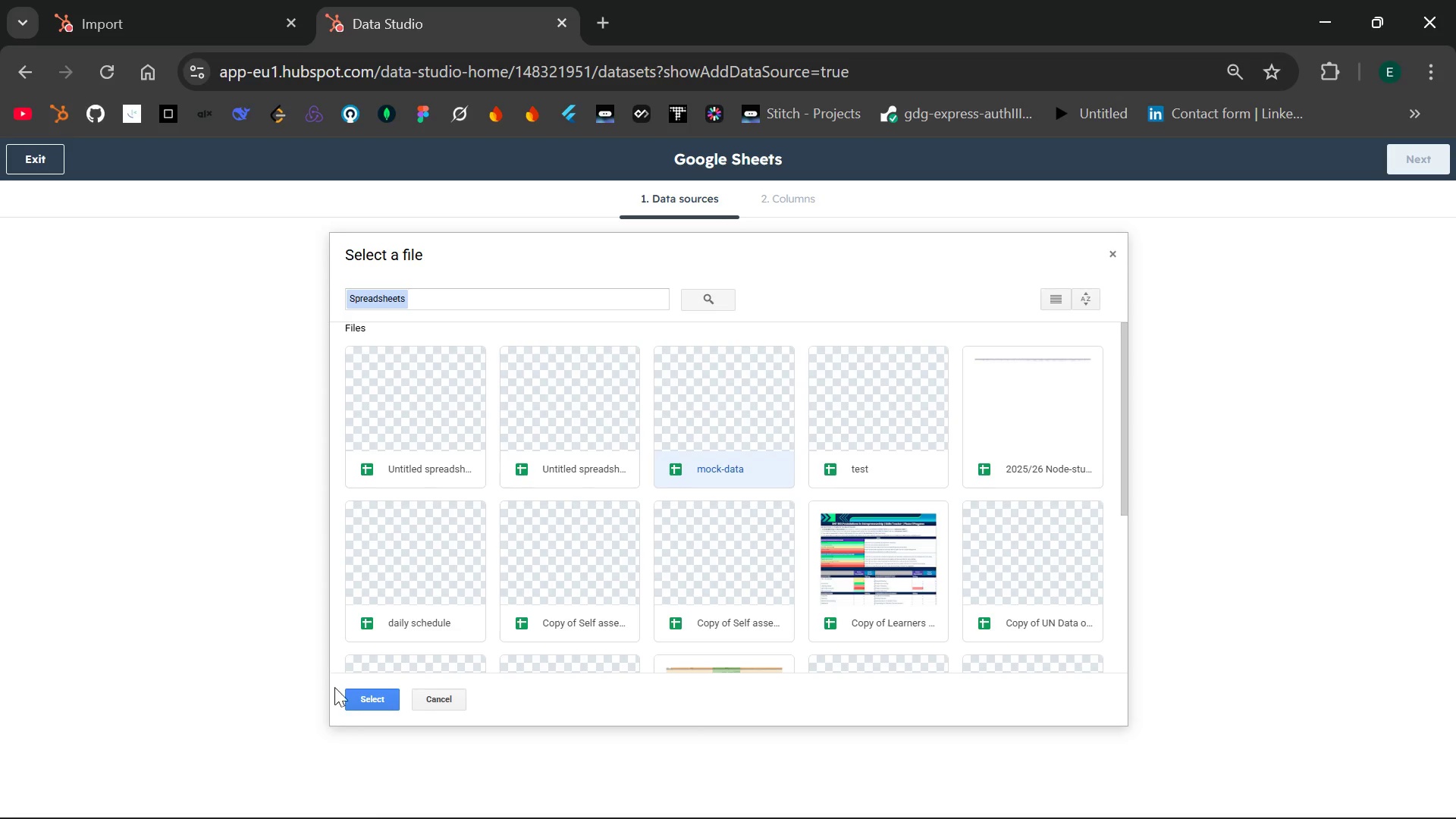 
left_click([363, 699])
 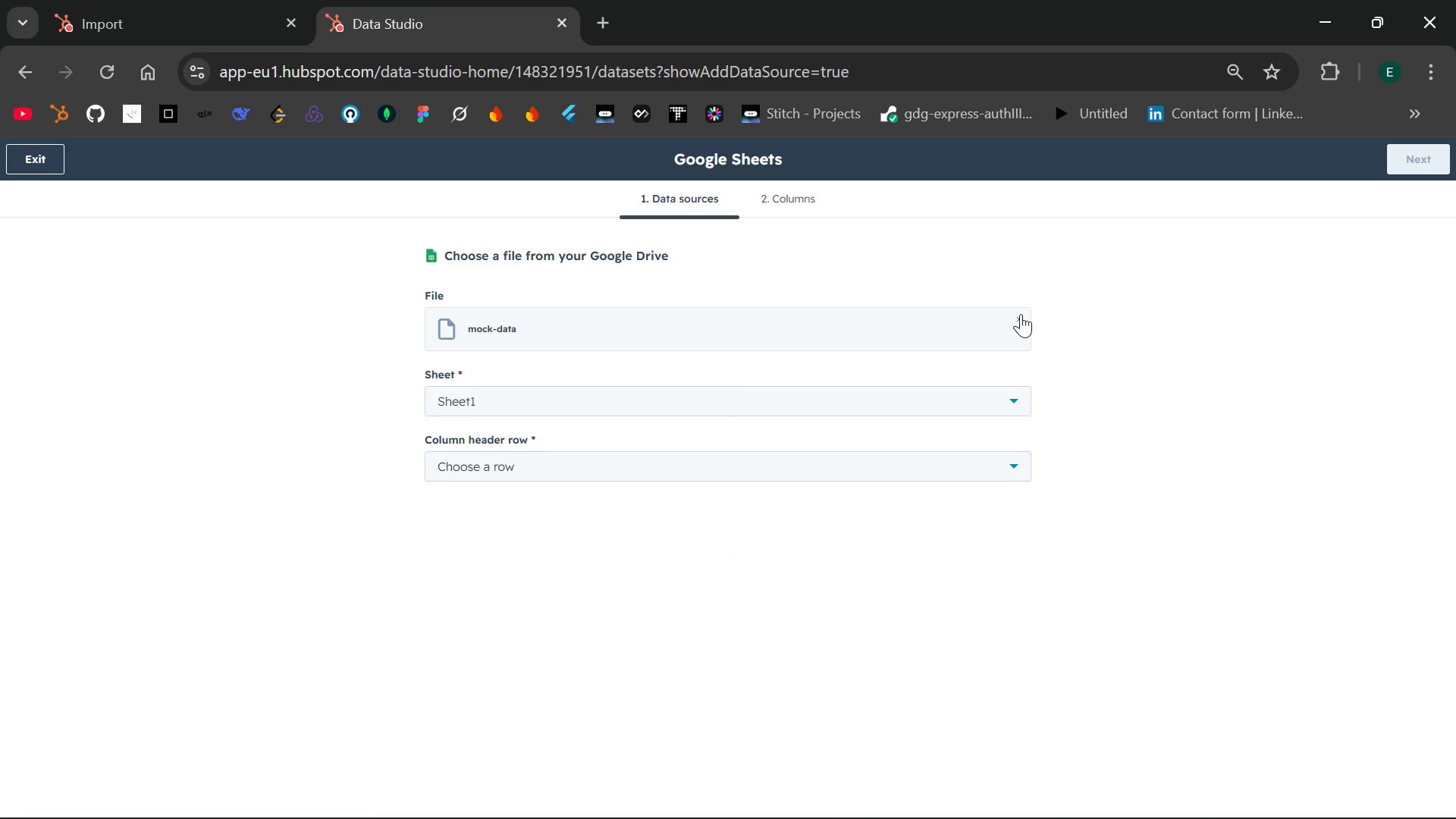 
wait(7.23)
 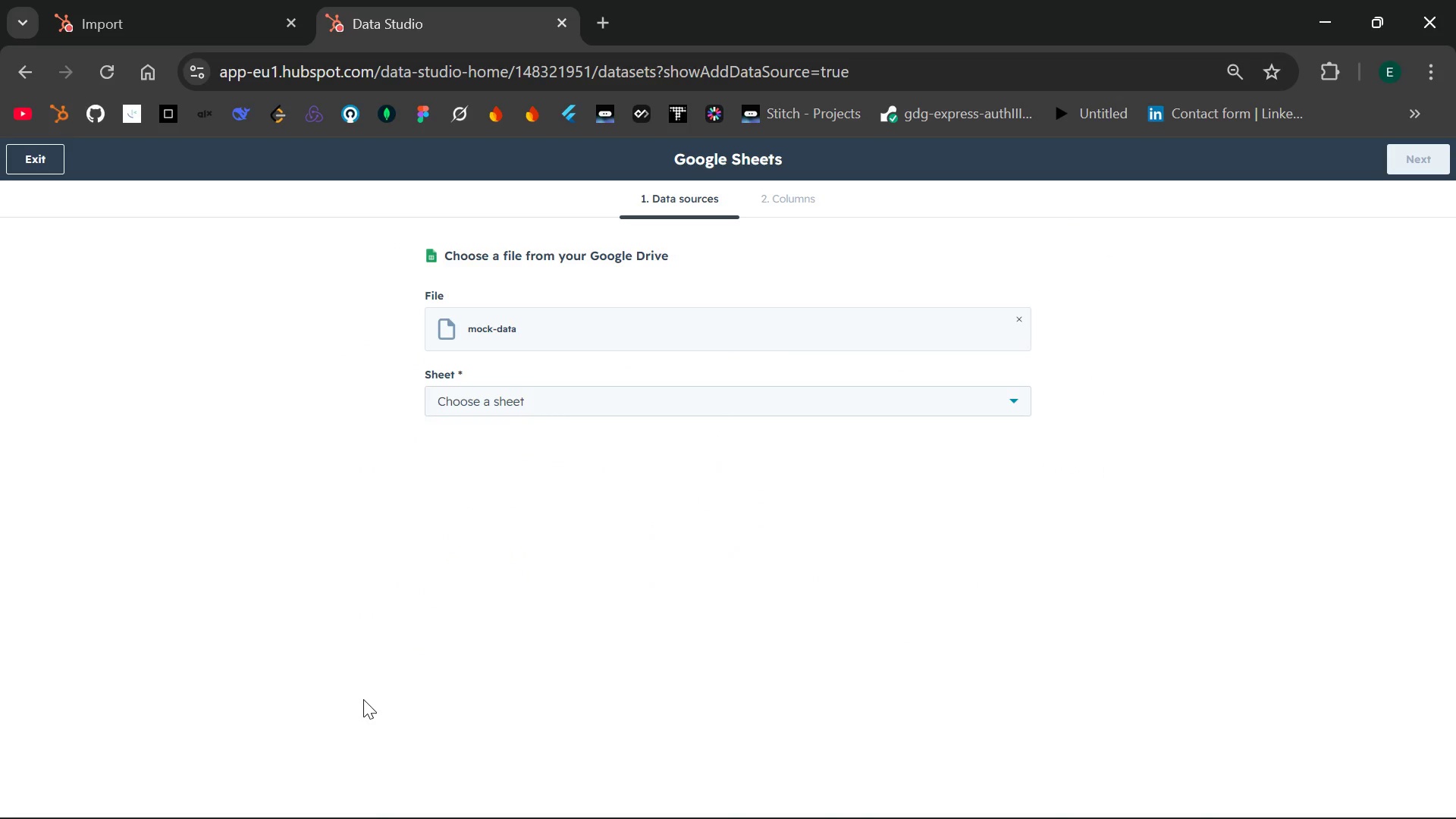 
left_click([1021, 314])
 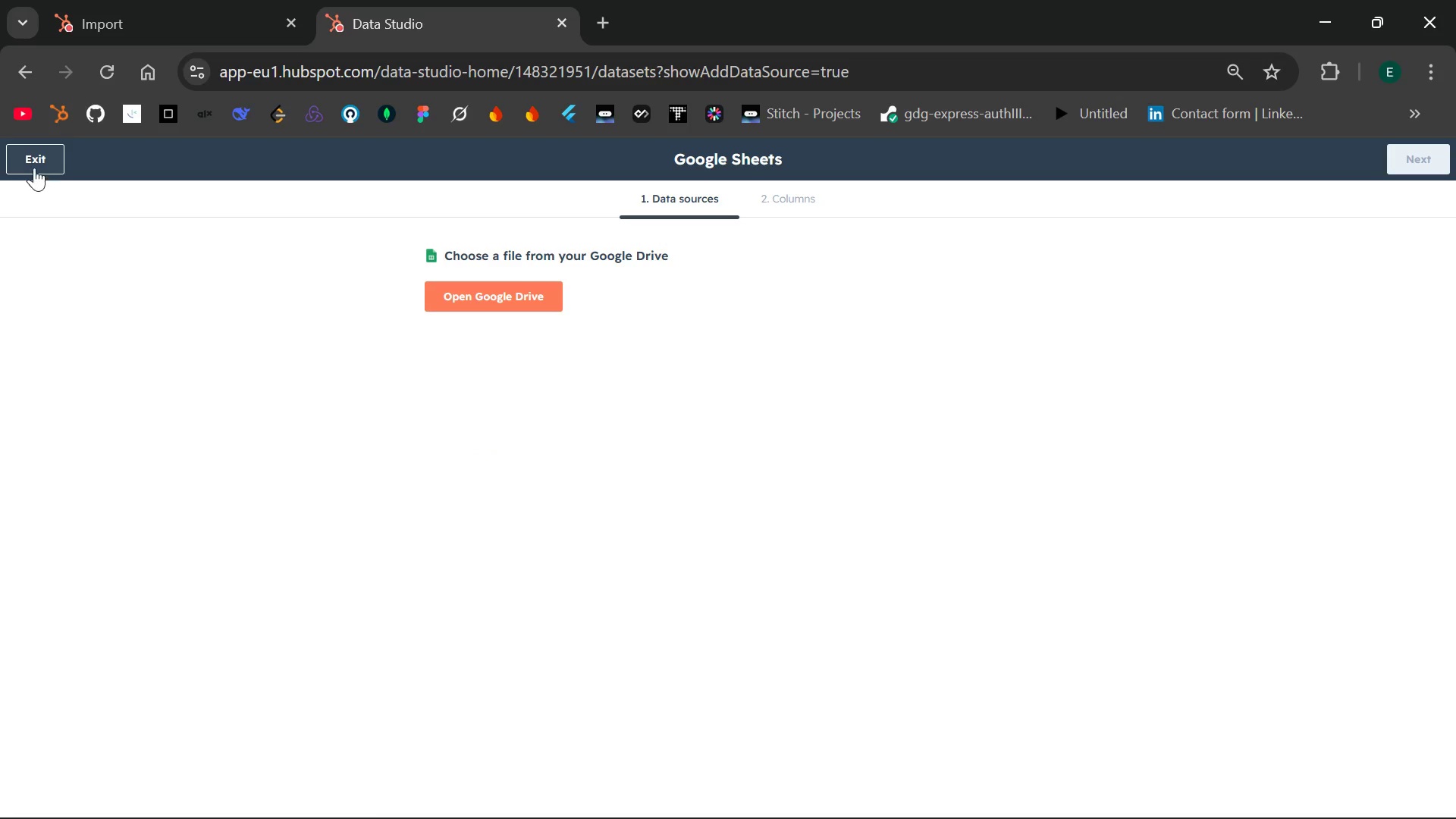 
left_click([34, 167])
 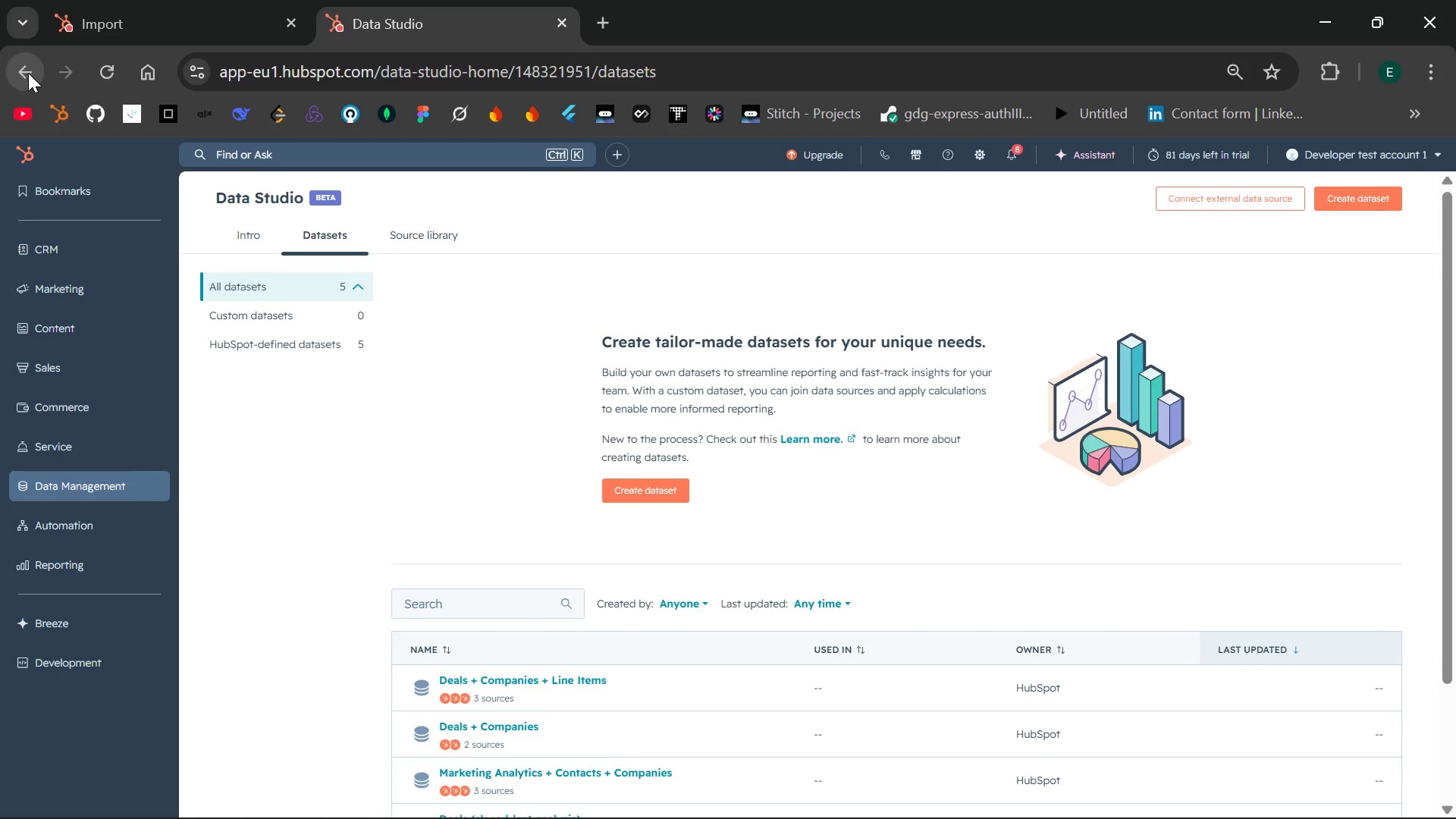 
left_click([28, 73])
 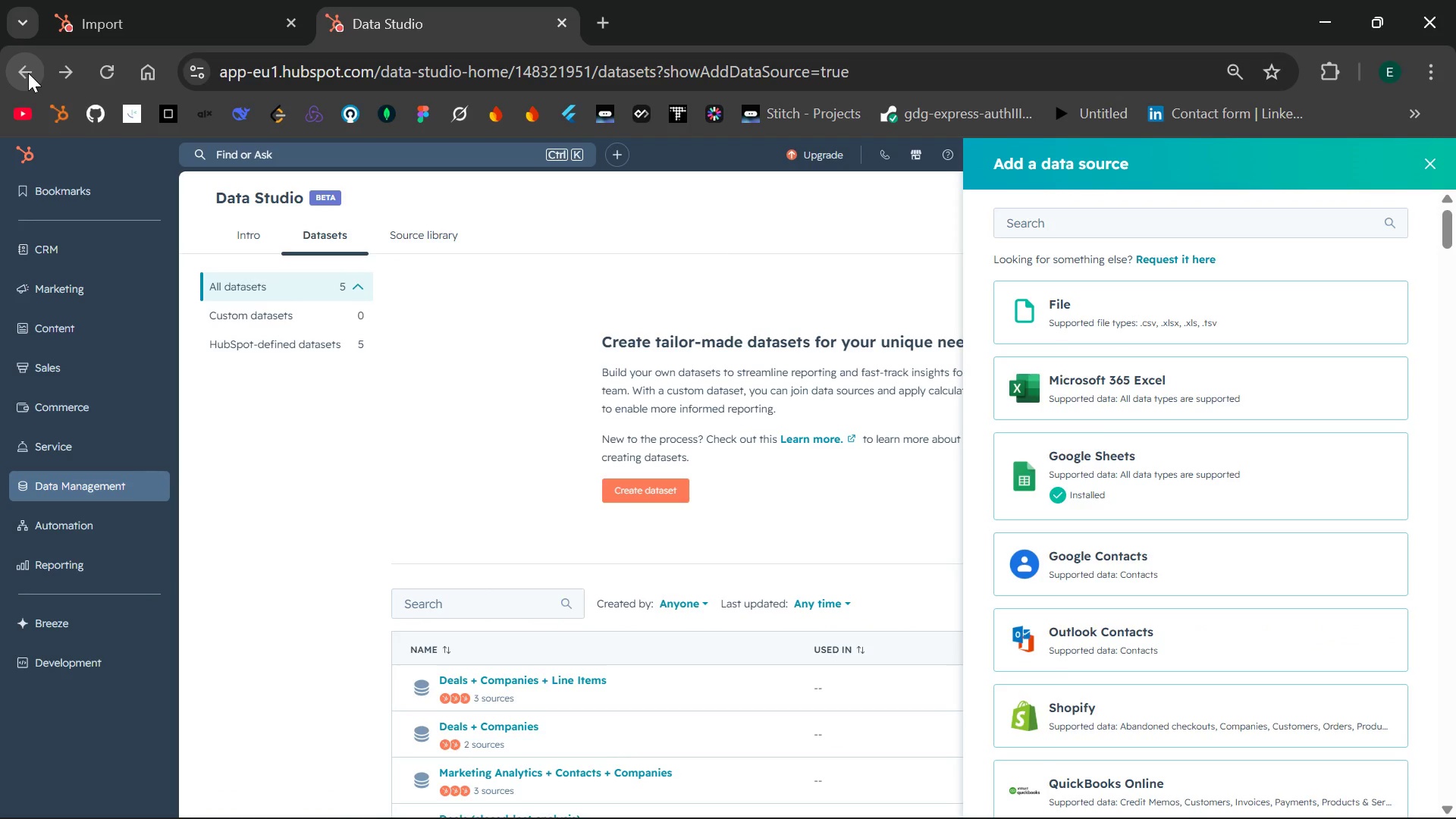 
left_click([28, 73])
 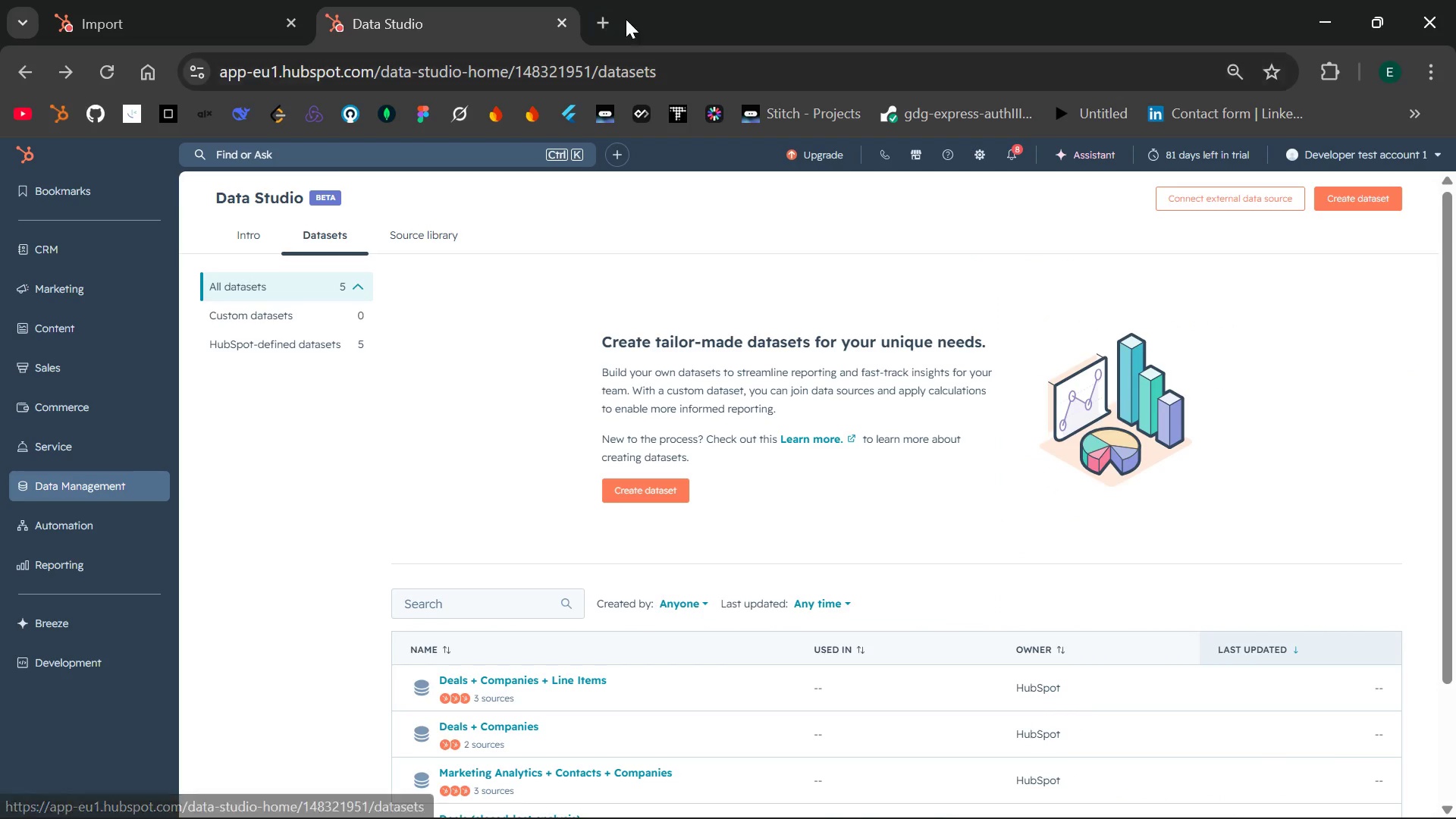 
wait(5.92)
 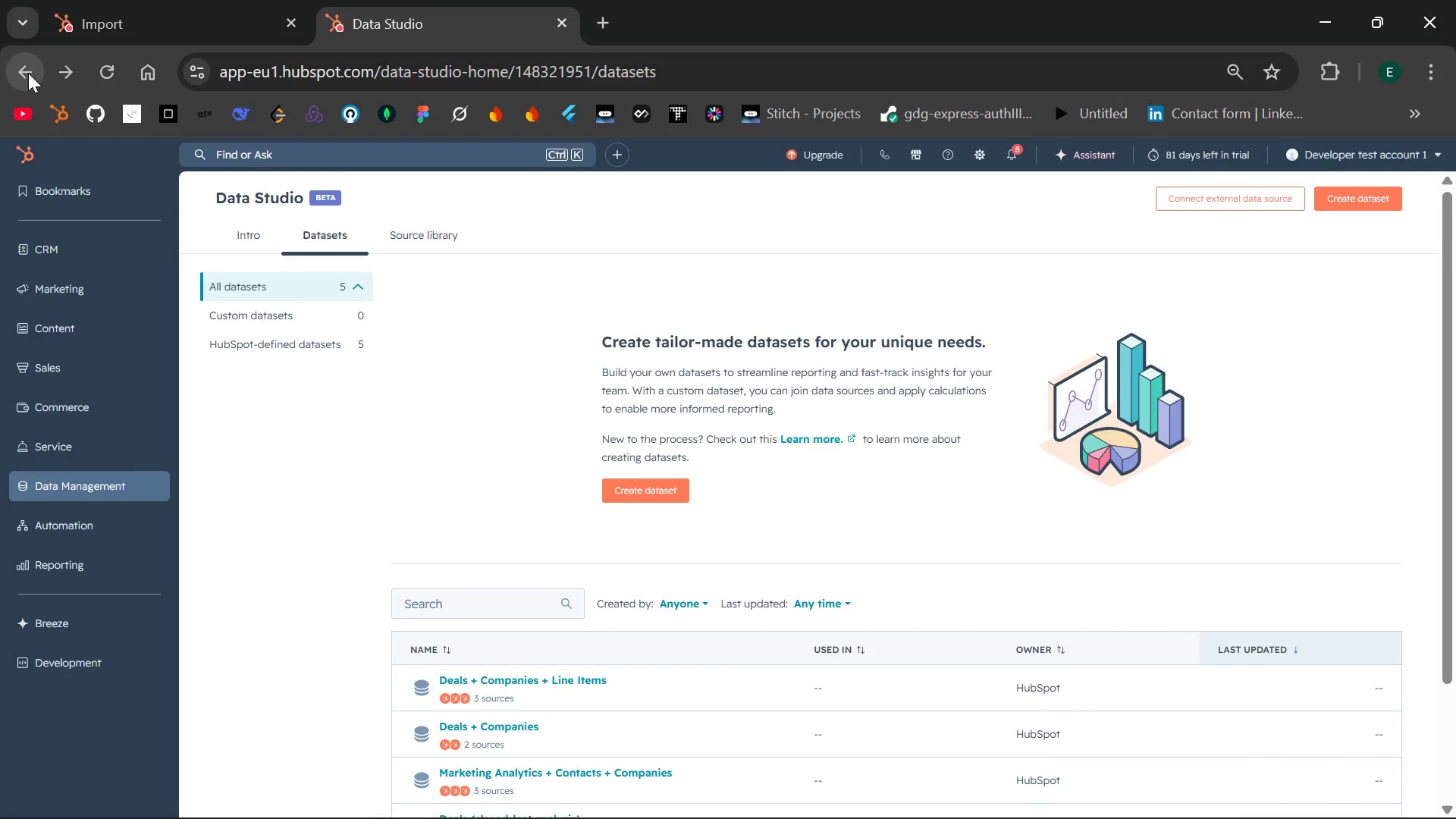 
left_click([275, 315])
 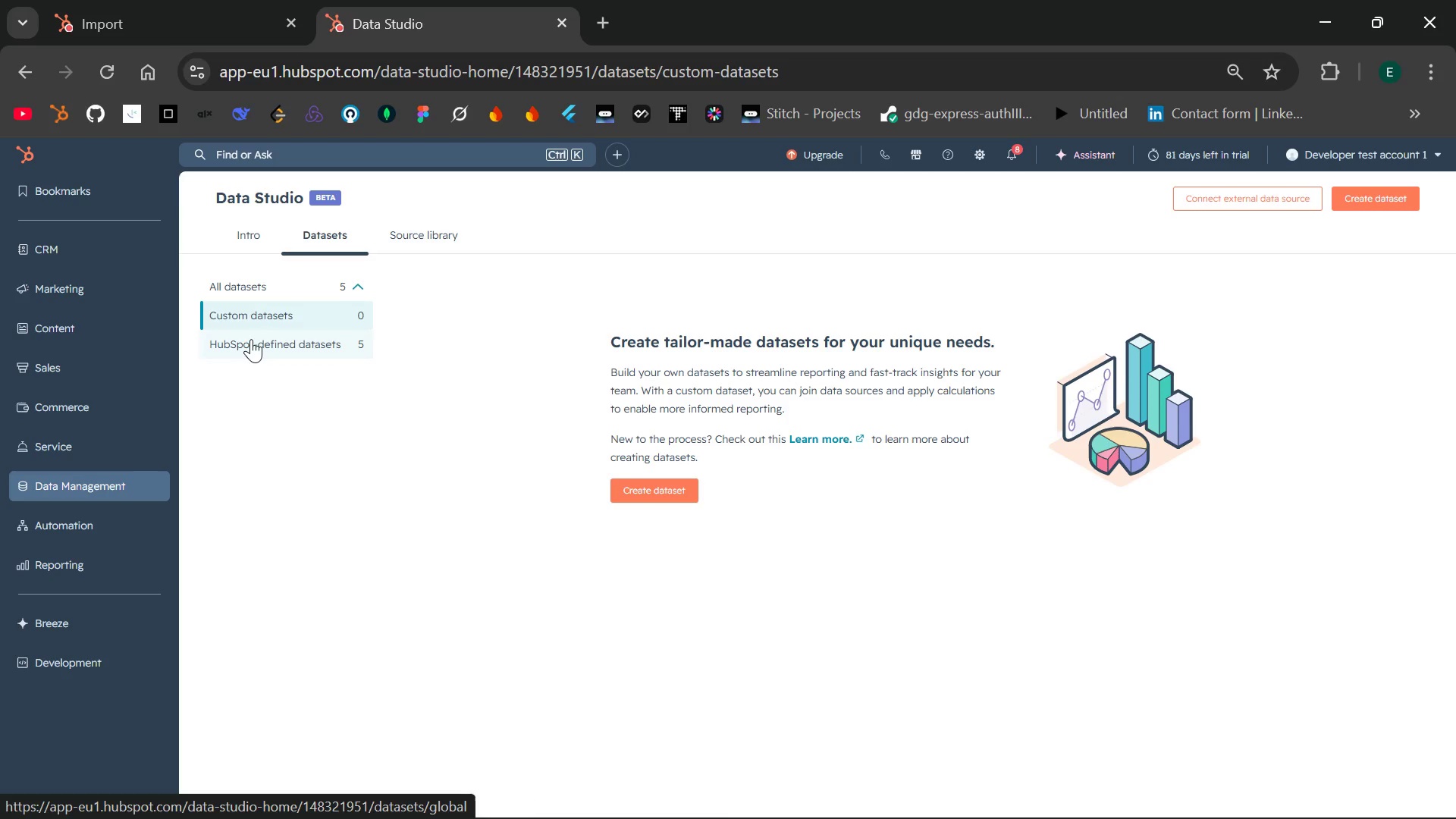 
left_click([247, 343])
 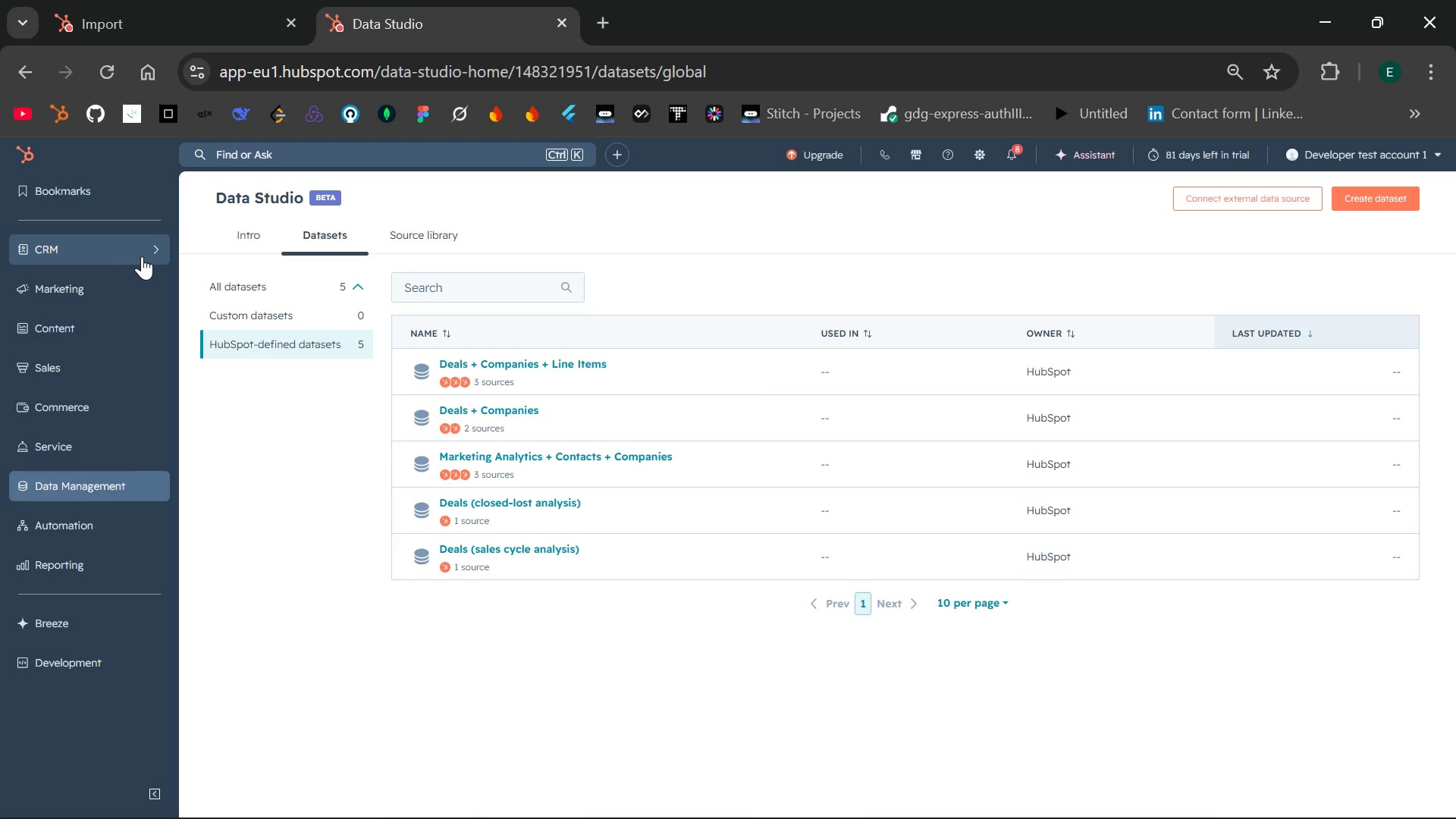 
left_click([153, 253])
 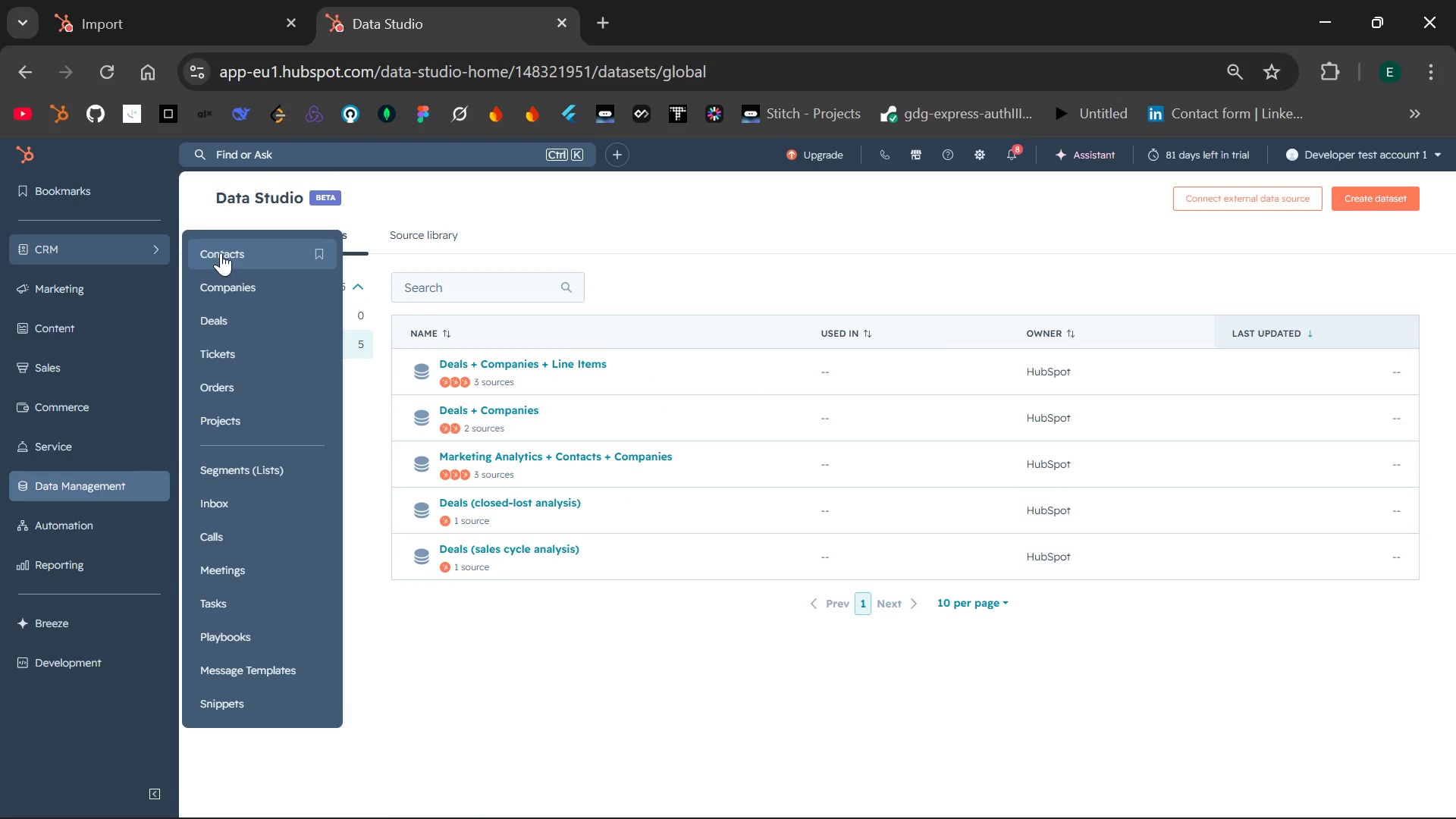 
left_click([221, 253])
 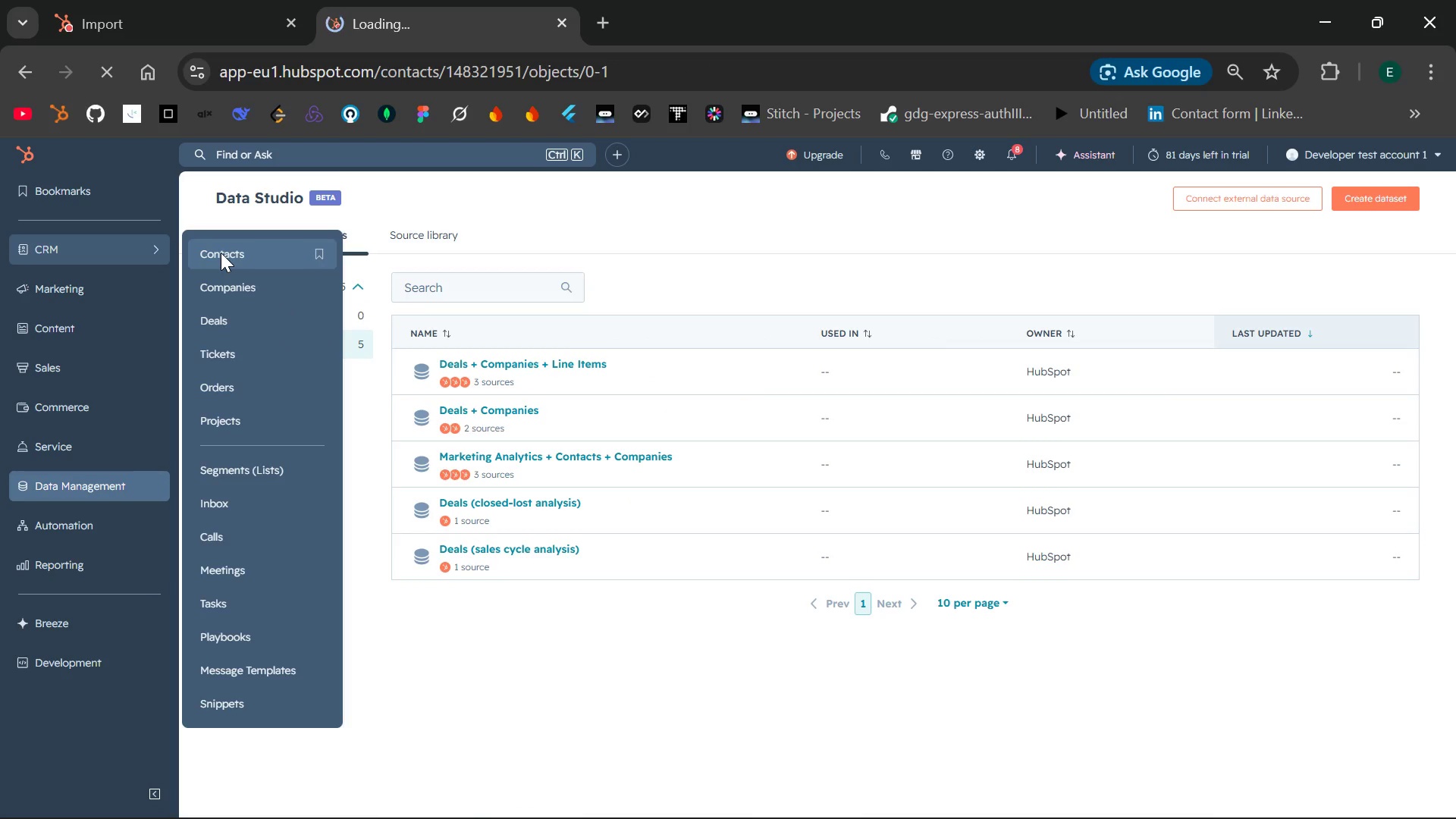 
wait(9.81)
 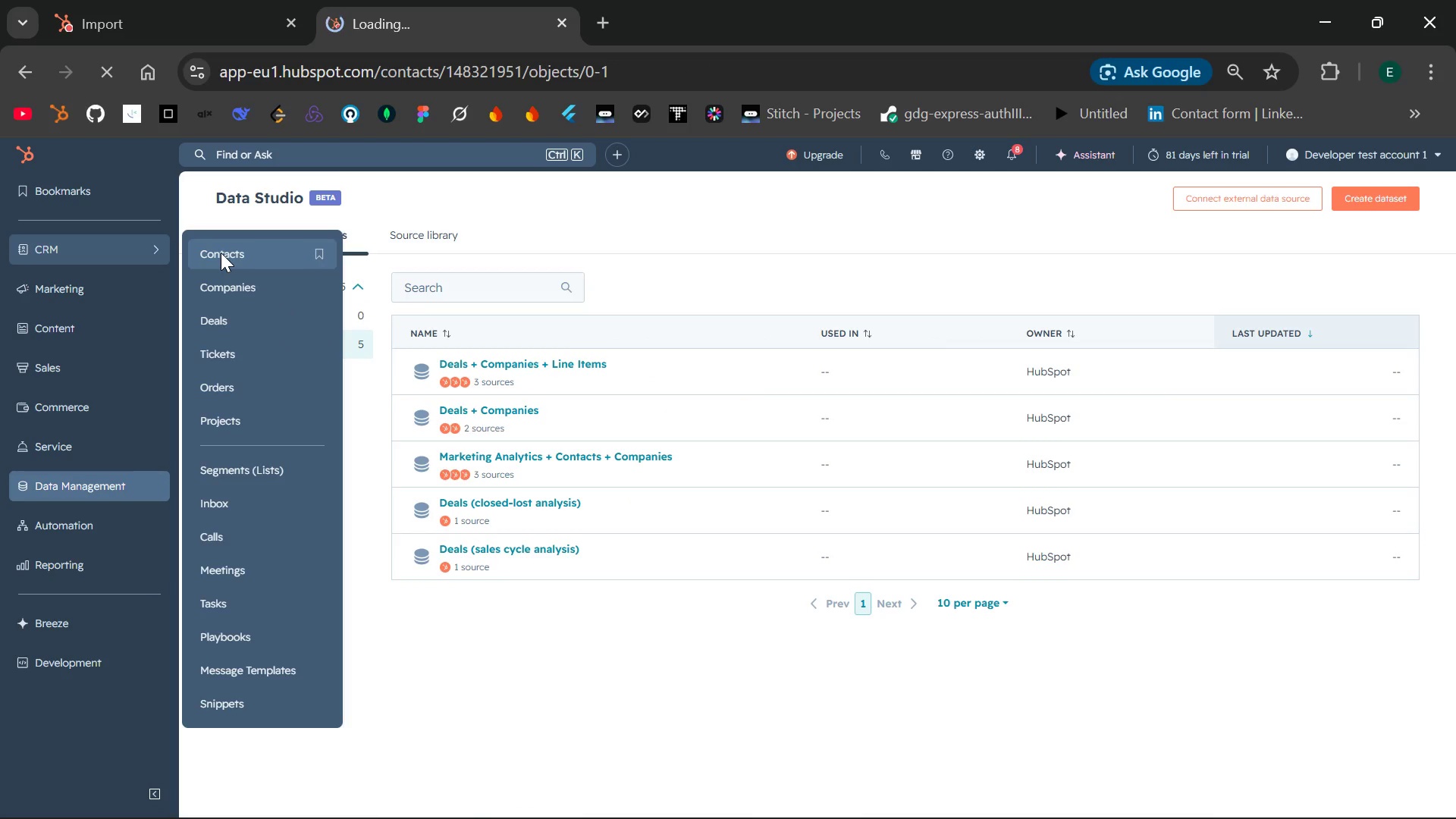 
left_click([241, 0])
 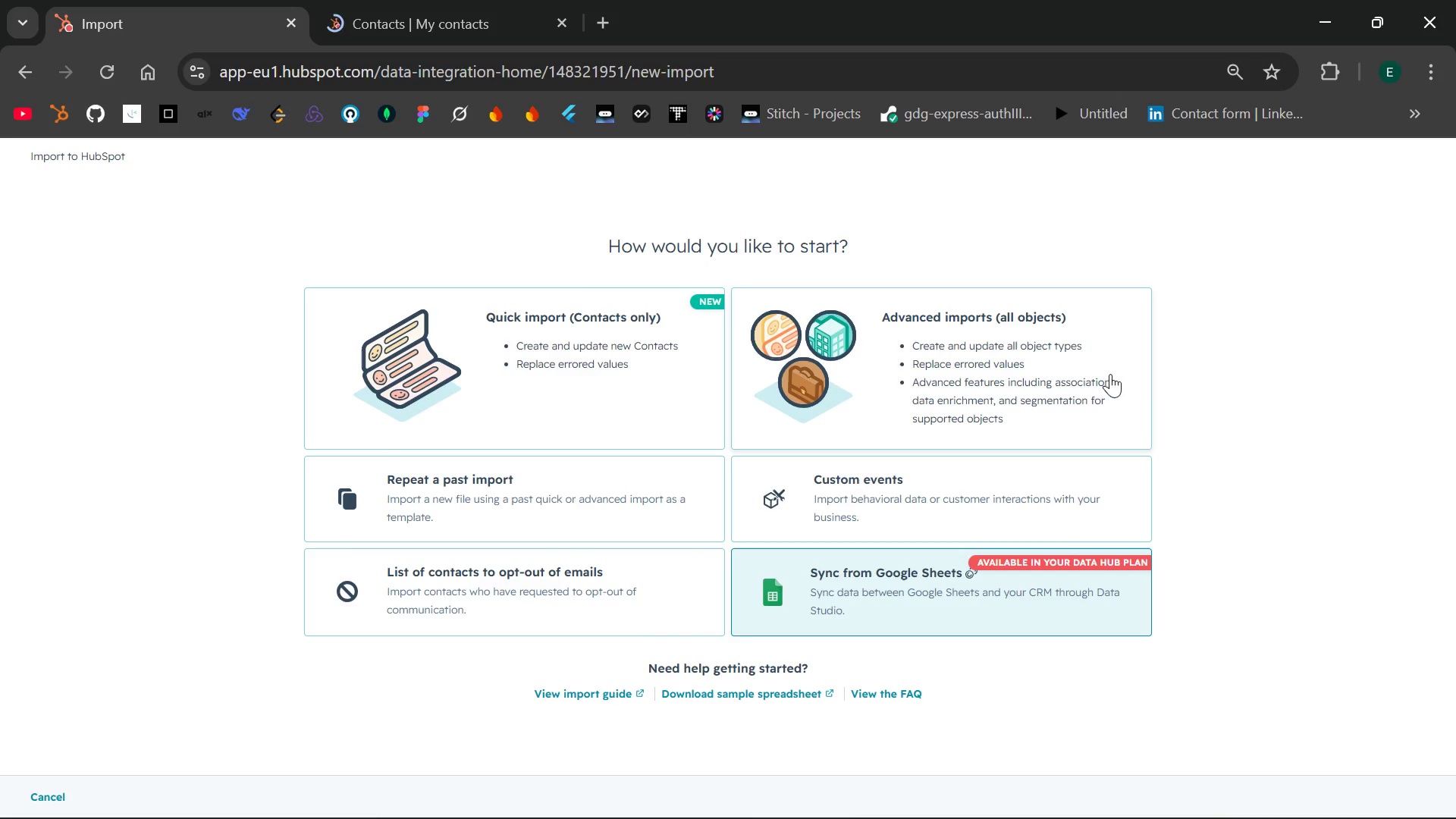 
left_click([972, 380])
 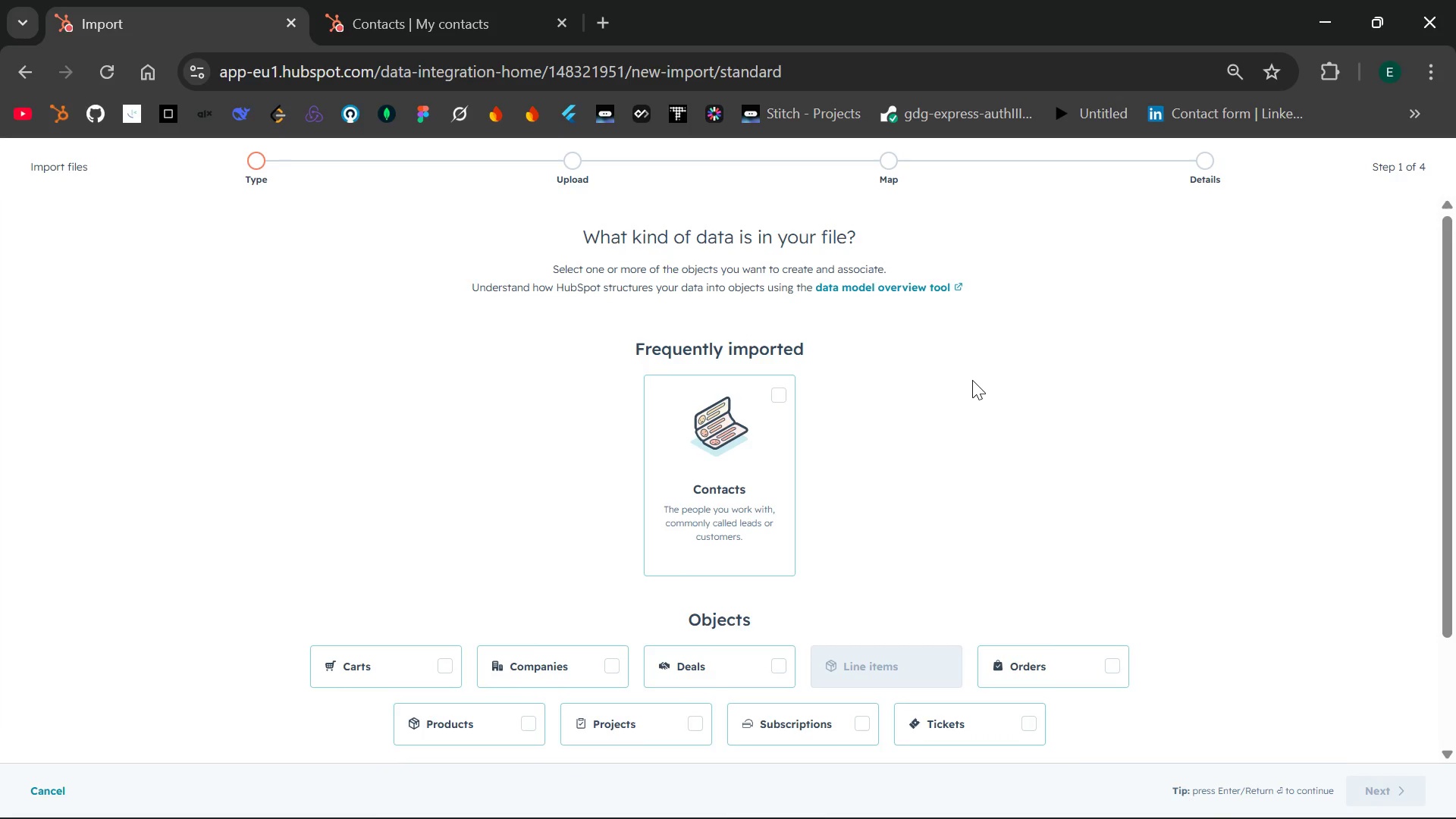 
wait(14.22)
 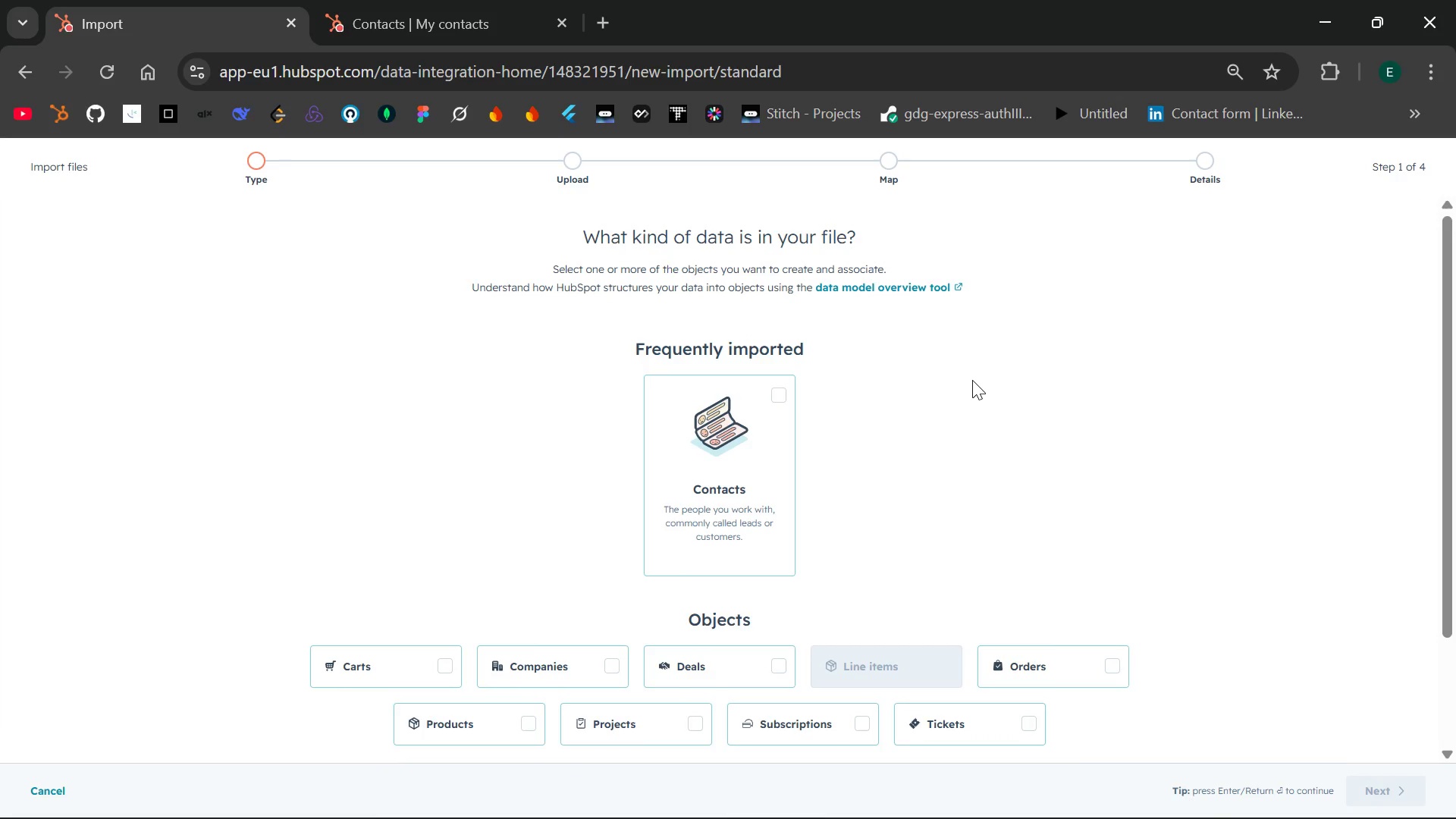 
left_click([782, 404])
 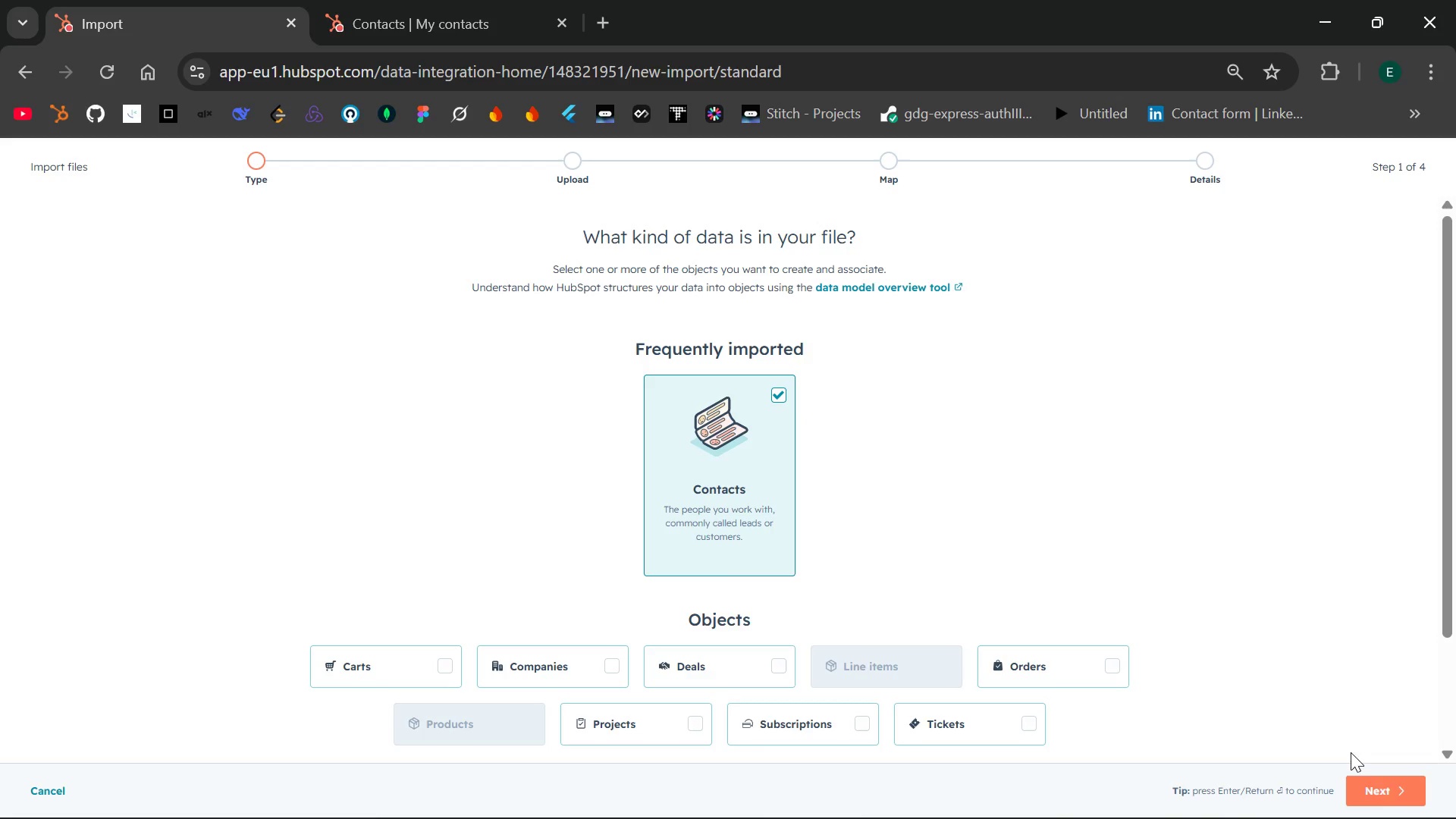 
left_click([1382, 792])
 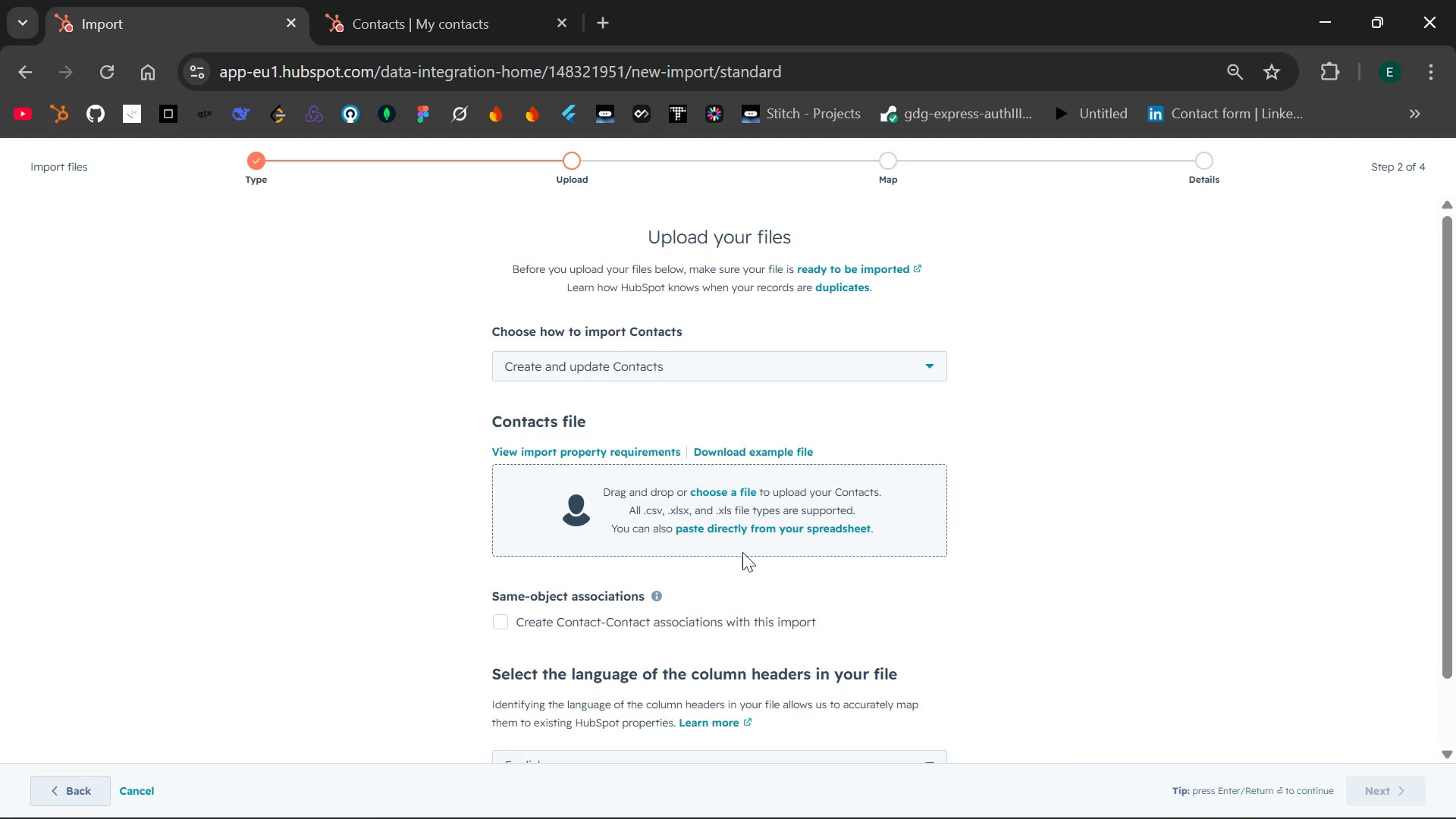 
wait(10.86)
 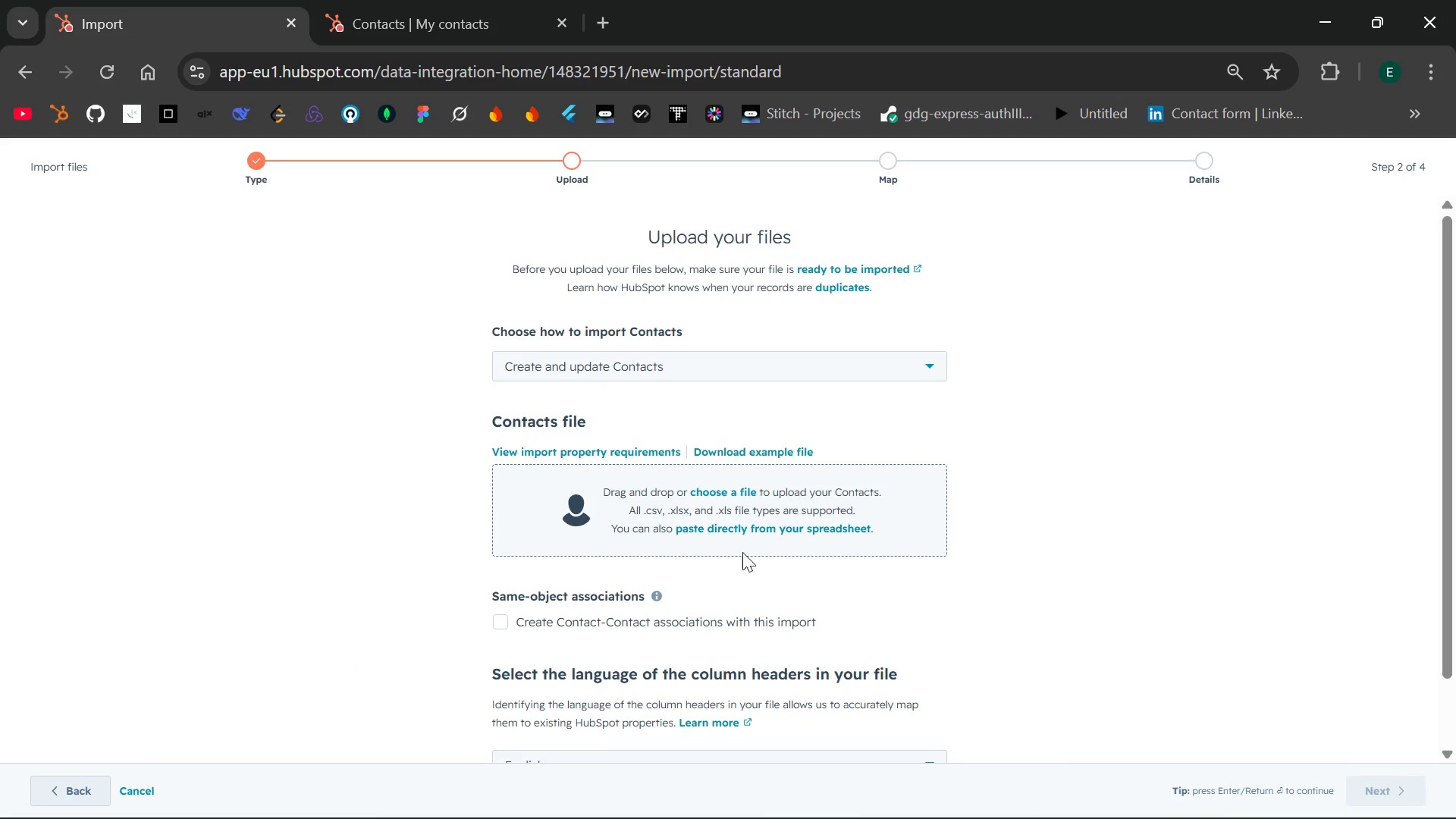 
left_click([10, 63])
 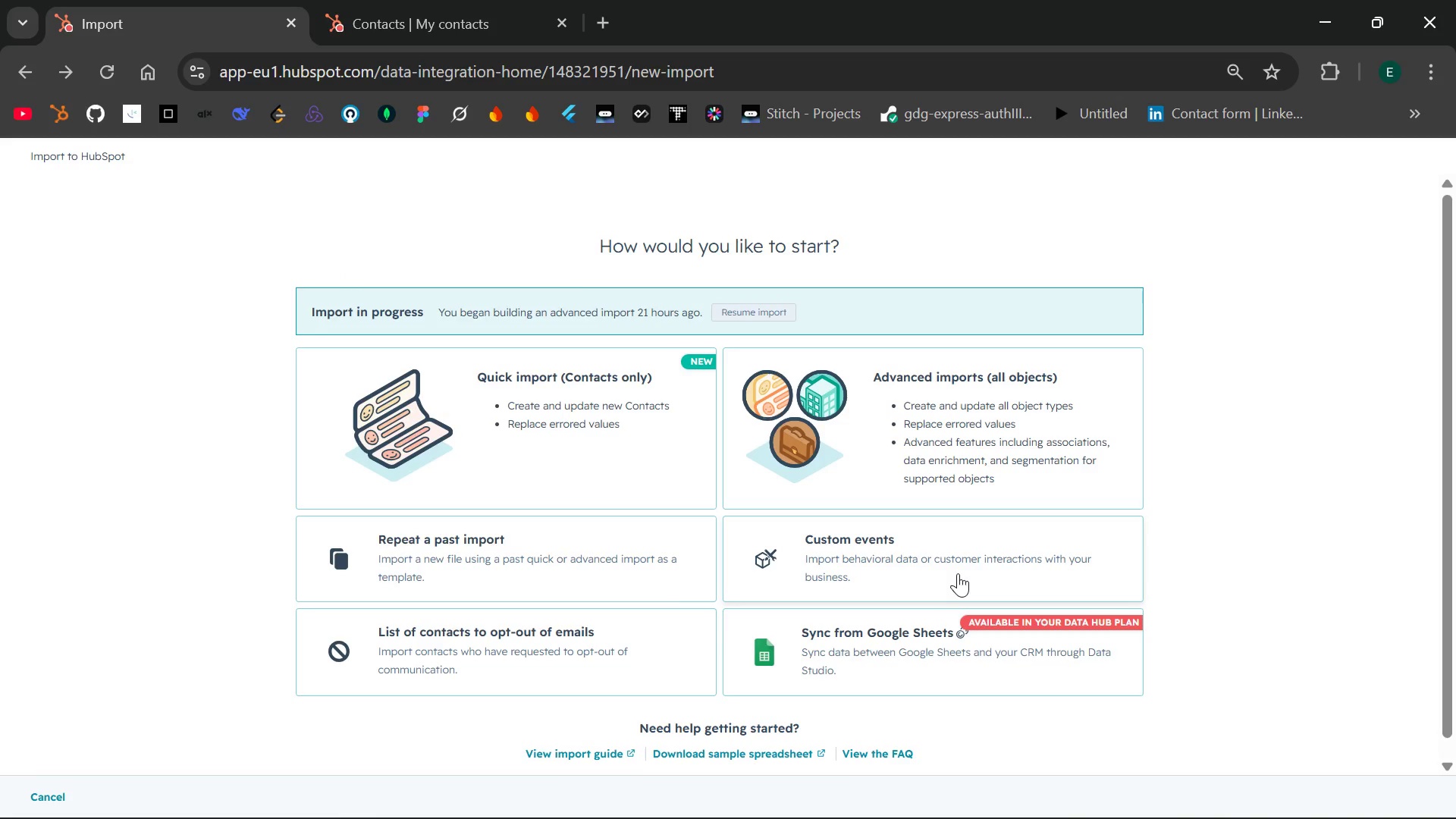 
wait(8.07)
 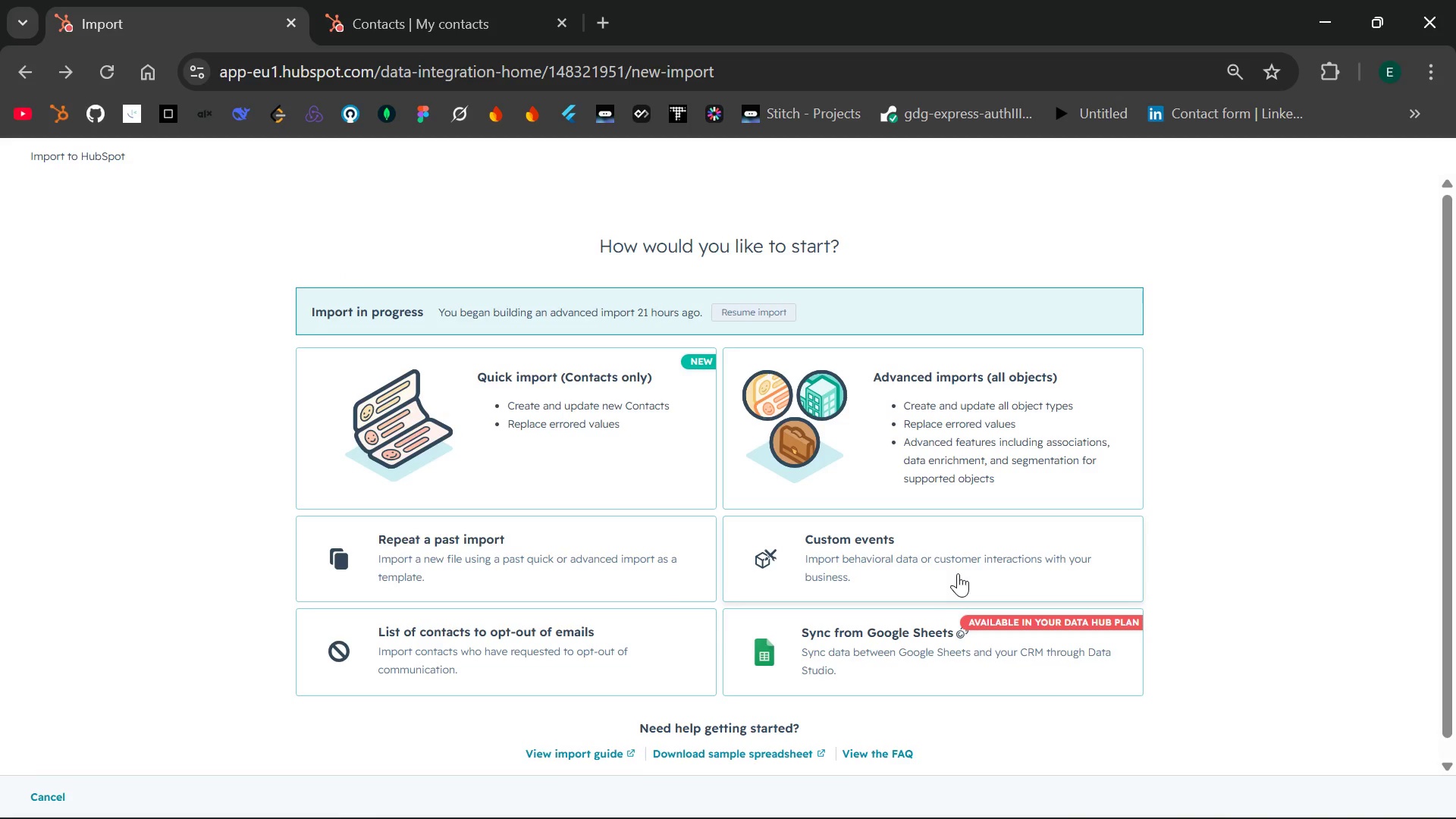 
mouse_move([512, 8])
 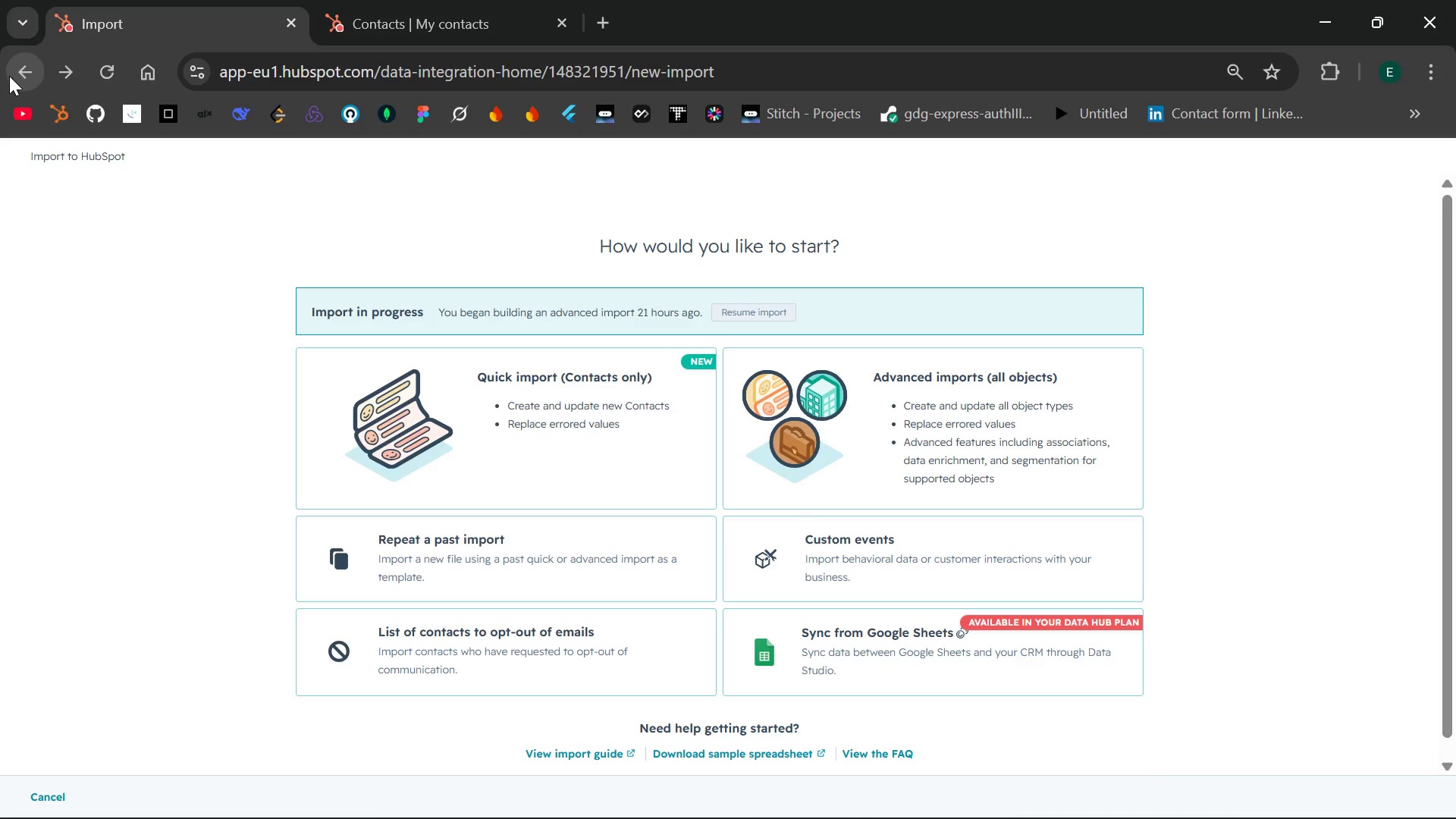 
left_click([9, 76])
 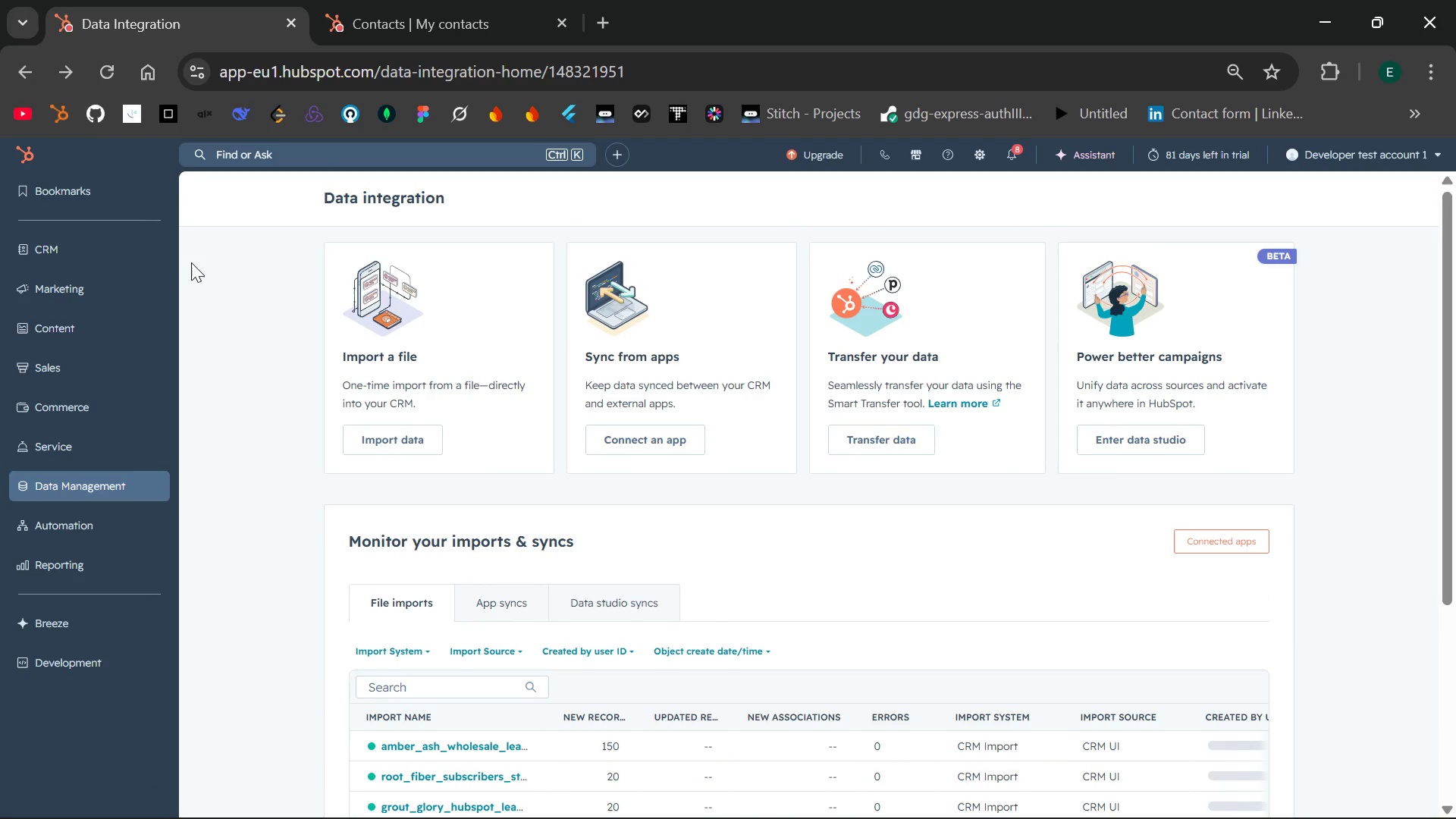 
left_click([449, 17])
 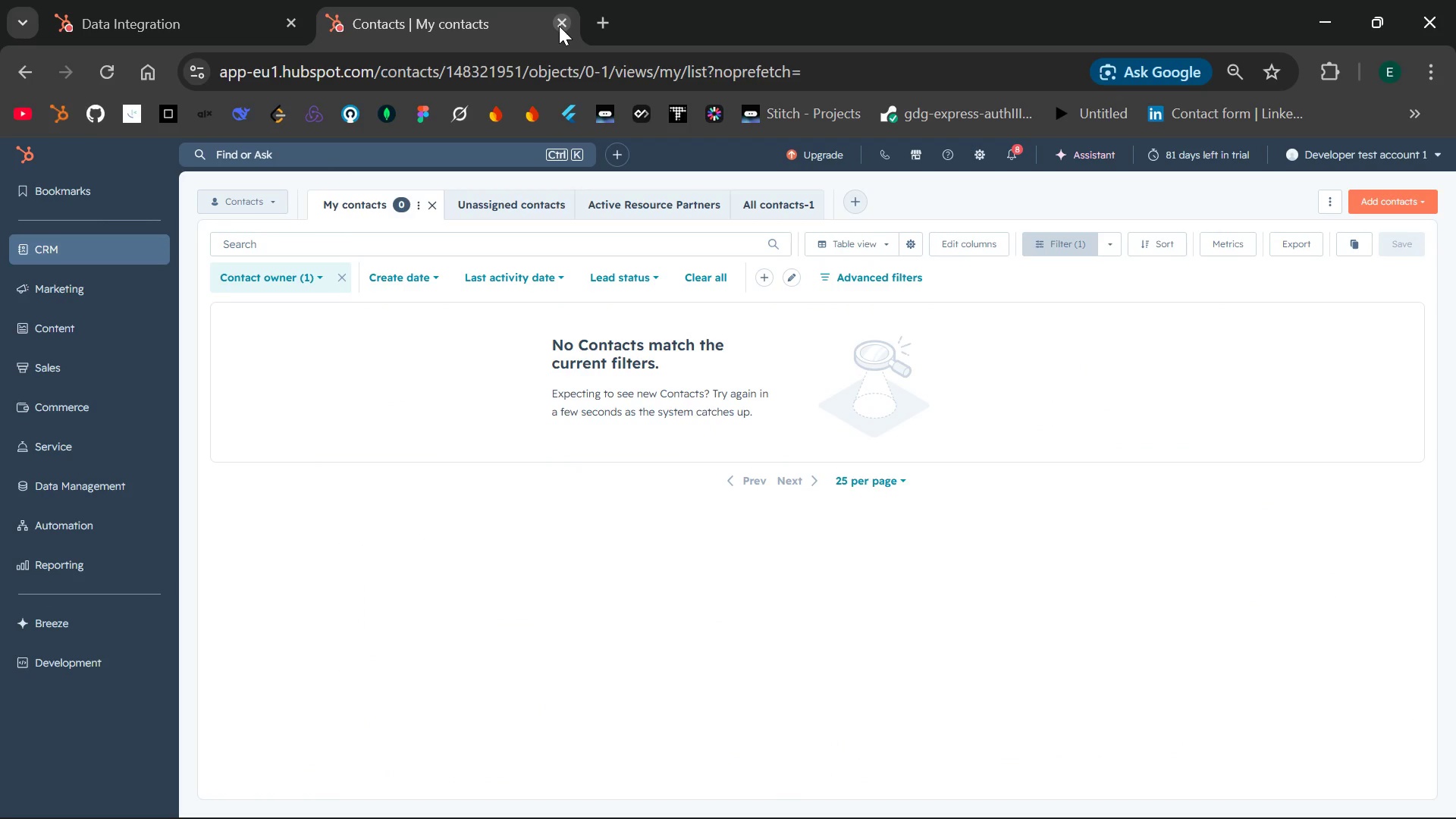 
left_click([559, 26])
 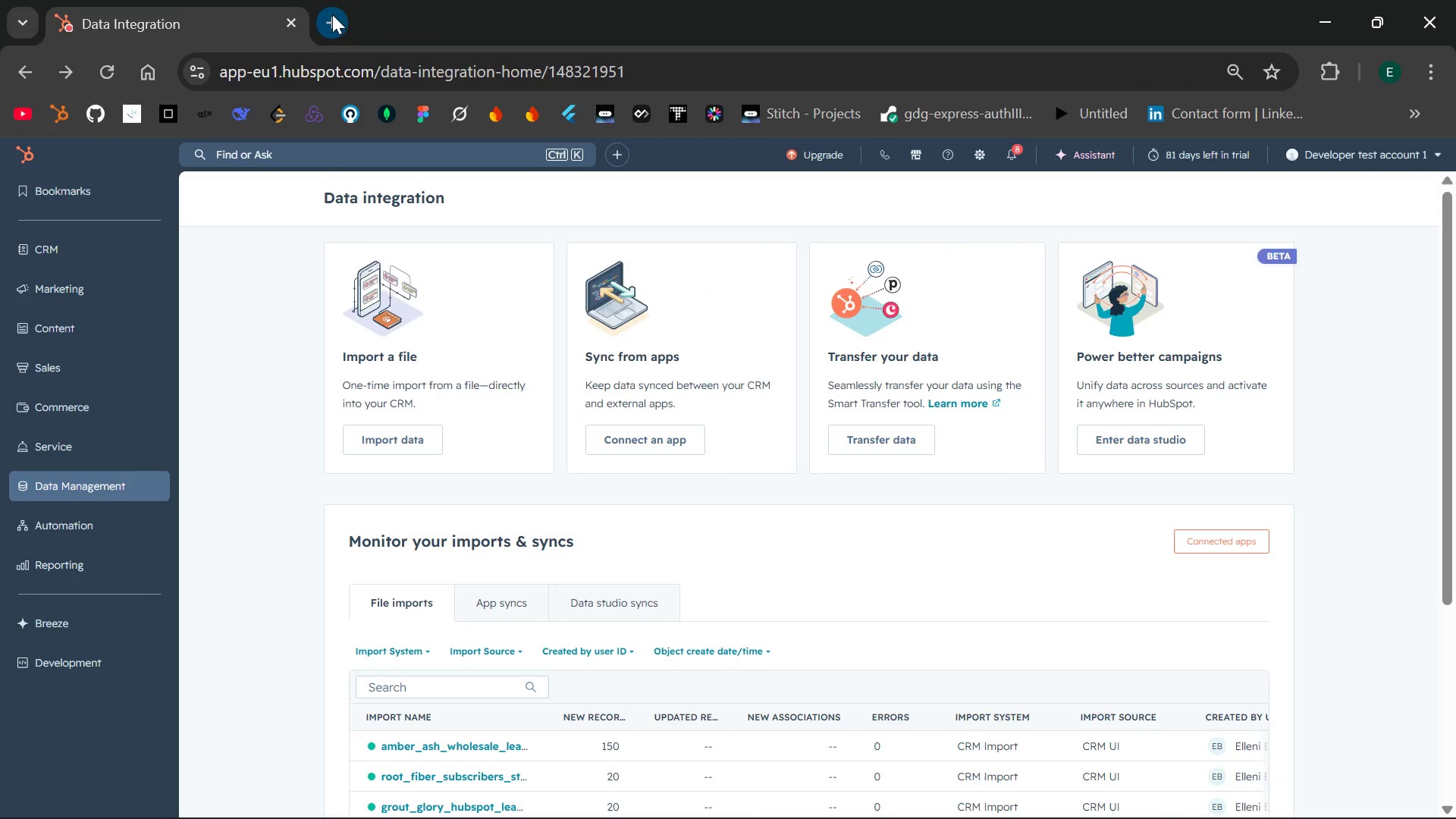 
left_click([332, 14])
 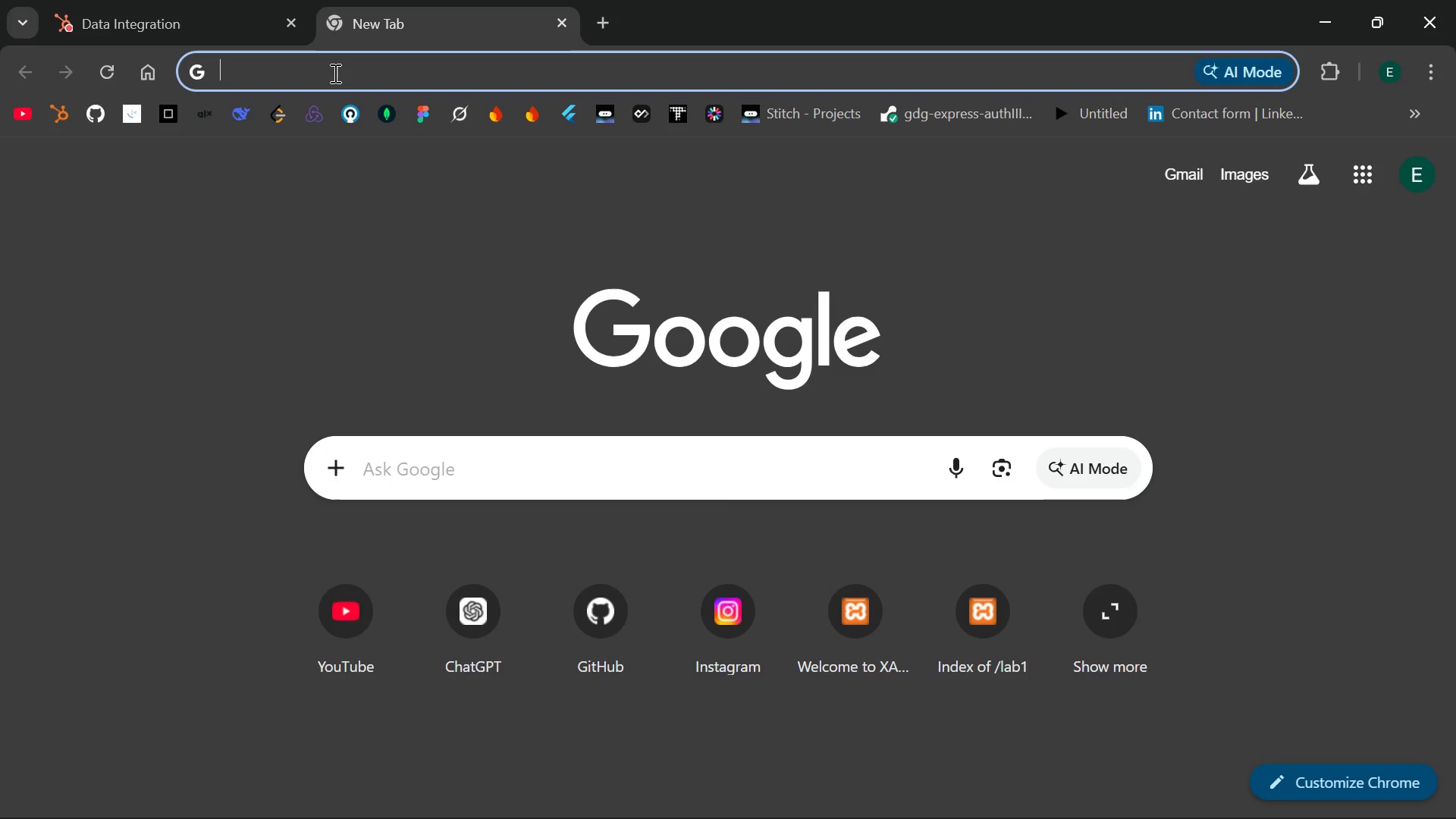 
type(google sheet)
 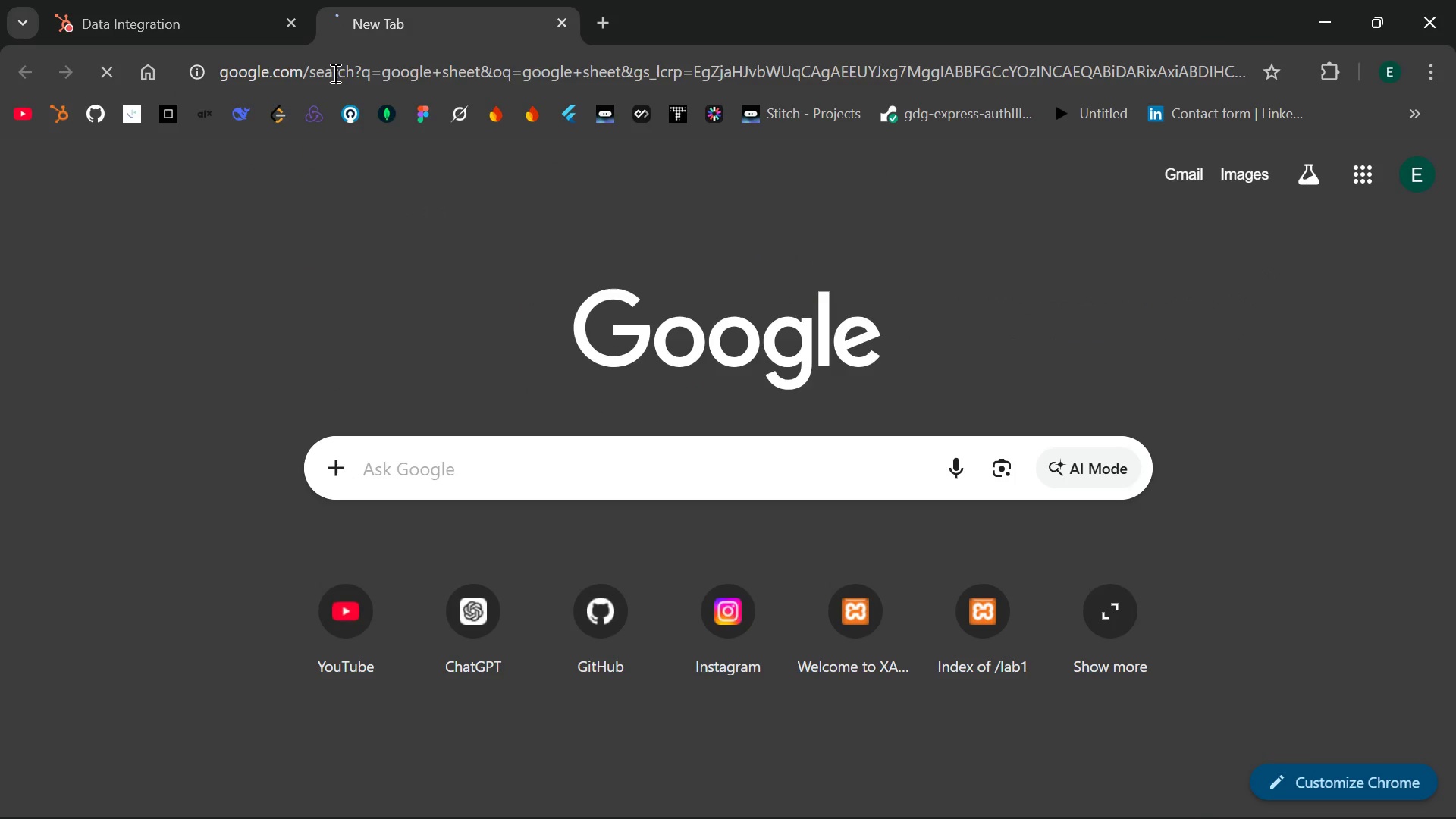 
key(Enter)
 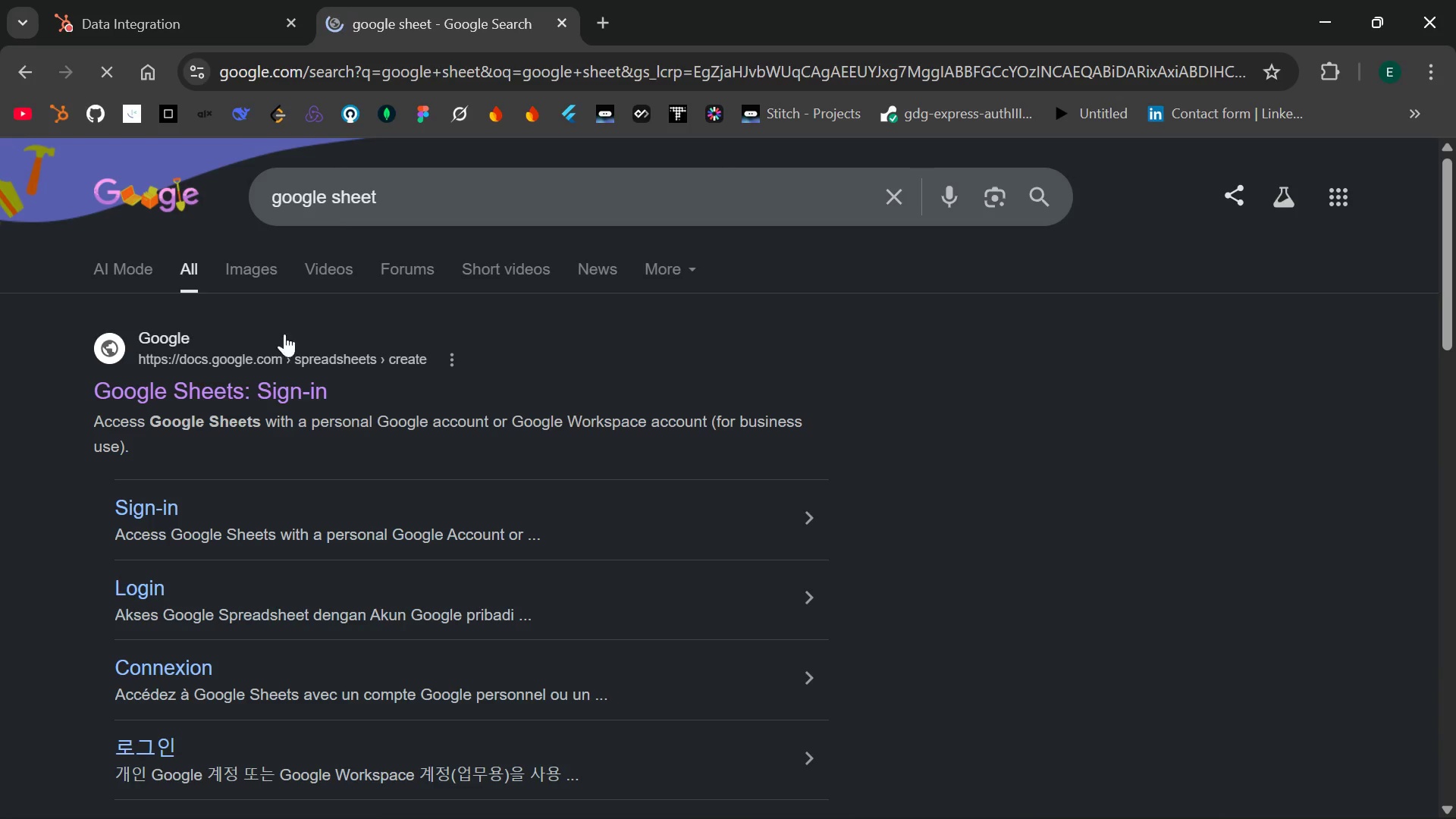 
left_click([199, 384])
 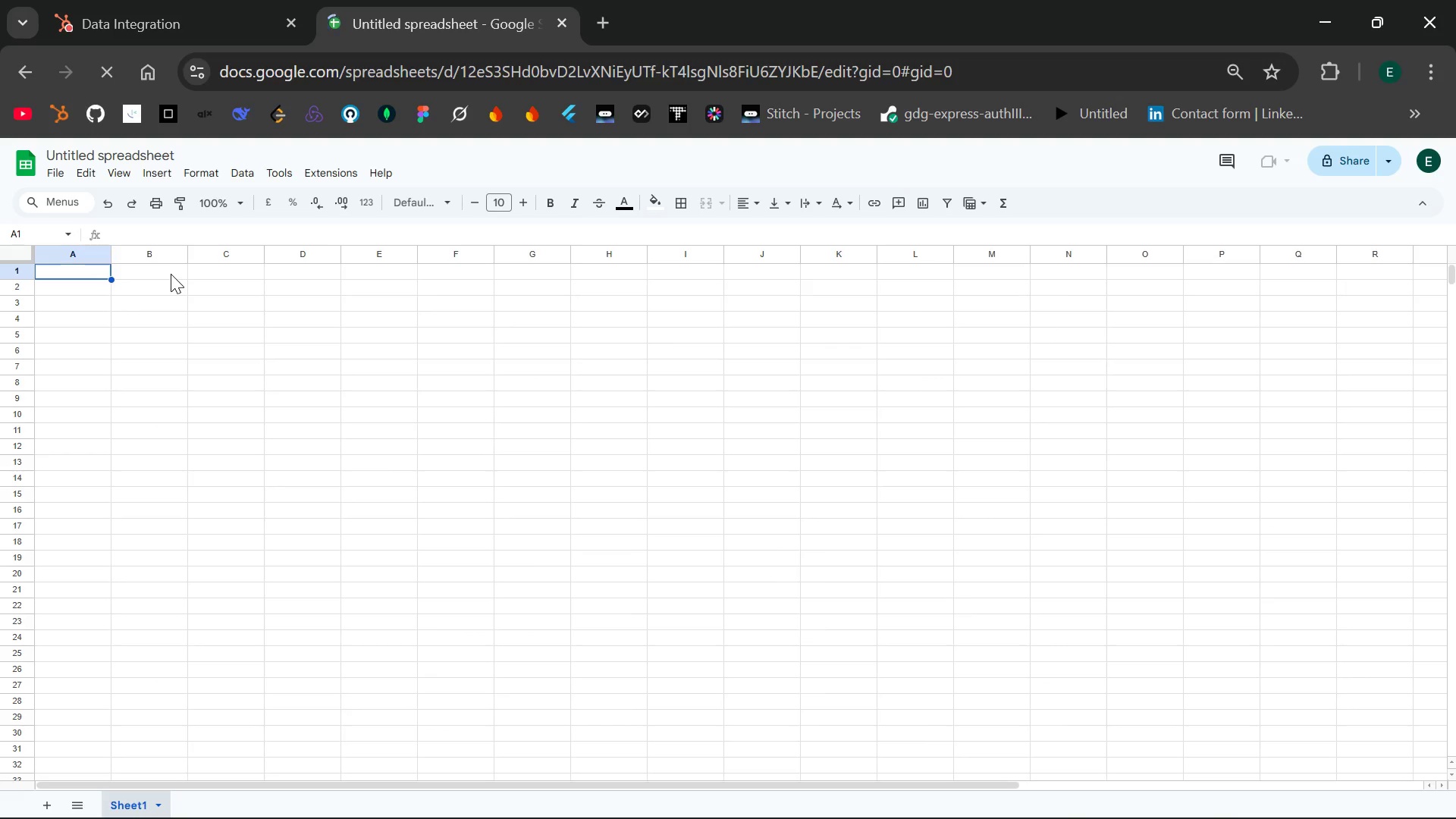 
wait(11.11)
 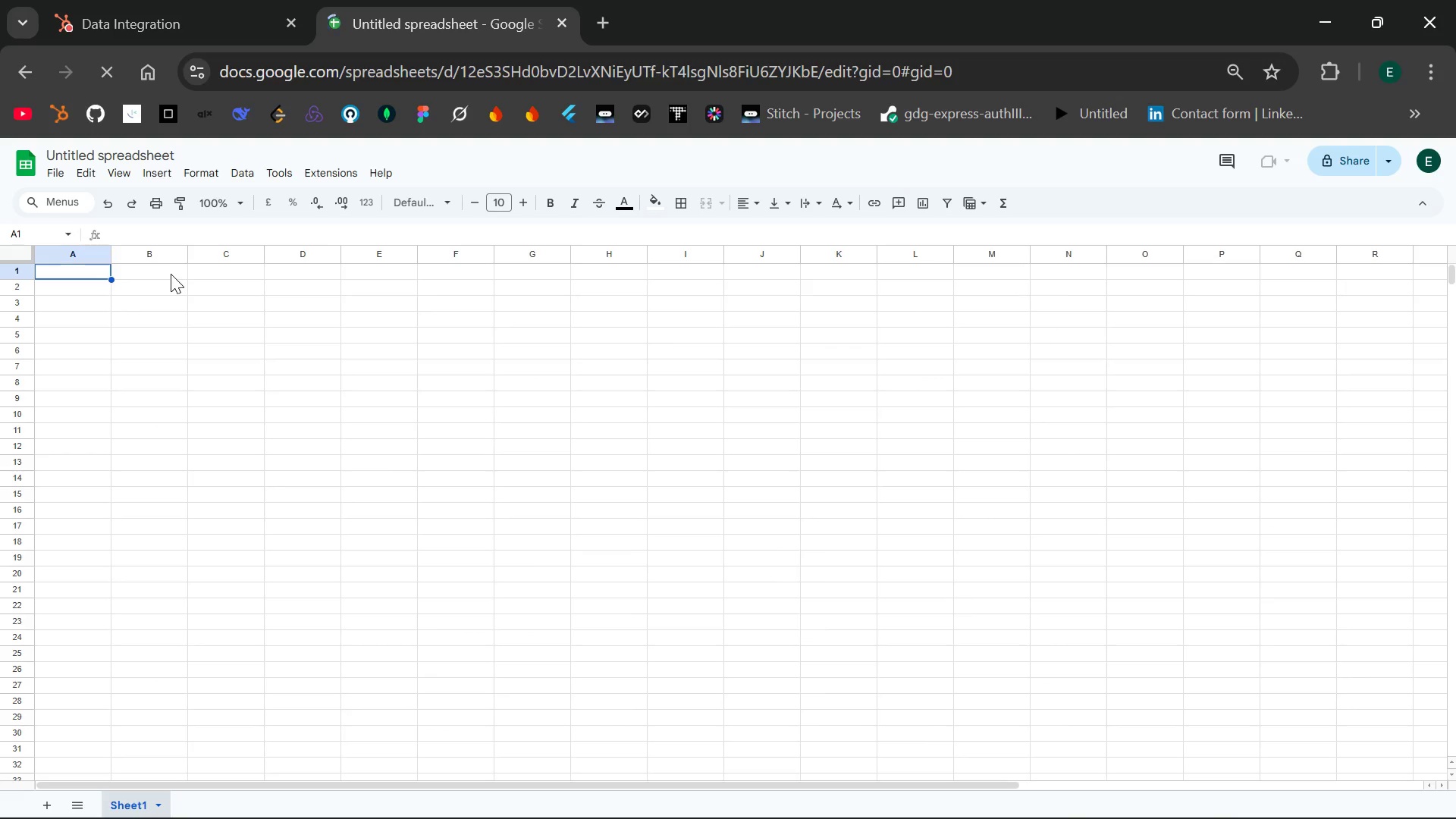 
double_click([80, 272])
 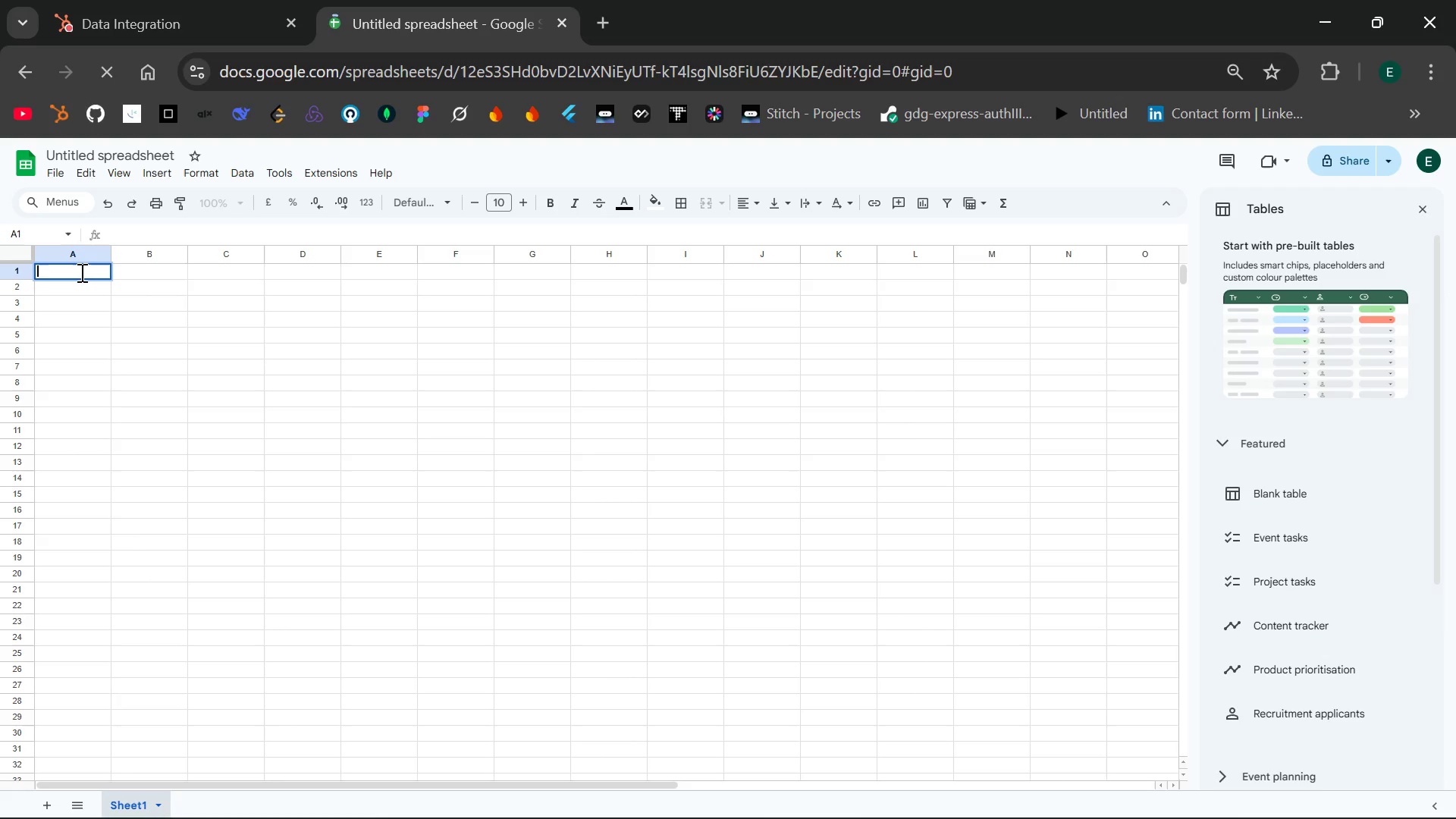 
type(First Nm)
key(Backspace)
type(ame )
 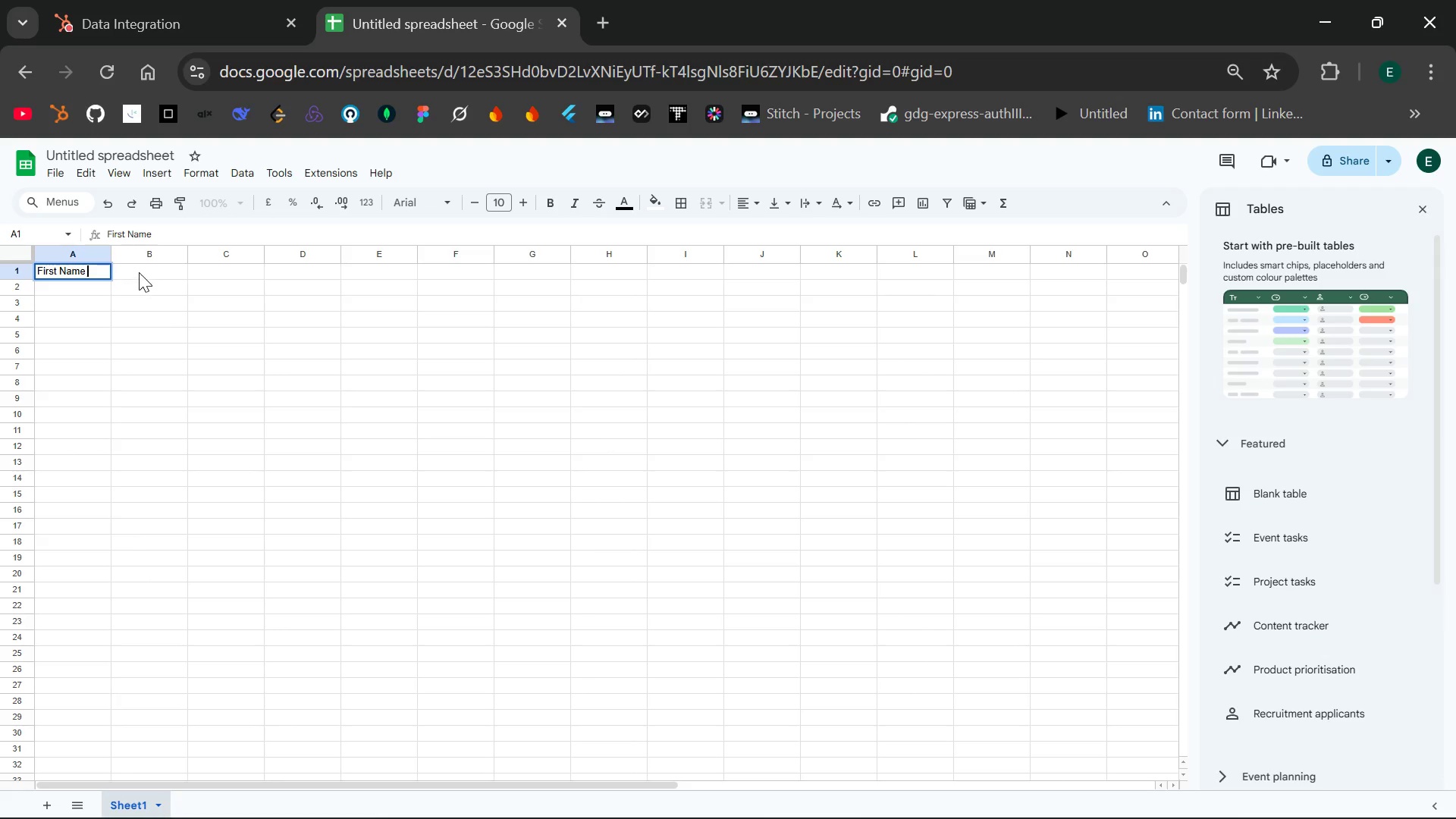 
double_click([137, 271])
 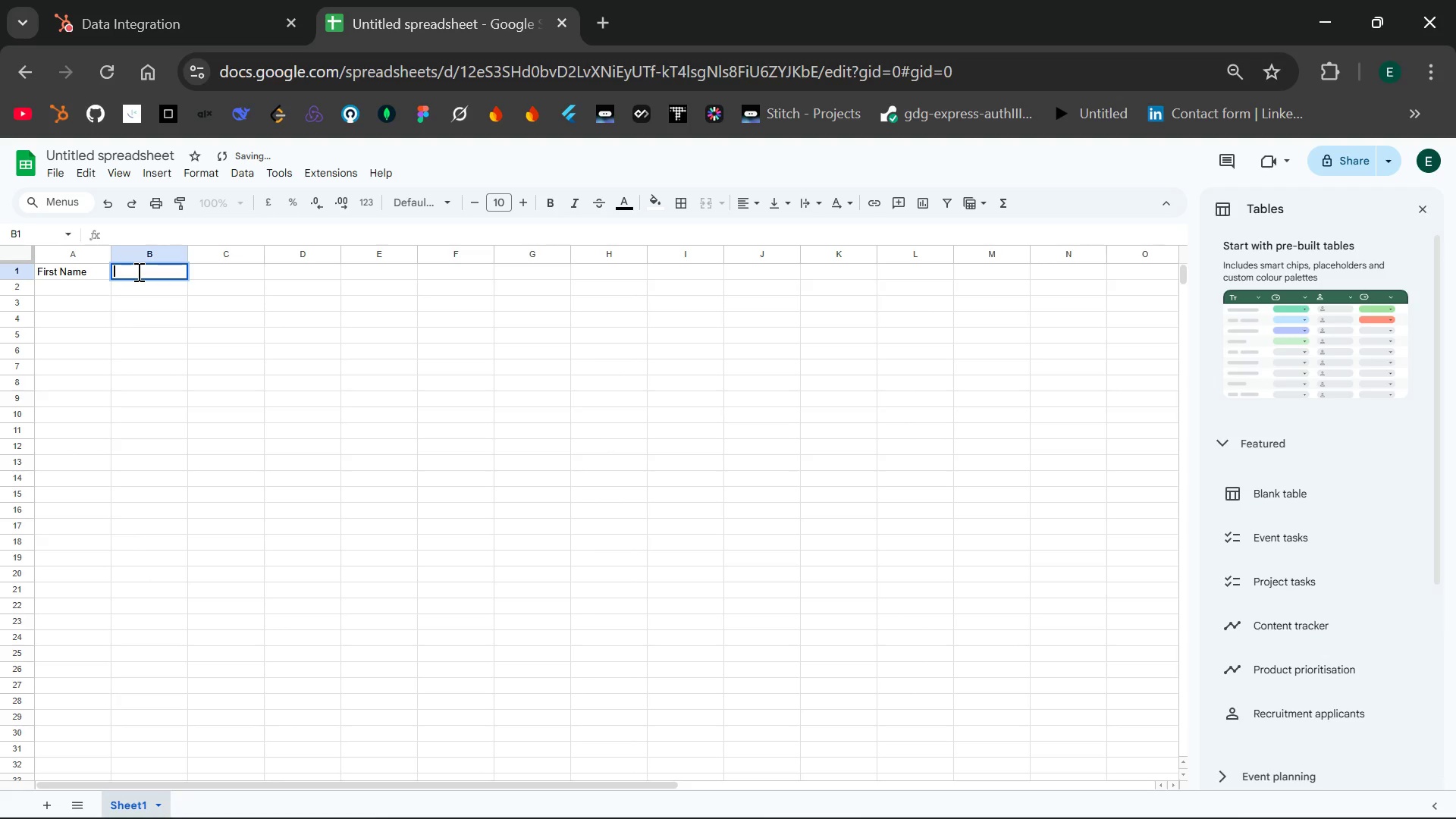 
type(Last Nak)
key(Backspace)
type(me)
 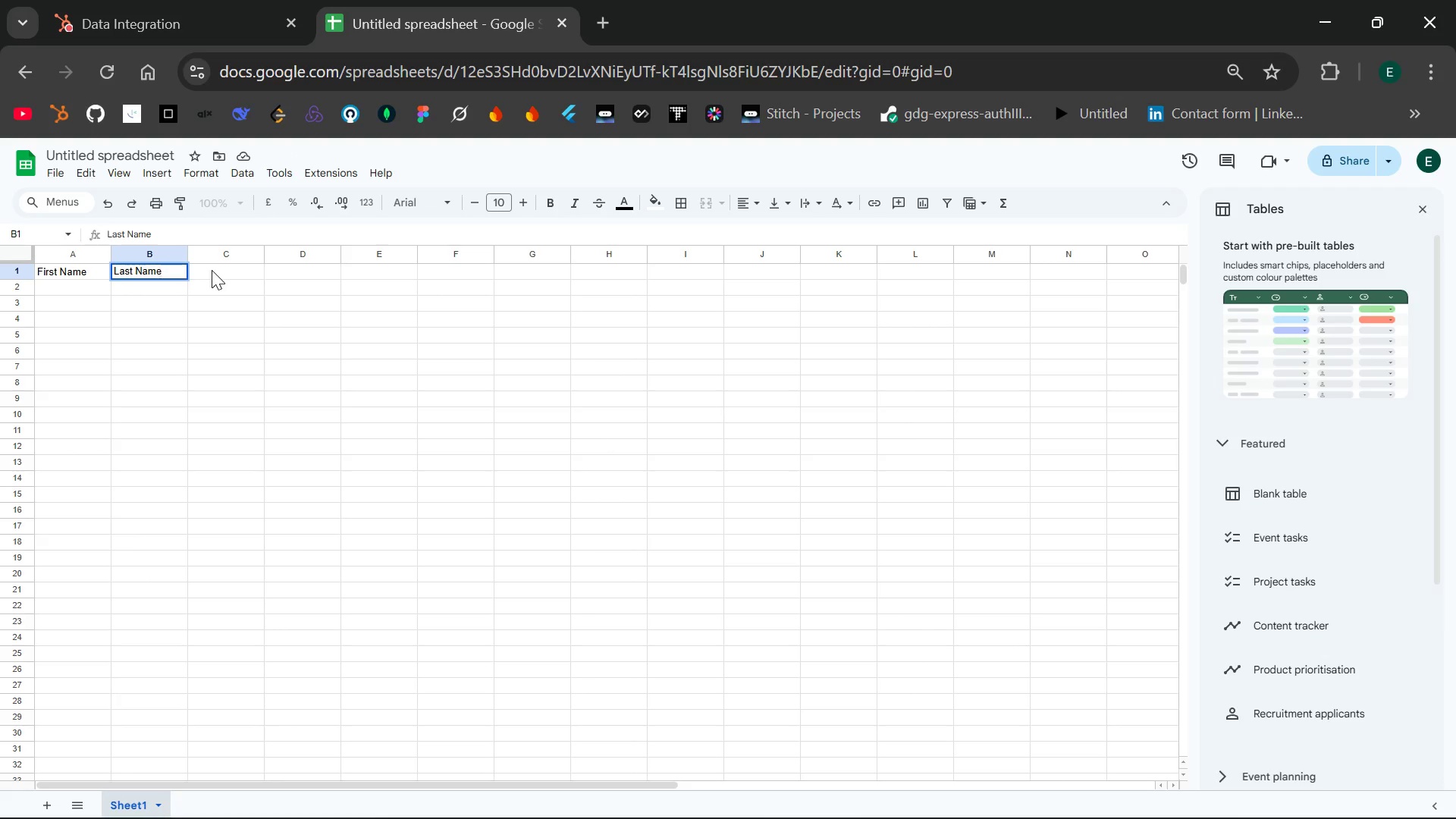 
double_click([212, 270])
 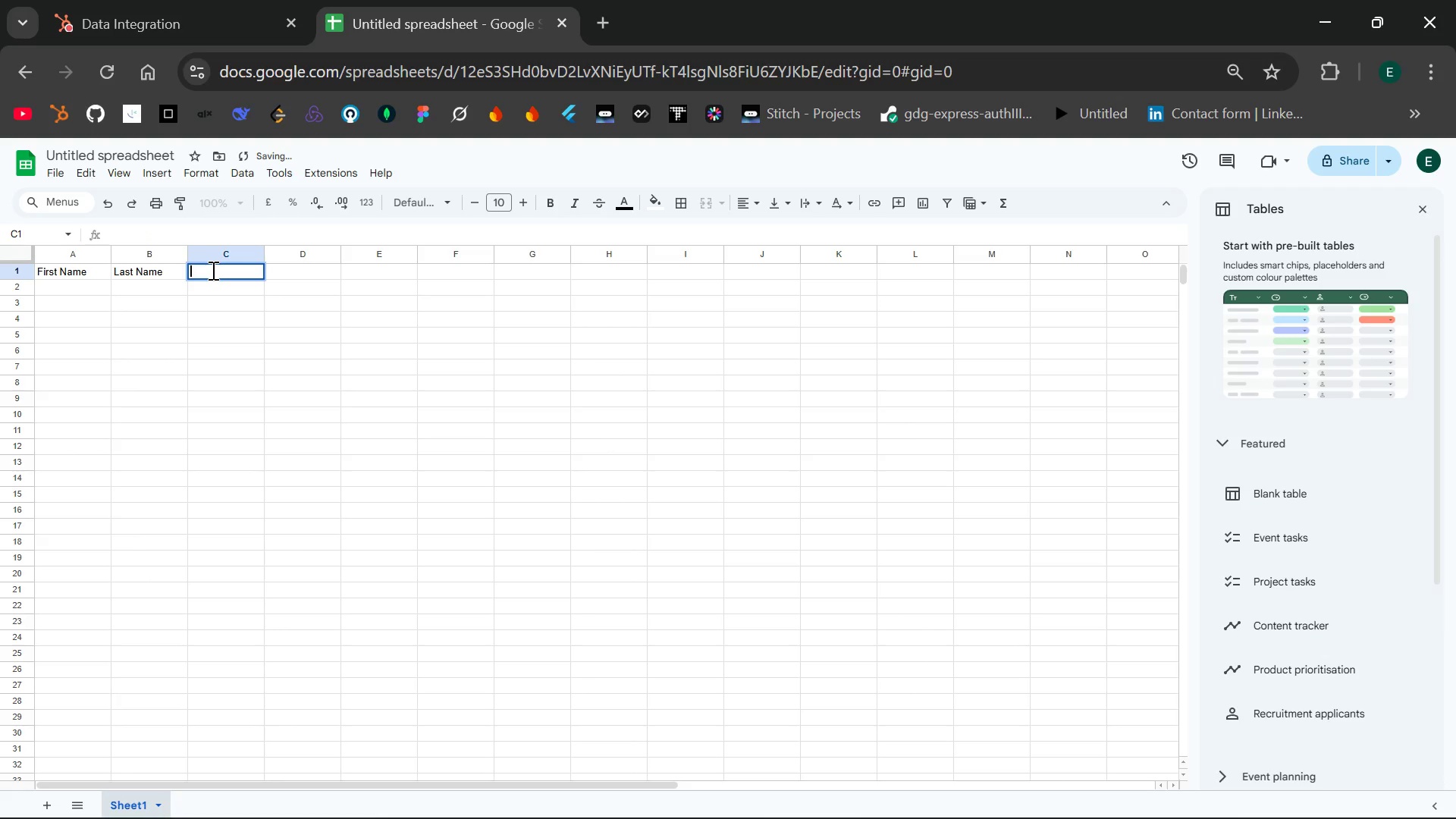 
type(Email)
 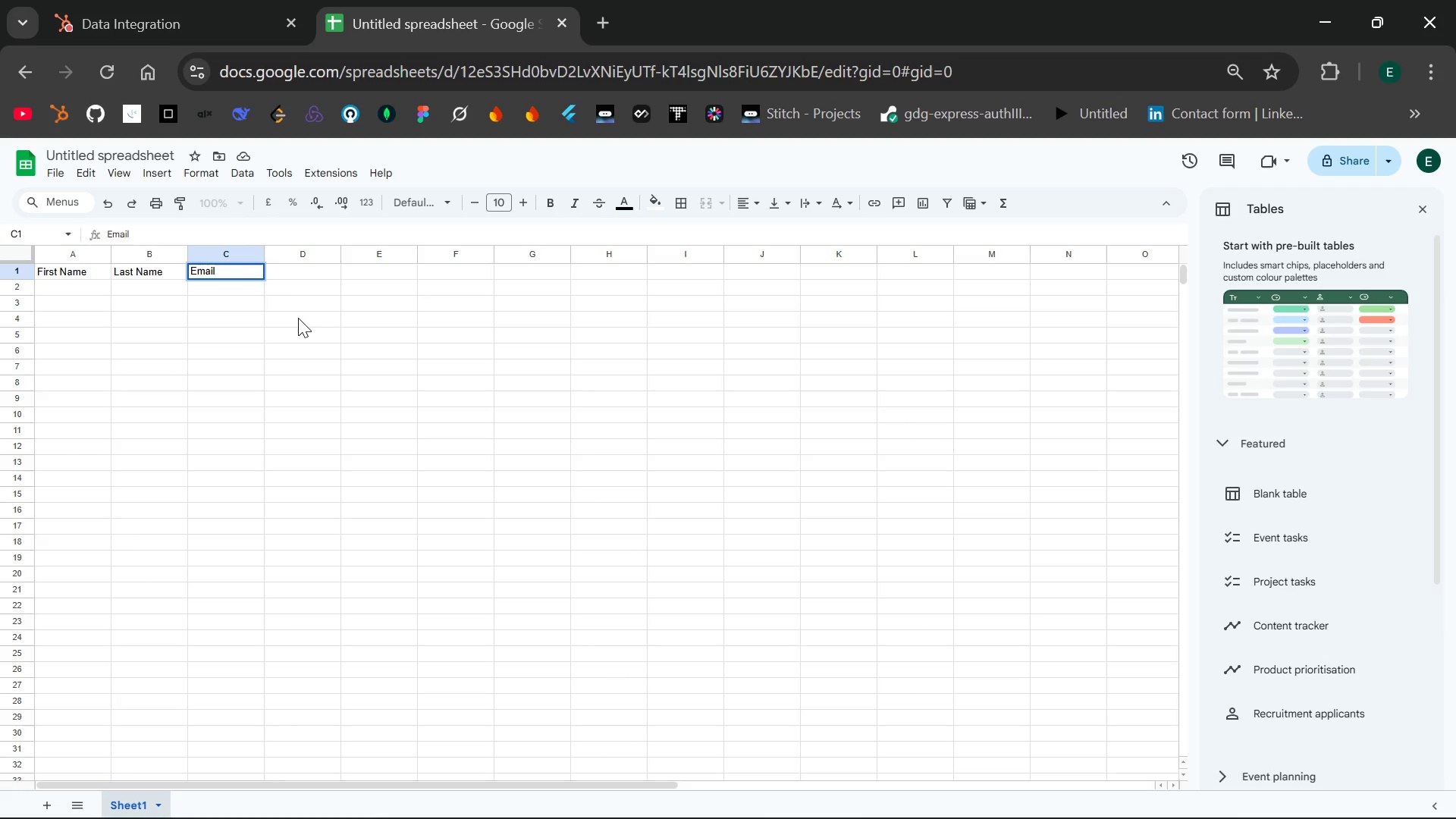 
wait(22.66)
 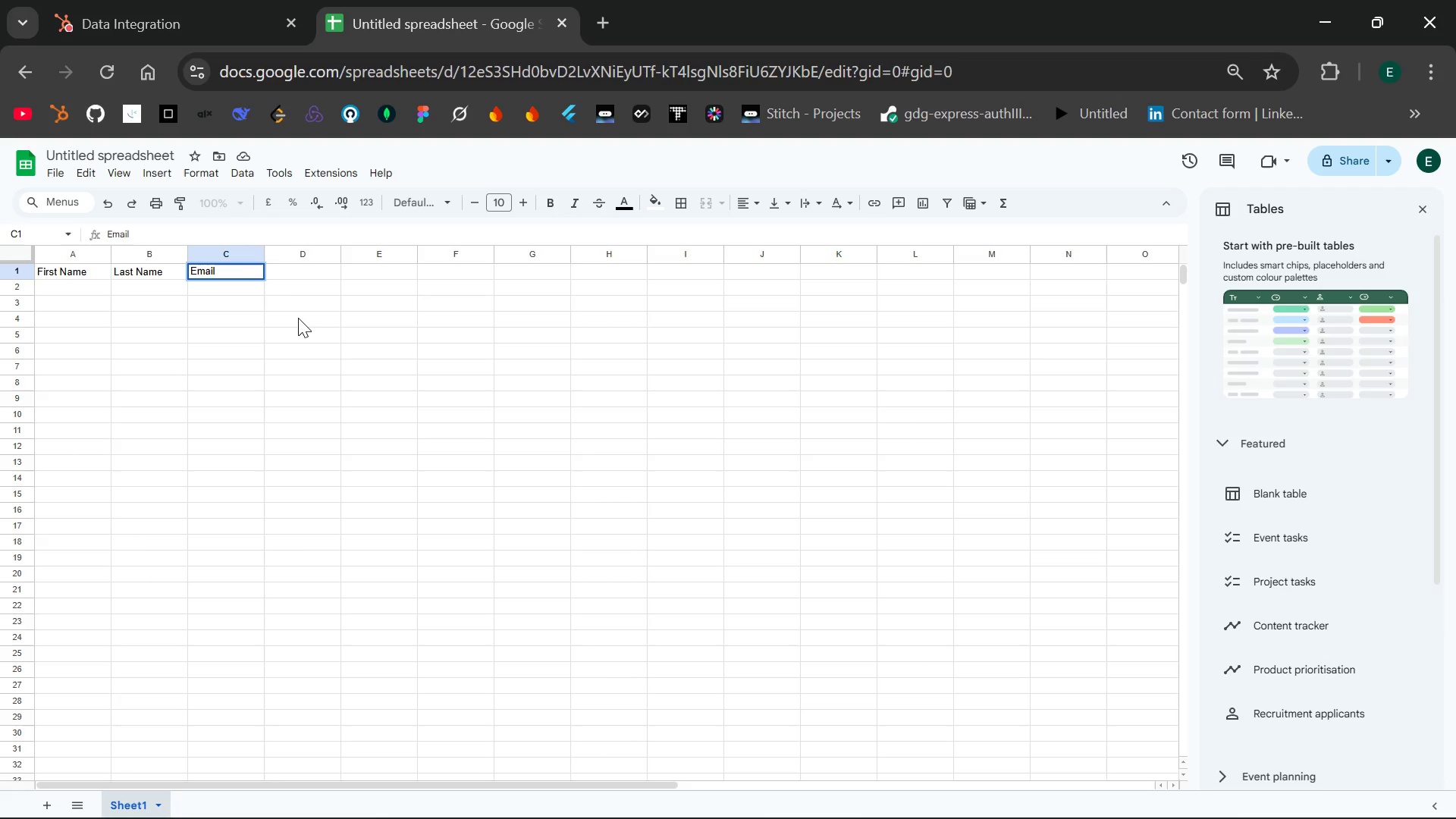 
type( Address)
 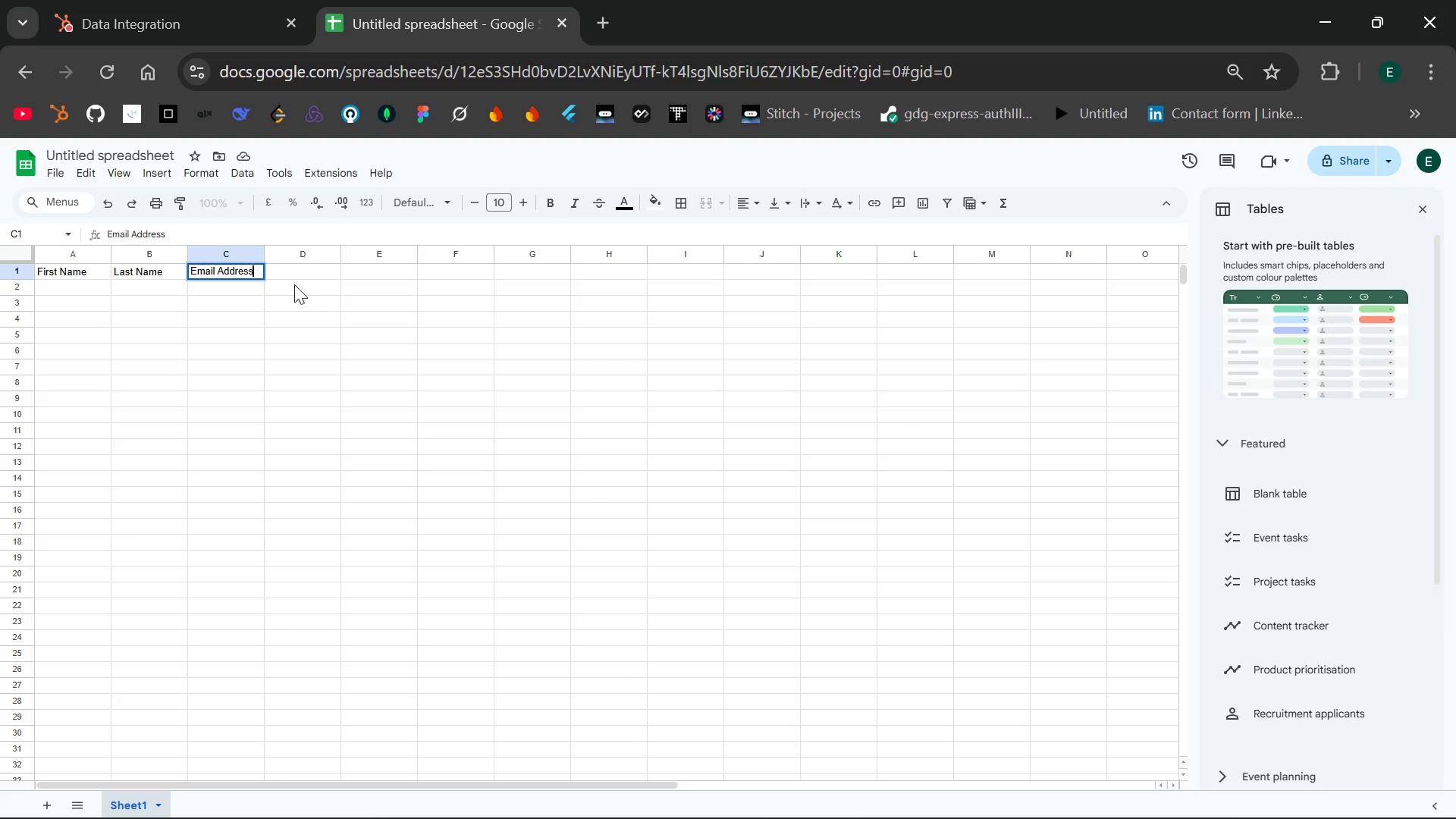 
double_click([294, 268])
 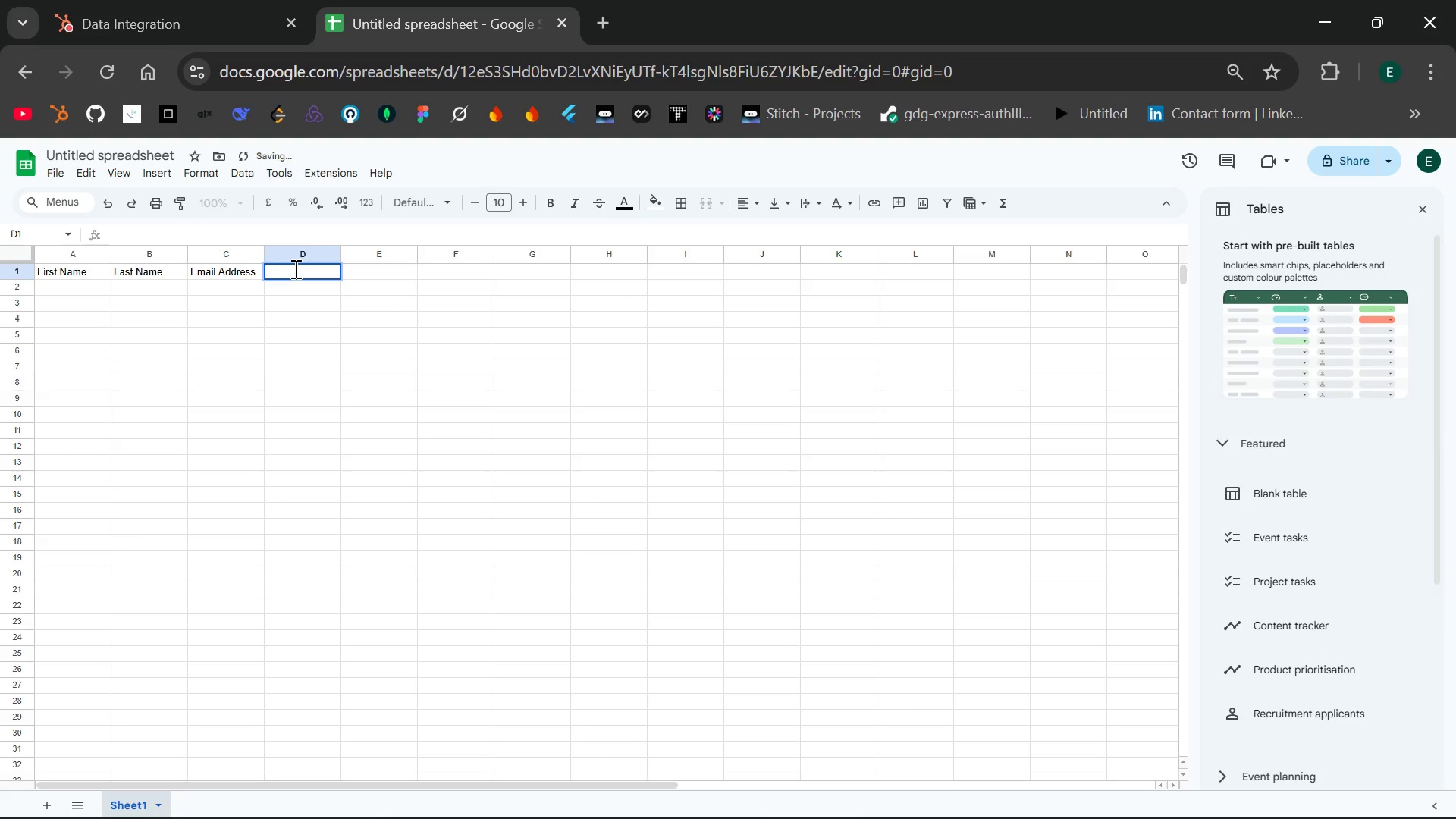 
type(Last Vist)
 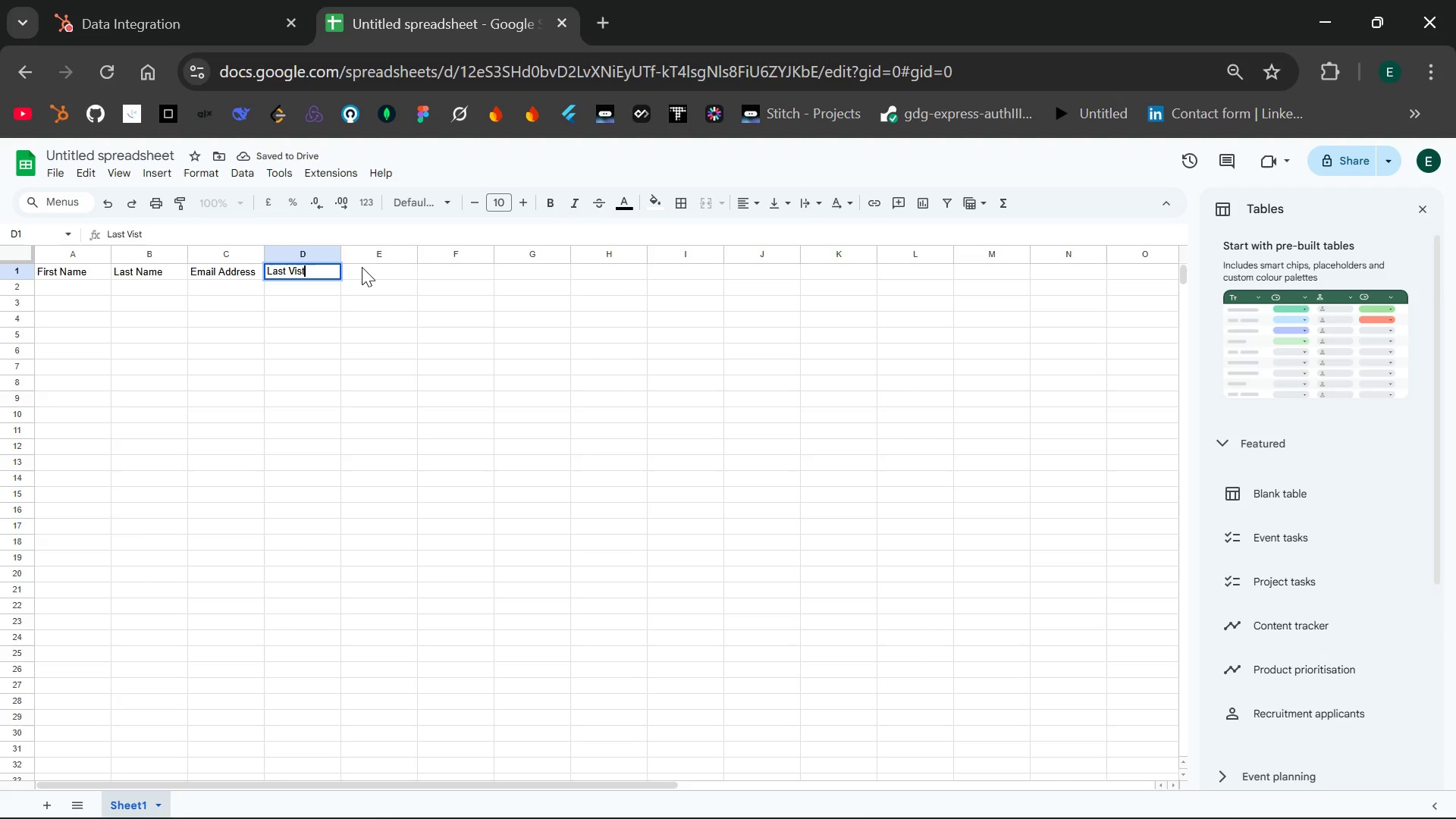 
key(Backspace)
type(it)
 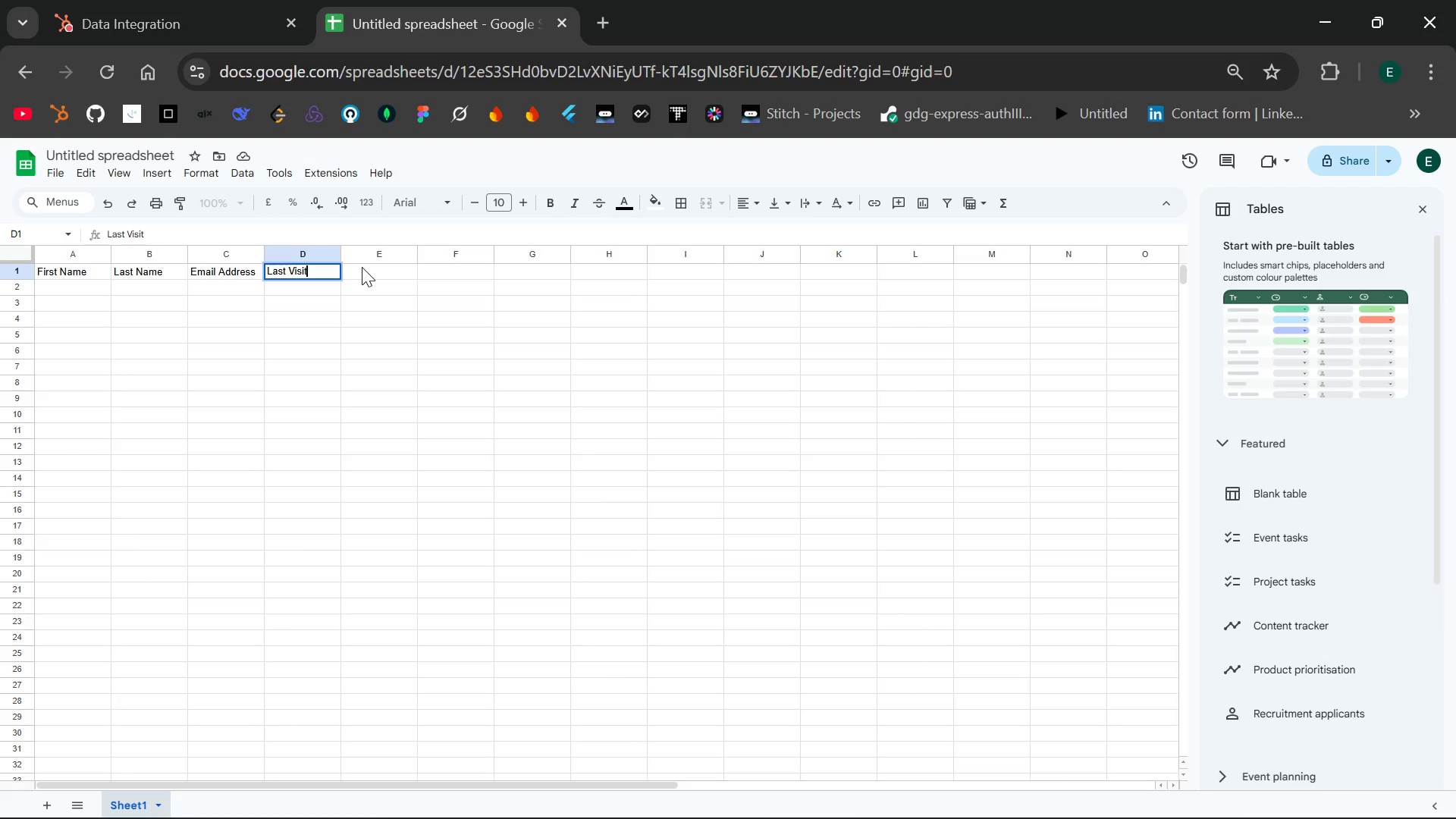 
type( Date)
 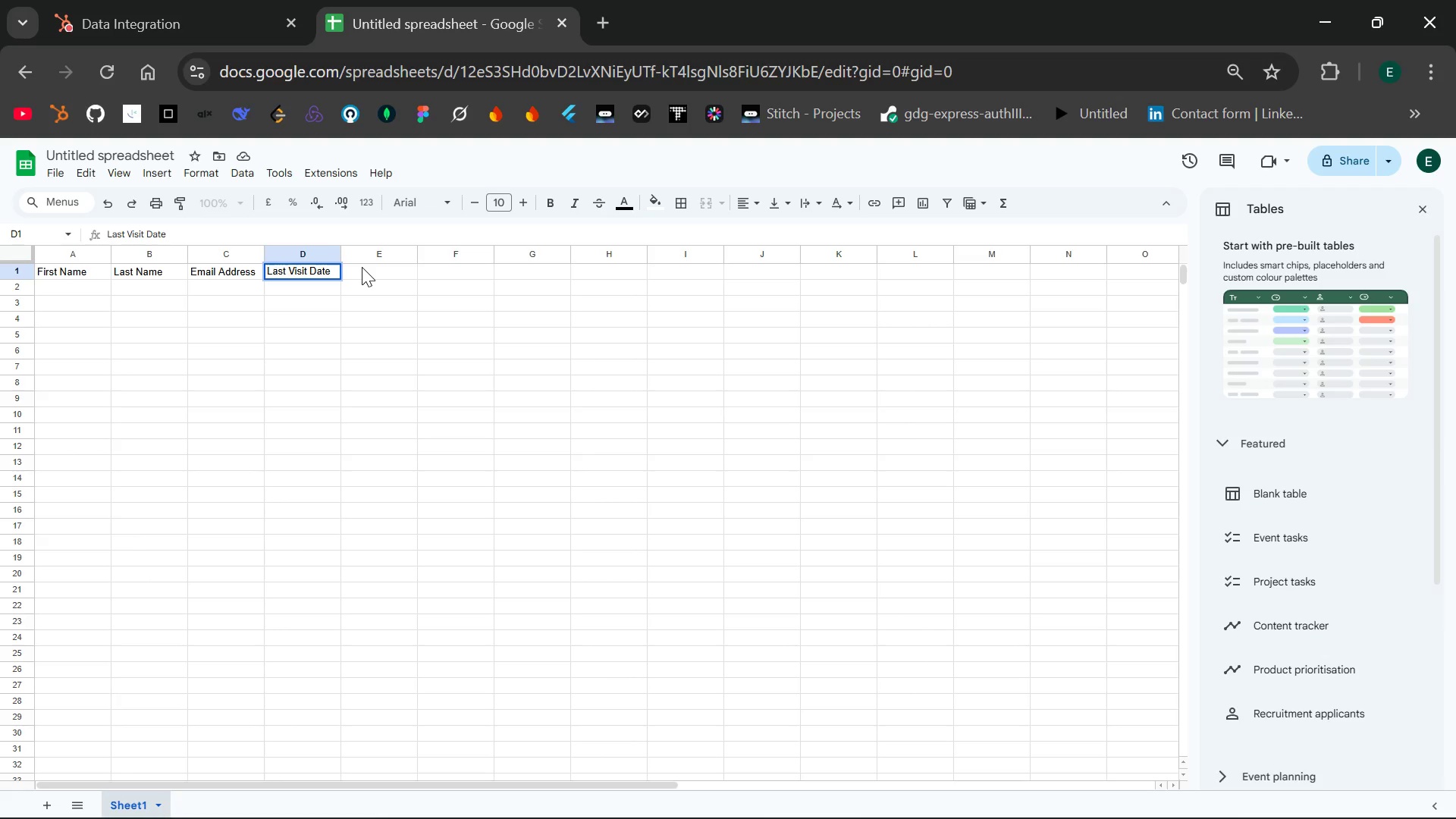 
left_click([362, 267])
 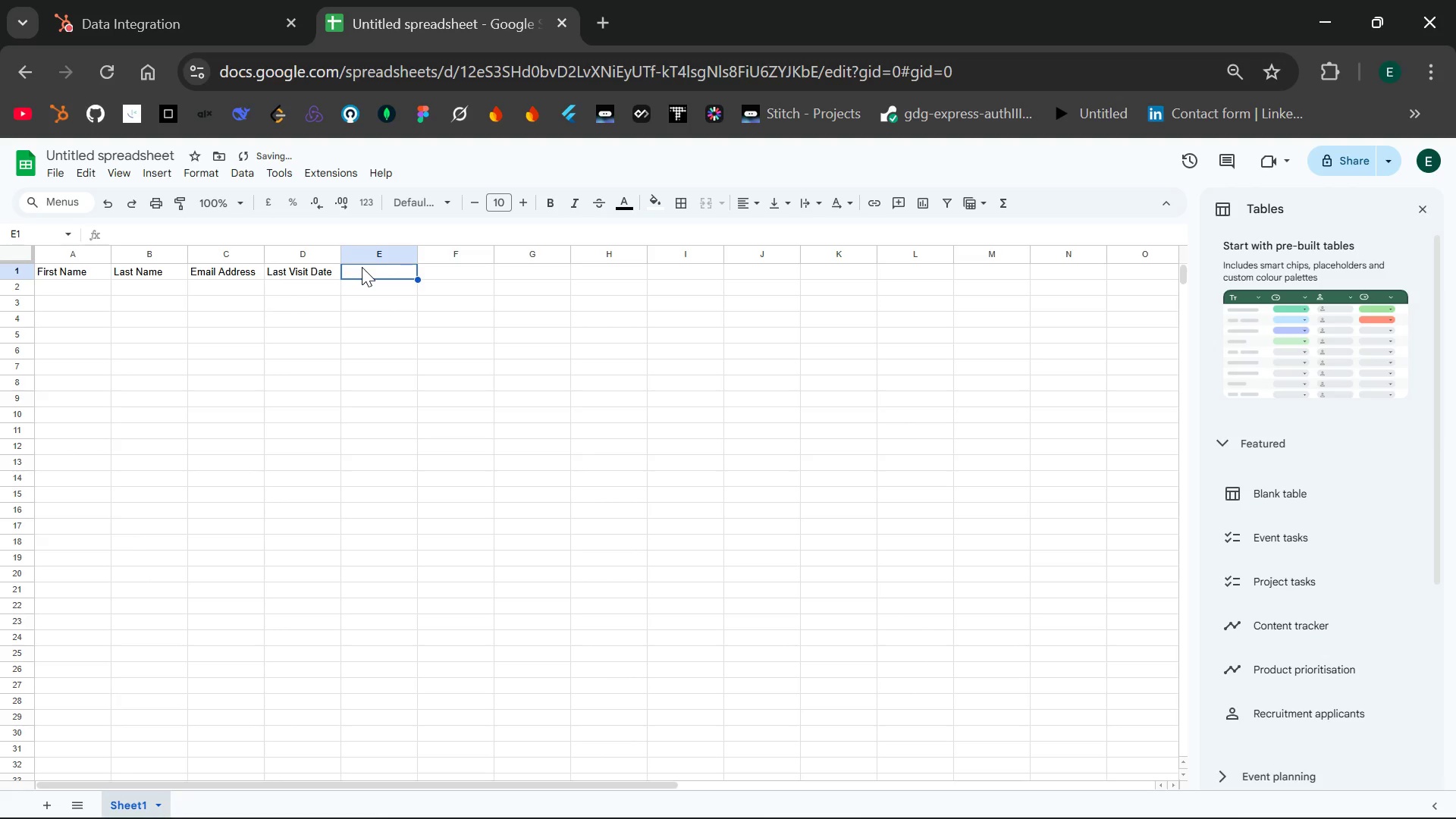 
type(Facorite Dish)
 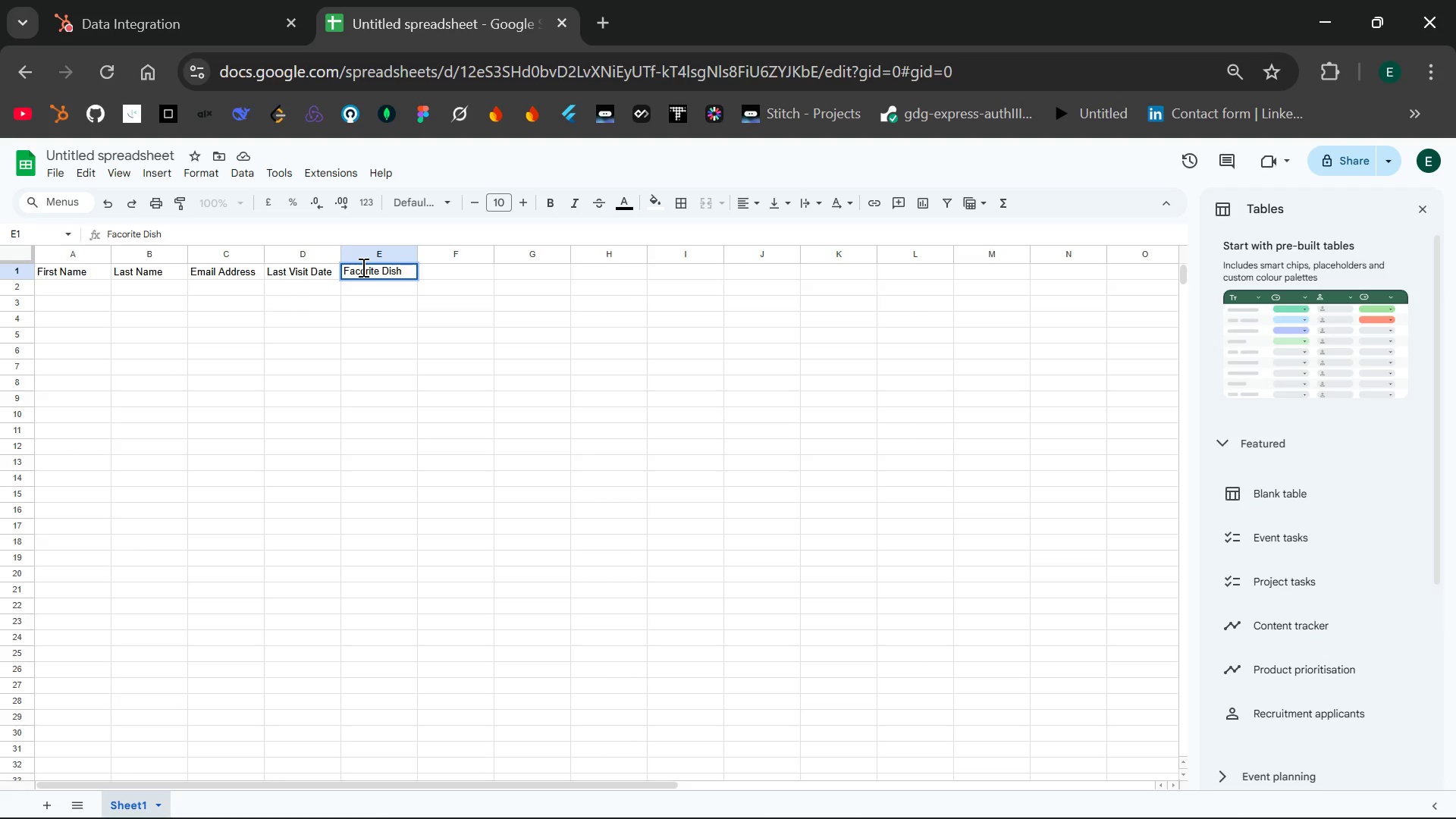 
left_click([361, 270])
 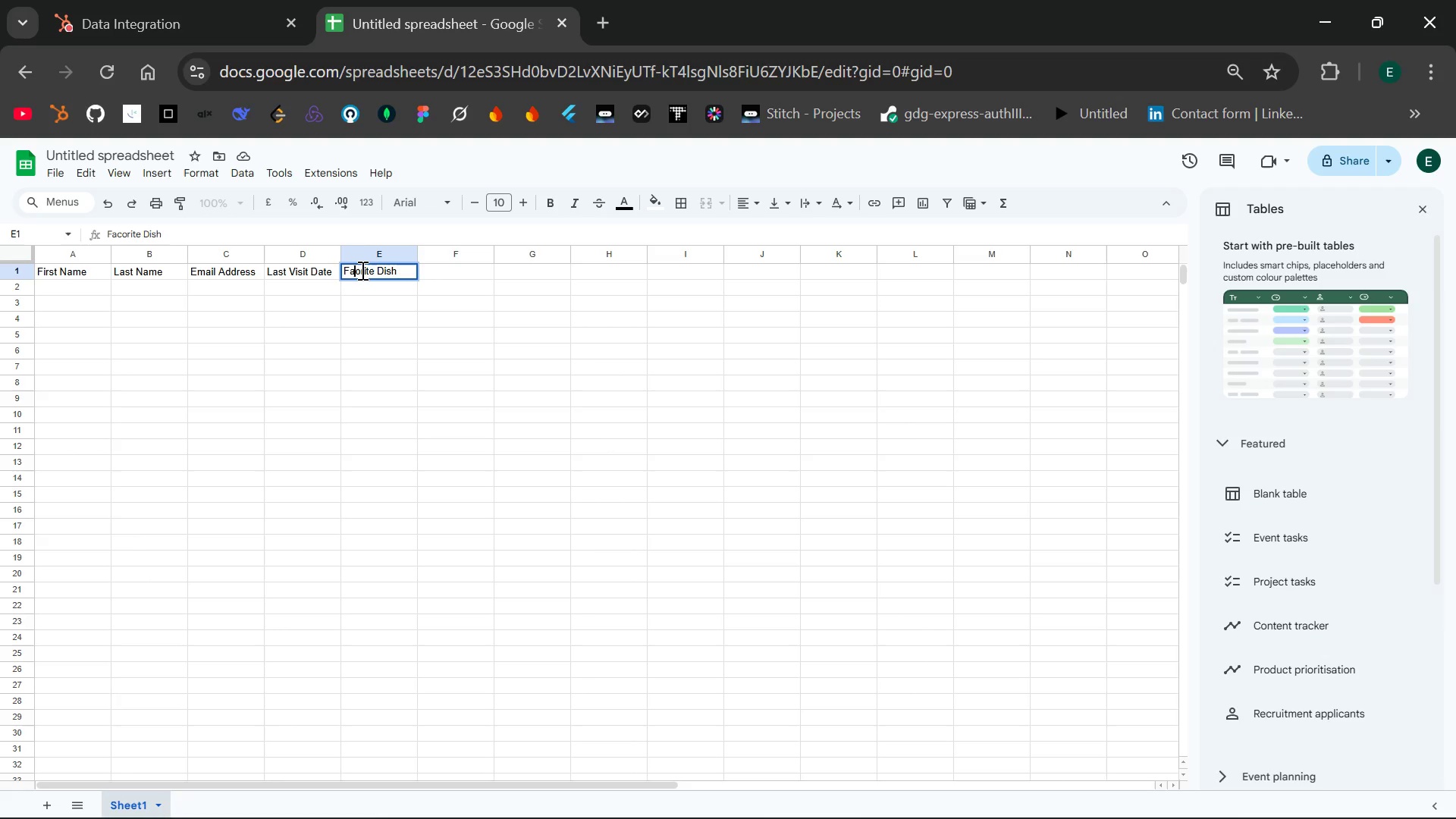 
key(Backspace)
 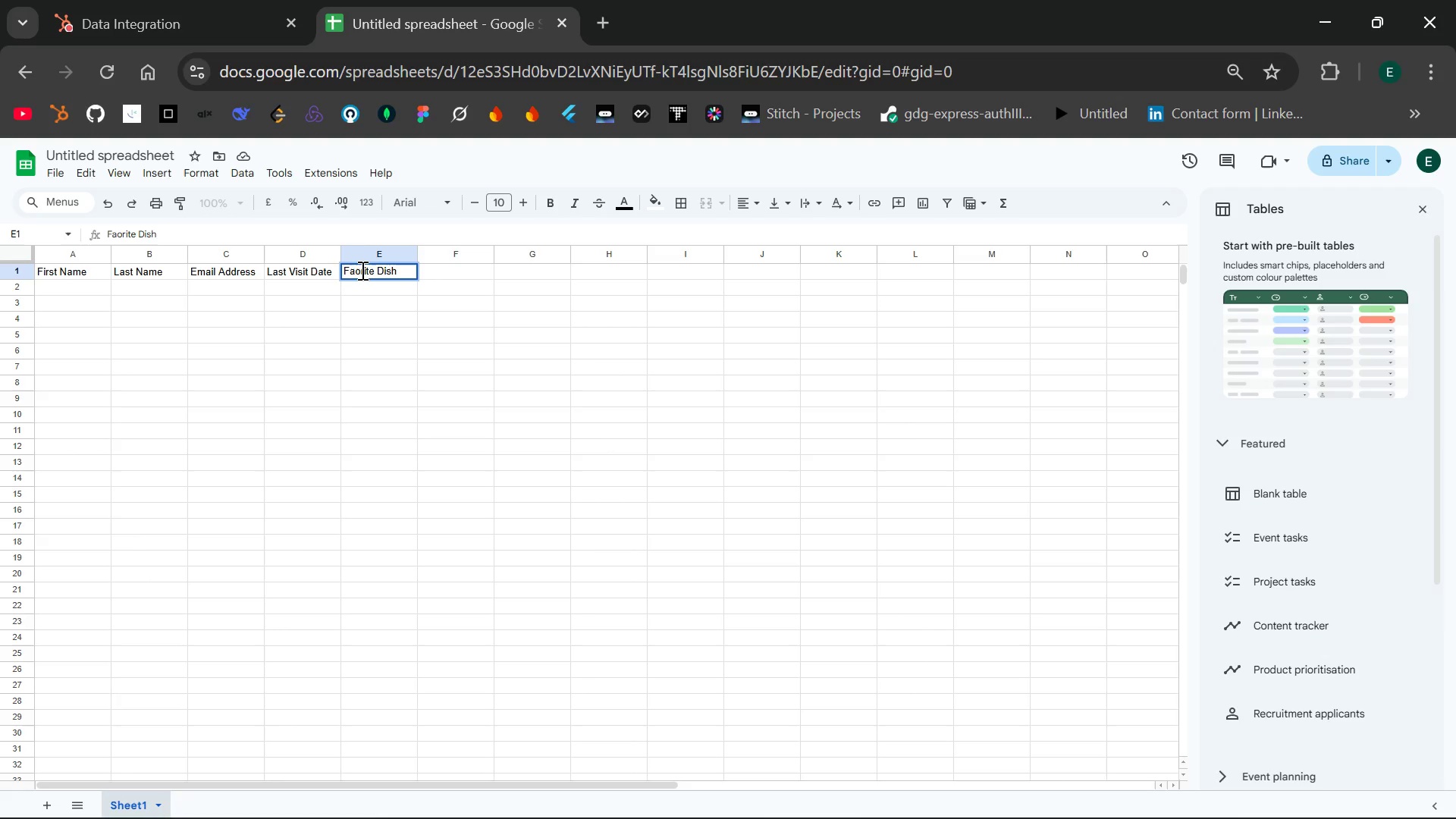 
key(V)
 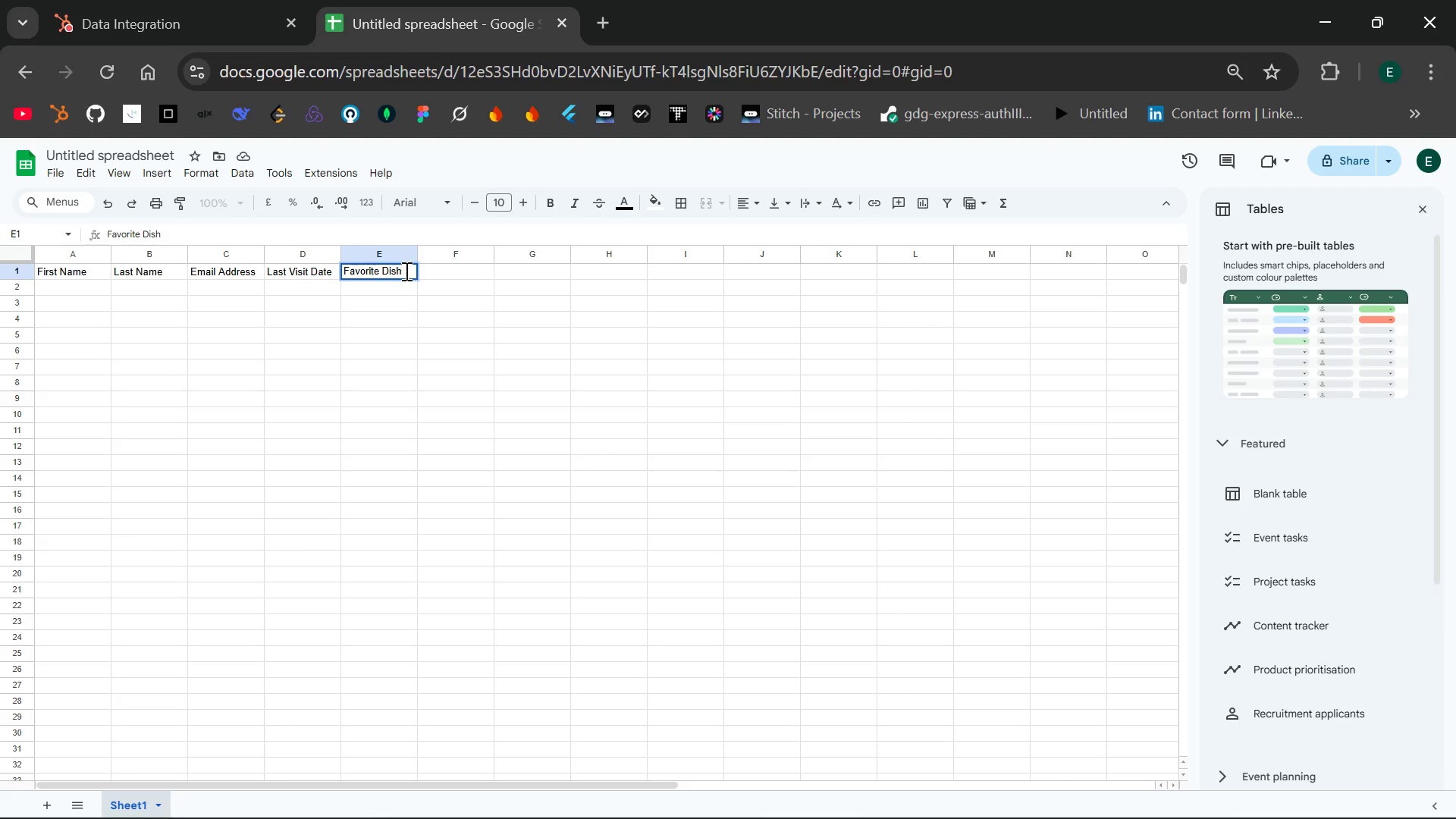 
left_click([407, 271])
 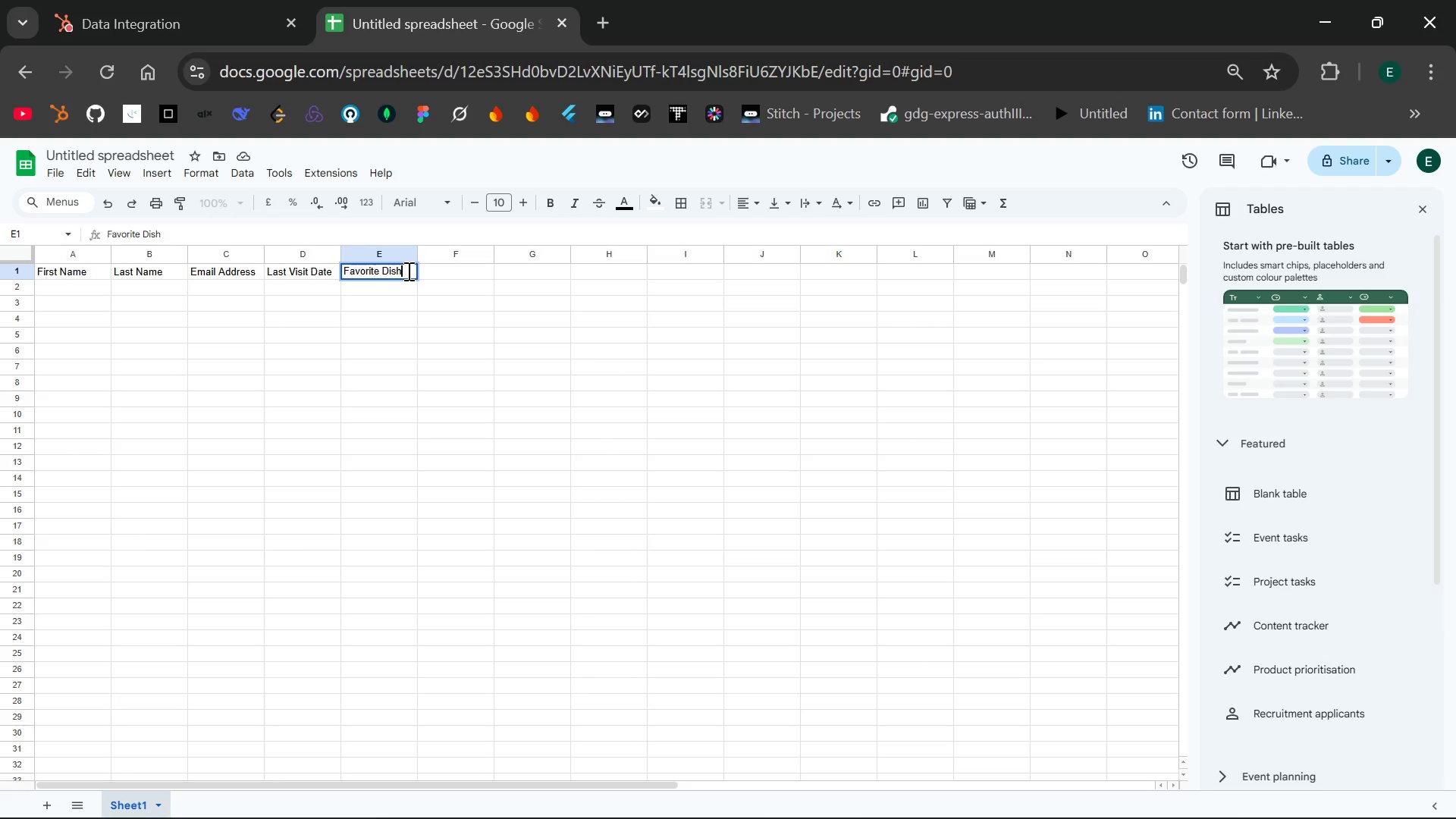 
double_click([435, 270])
 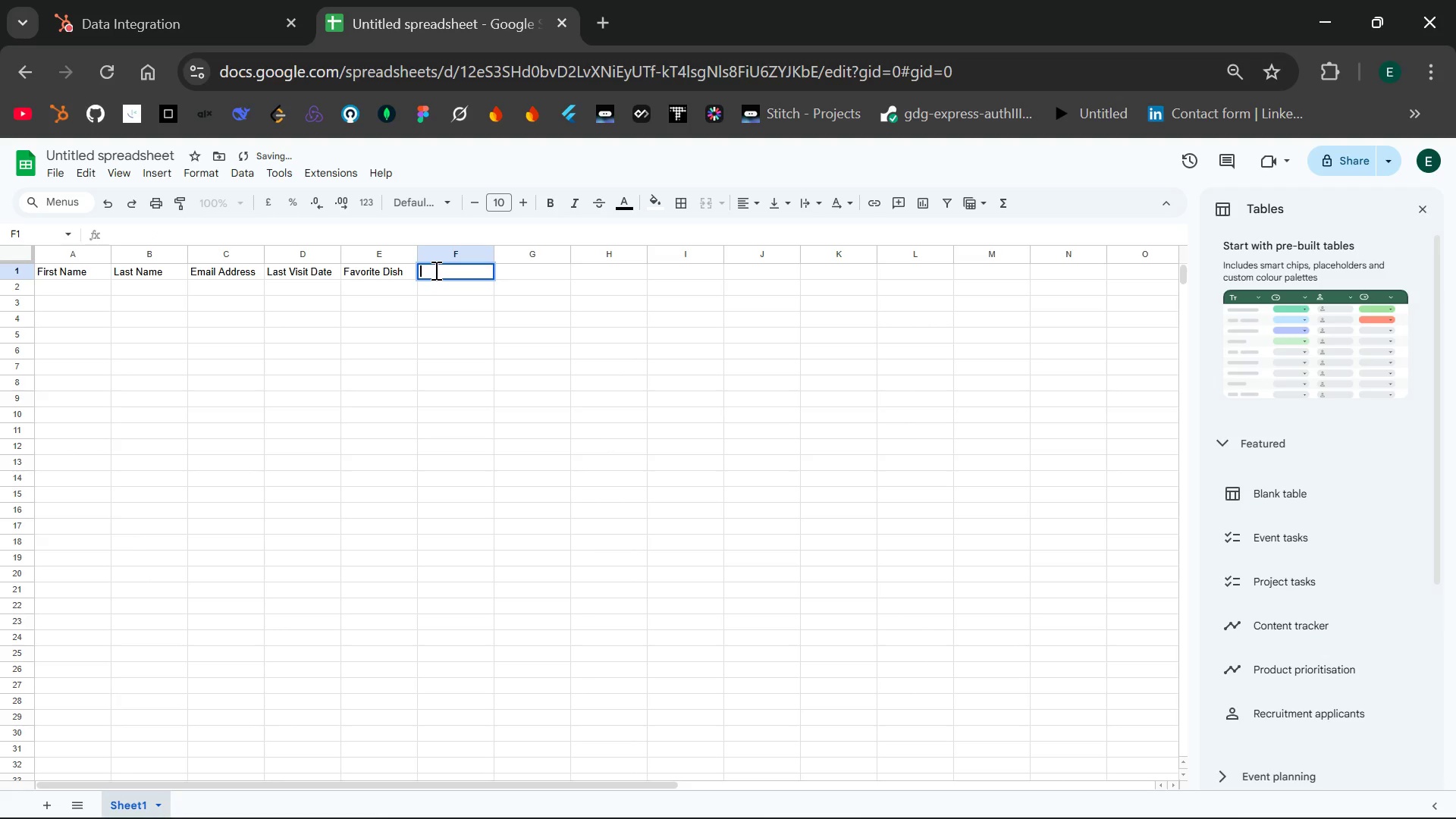 
type(Lifetime)
 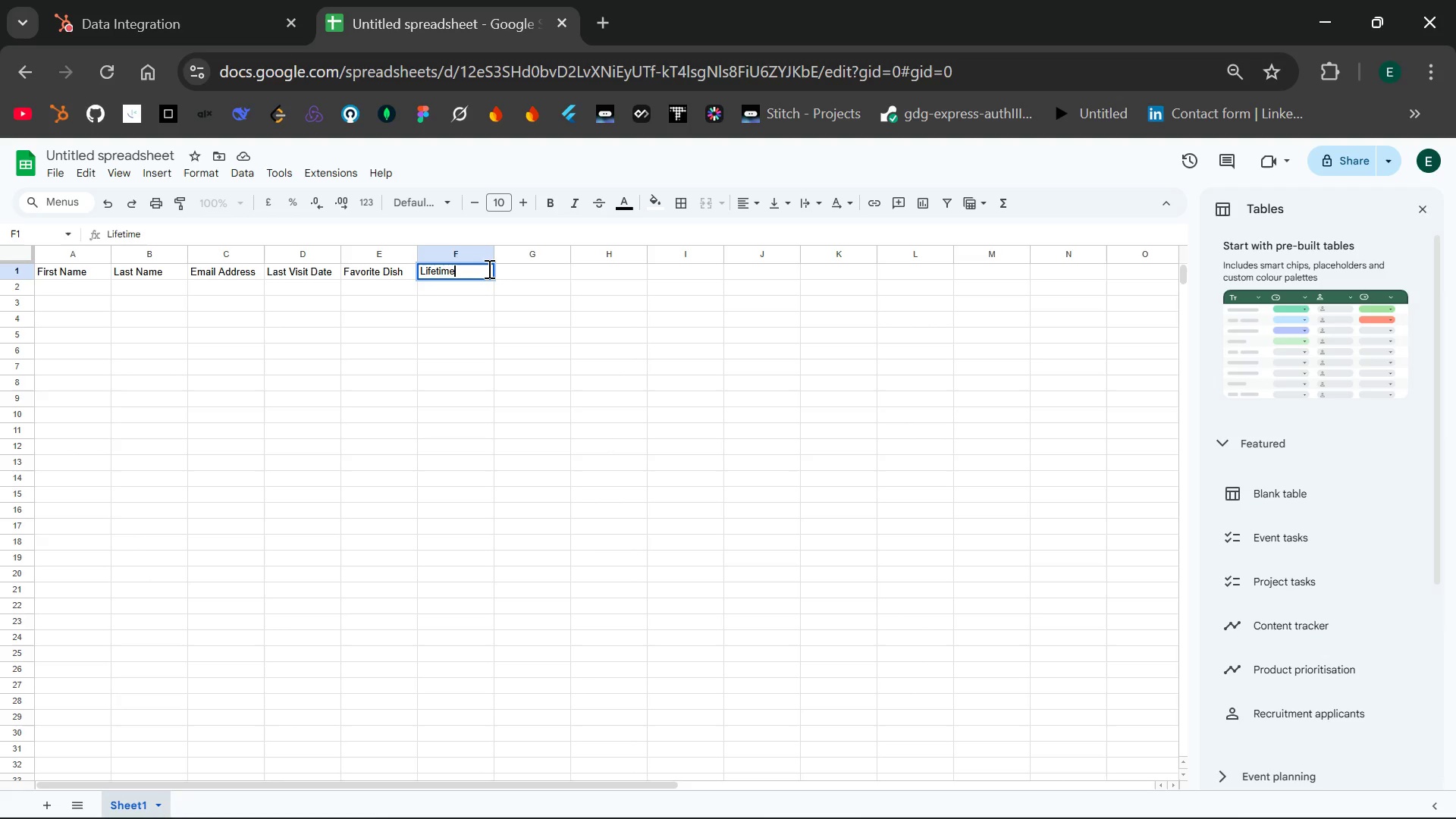 
type( Reward Points)
 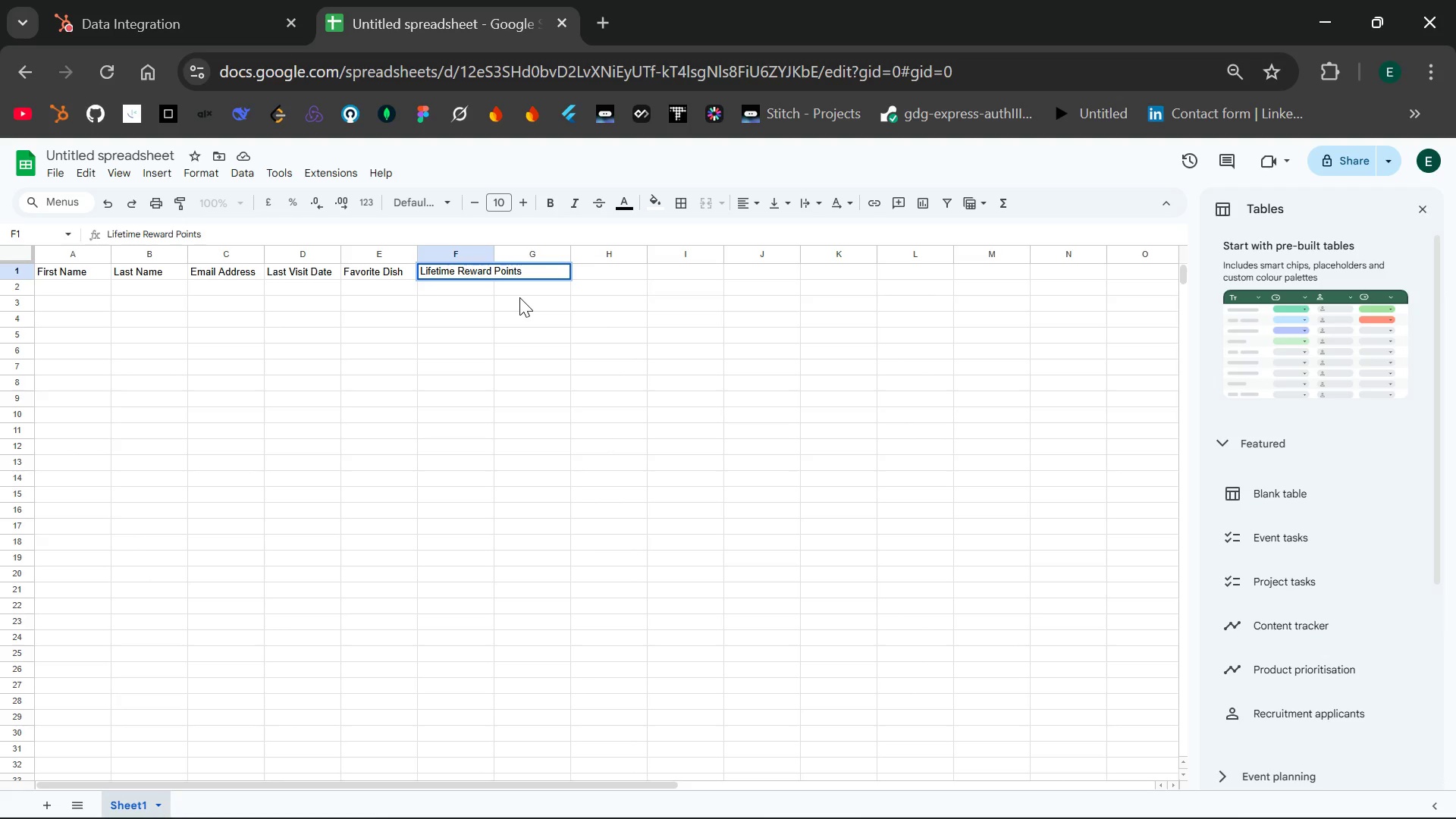 
left_click([519, 297])
 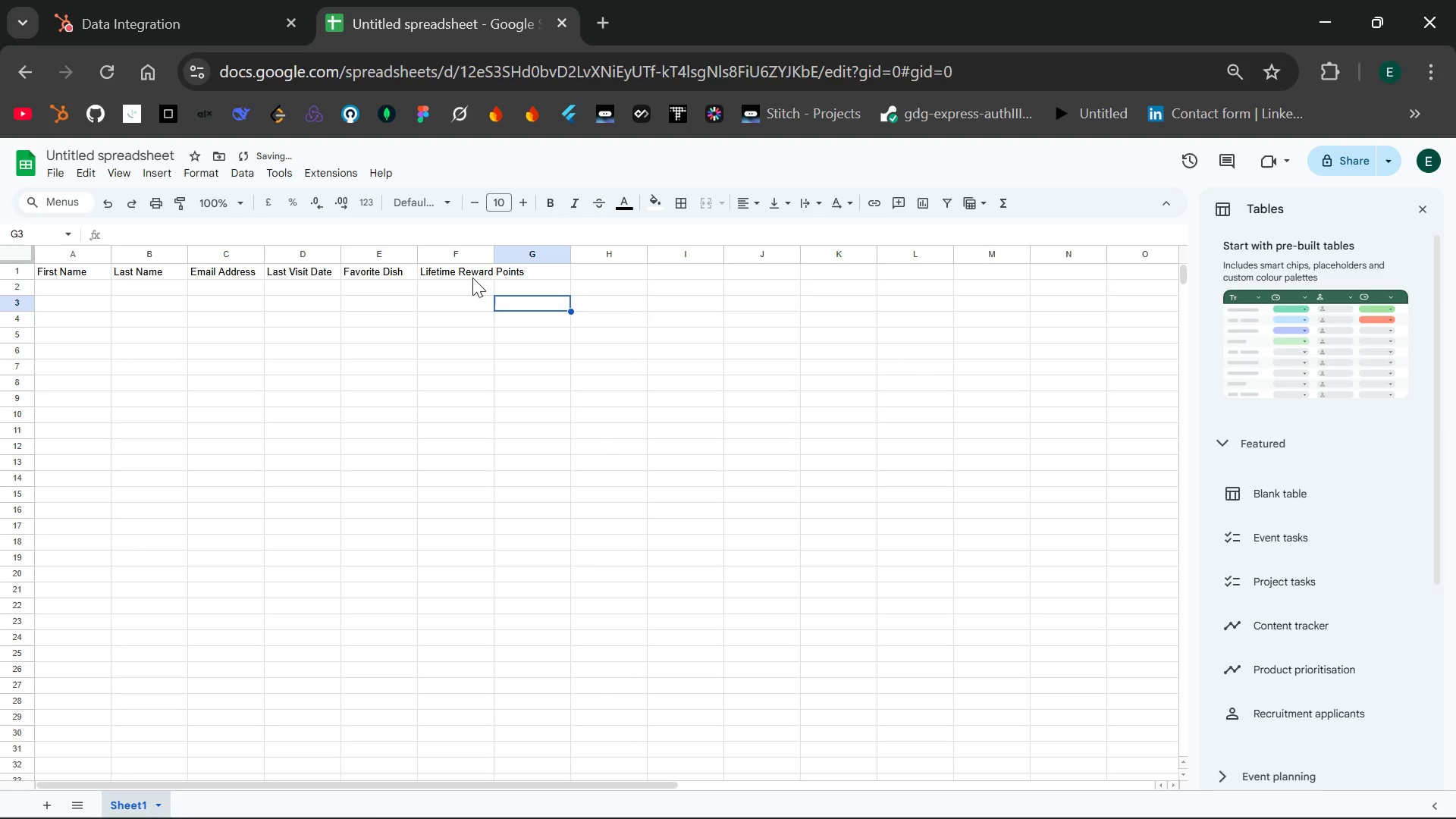 
left_click([469, 278])
 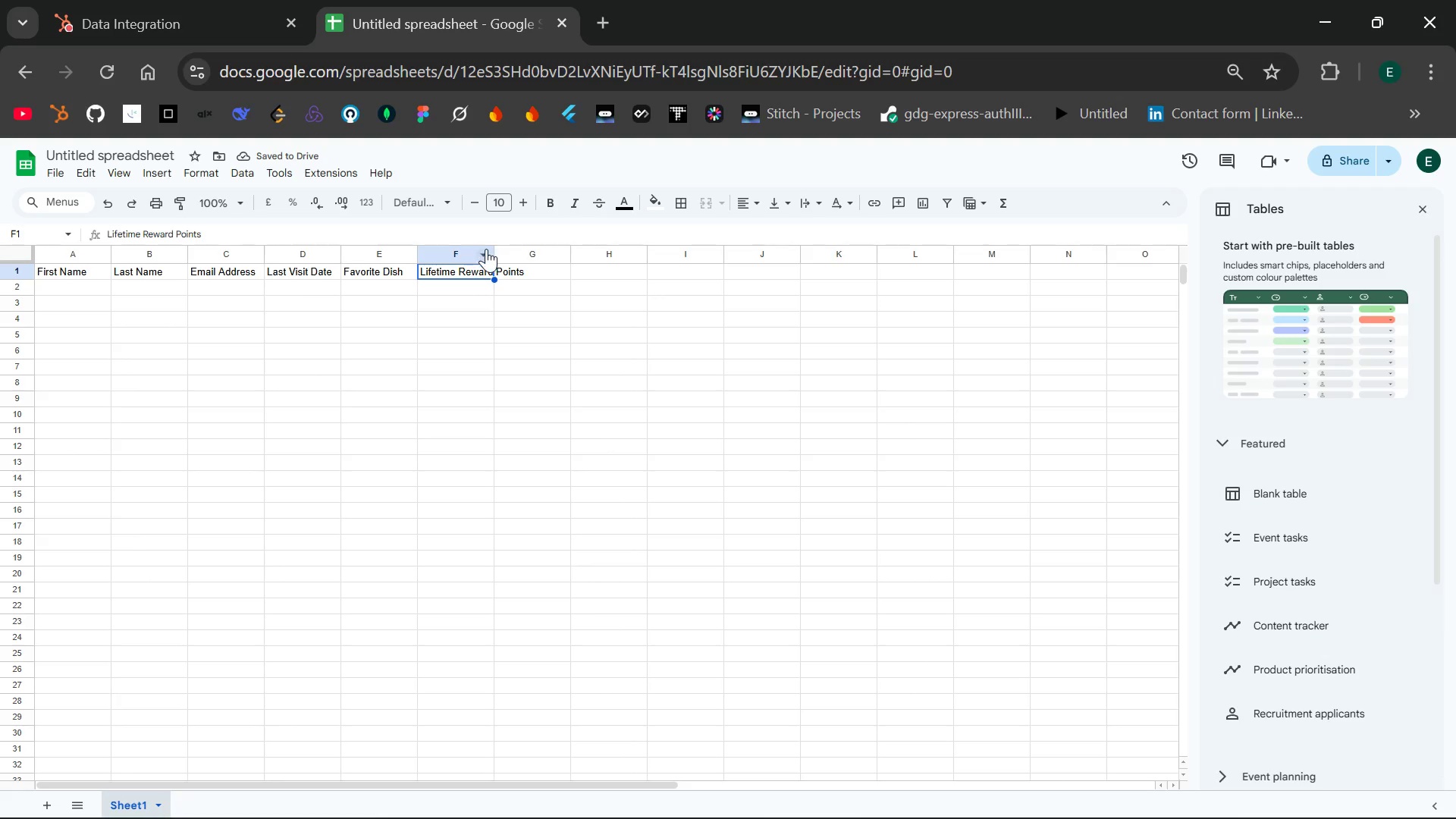 
left_click_drag(start_coordinate=[494, 253], to_coordinate=[539, 250])
 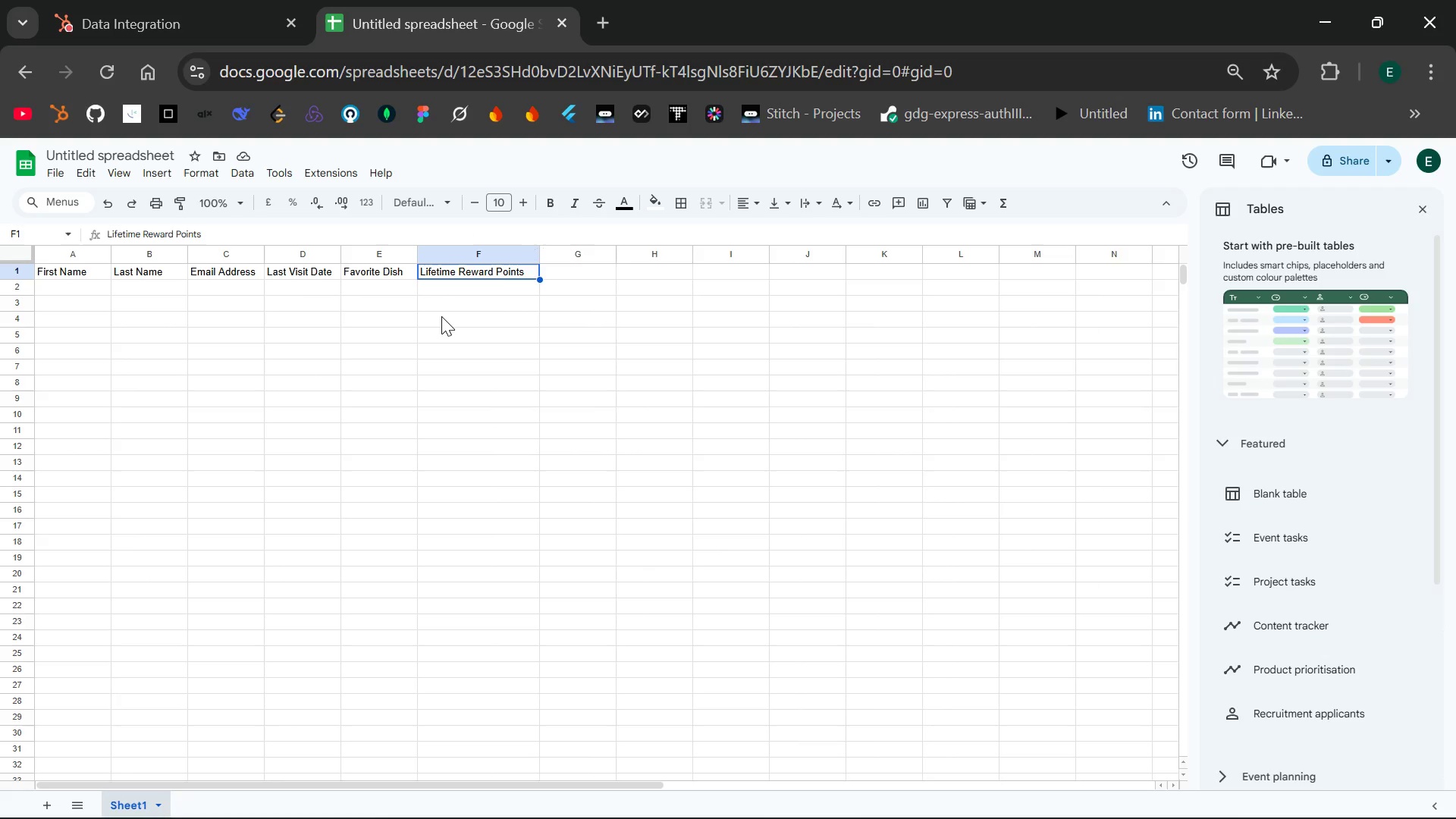 
wait(11.17)
 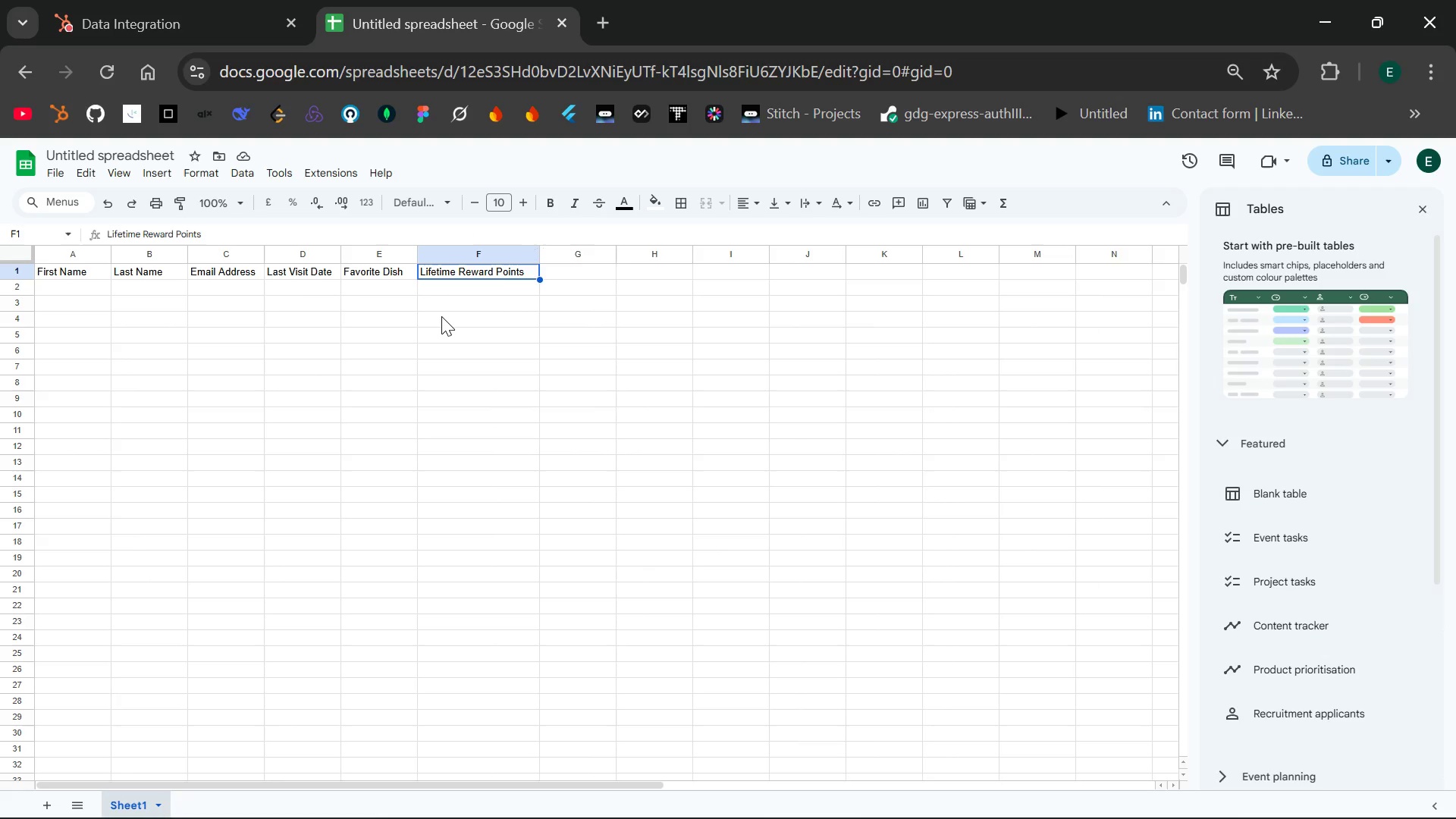 
left_click_drag(start_coordinate=[264, 253], to_coordinate=[312, 252])
 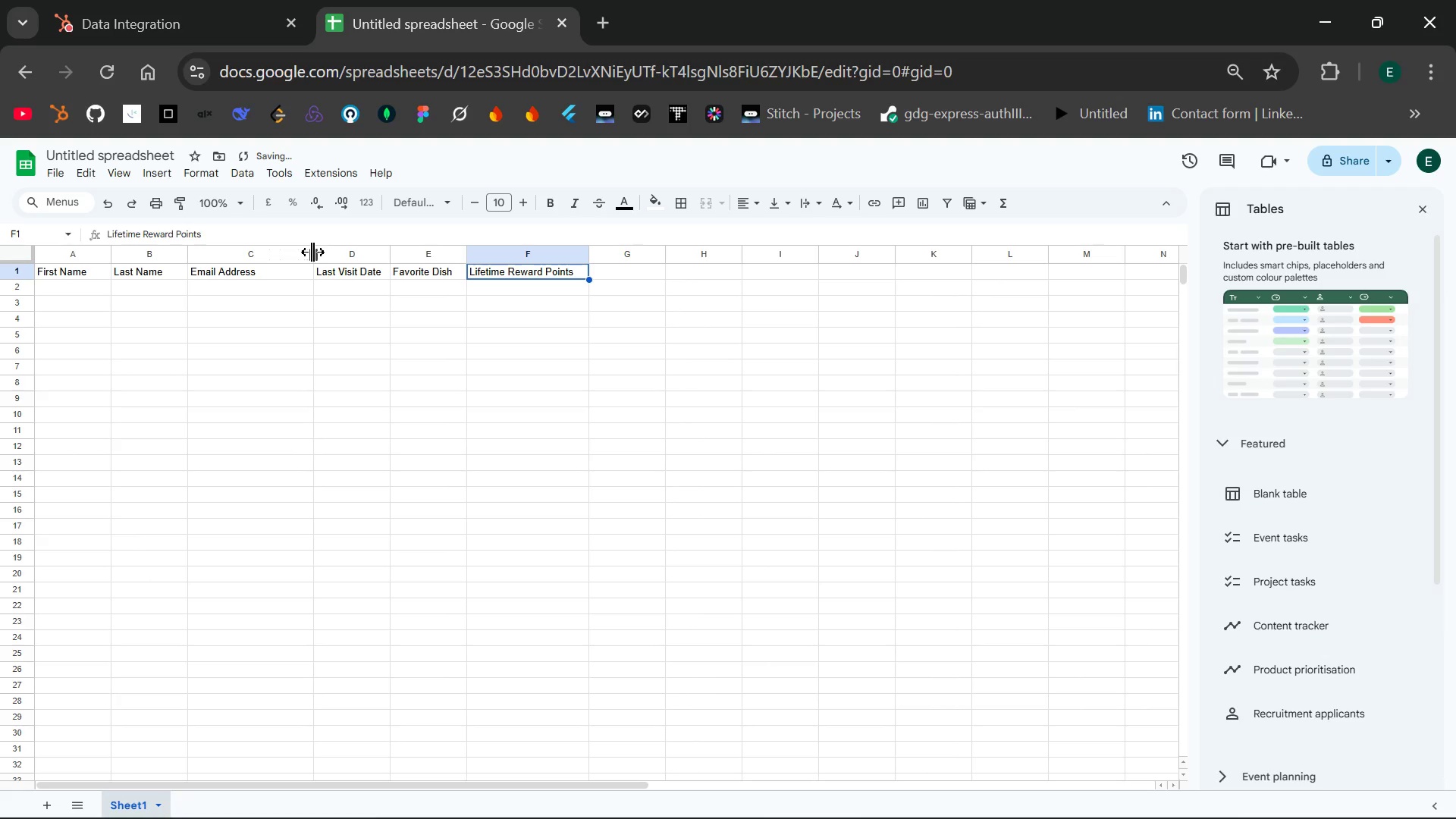 
mouse_move([300, 253])
 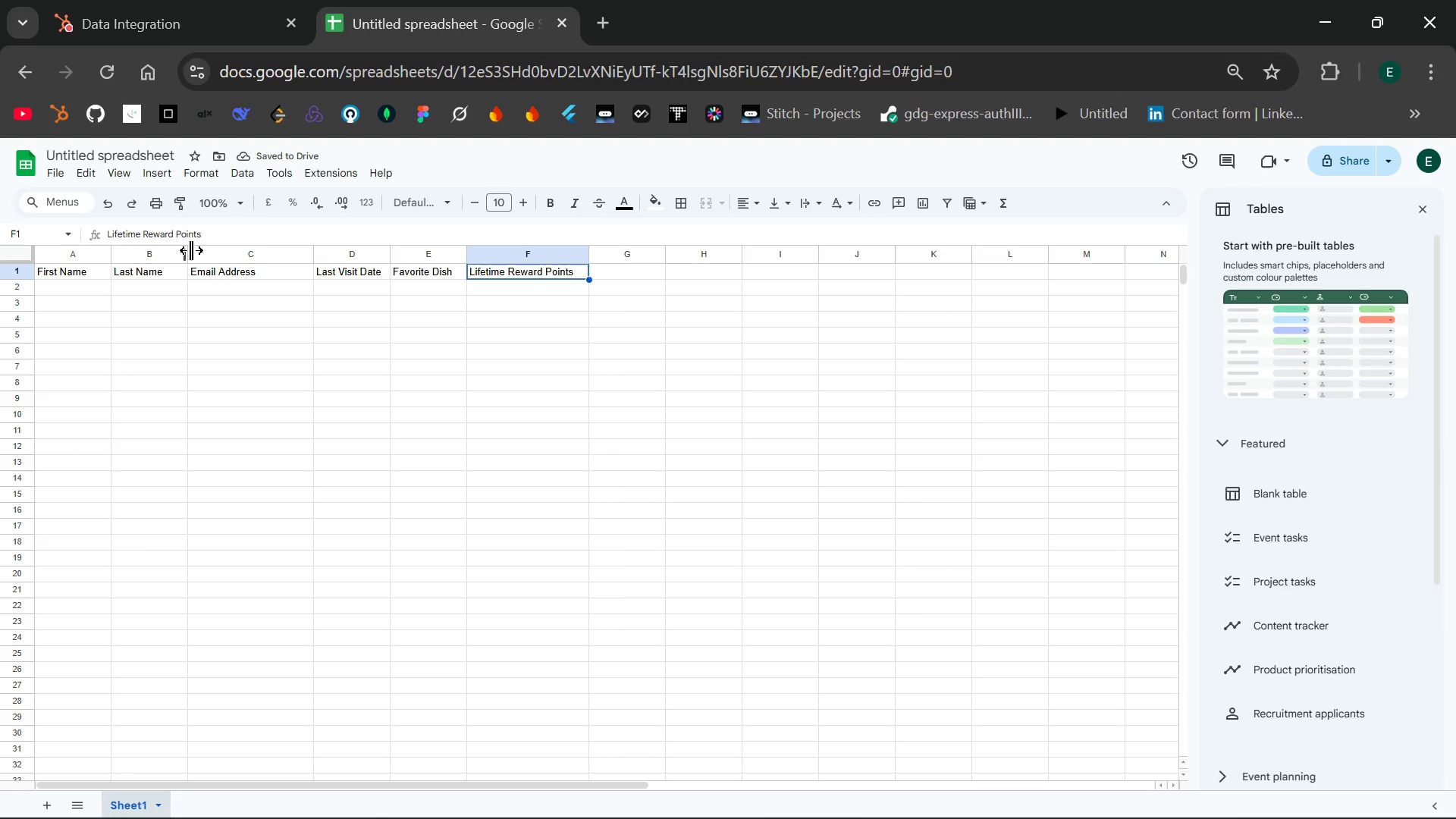 
left_click_drag(start_coordinate=[191, 250], to_coordinate=[235, 253])
 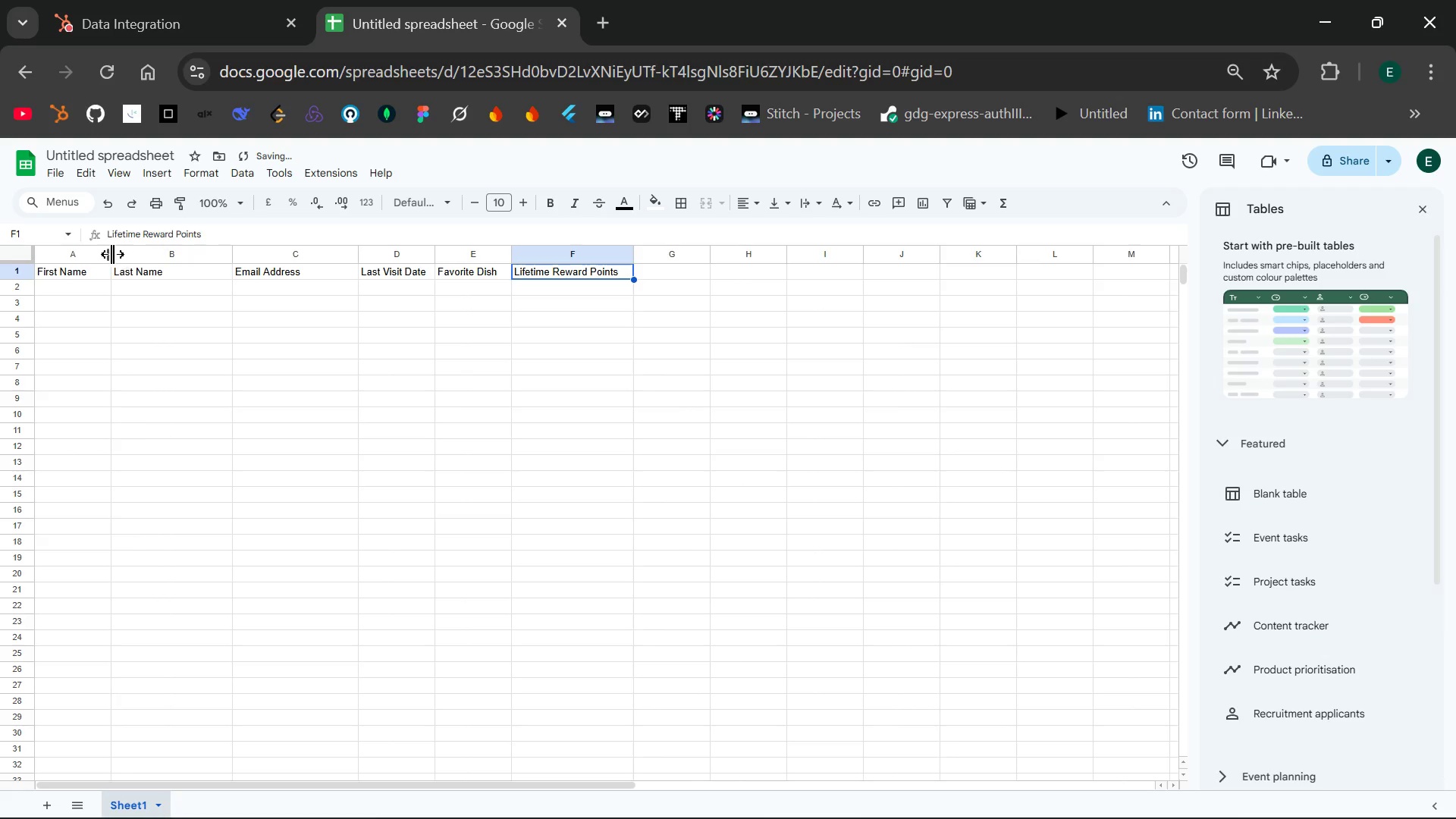 
left_click_drag(start_coordinate=[108, 253], to_coordinate=[142, 249])
 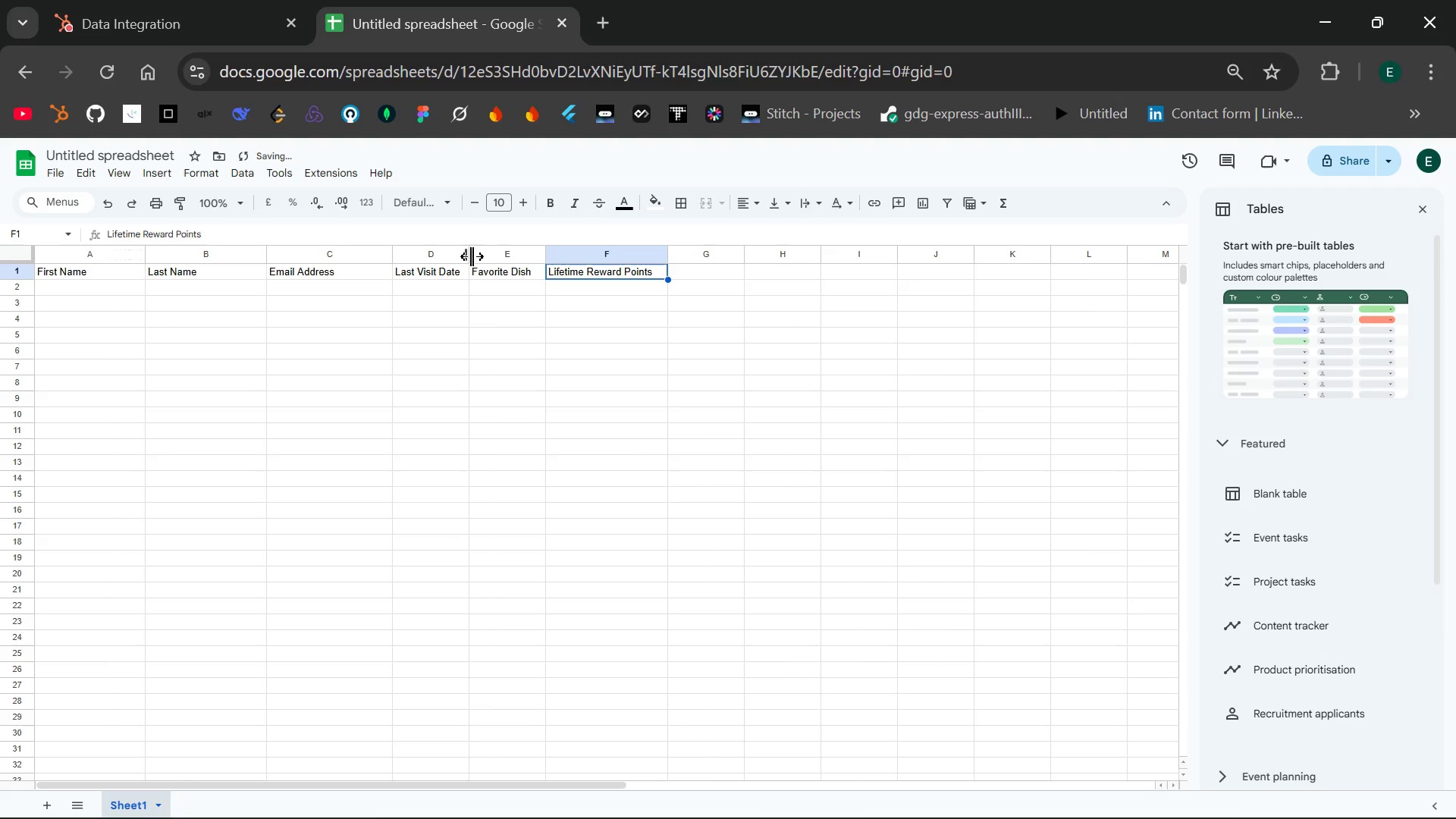 
left_click_drag(start_coordinate=[470, 256], to_coordinate=[533, 252])
 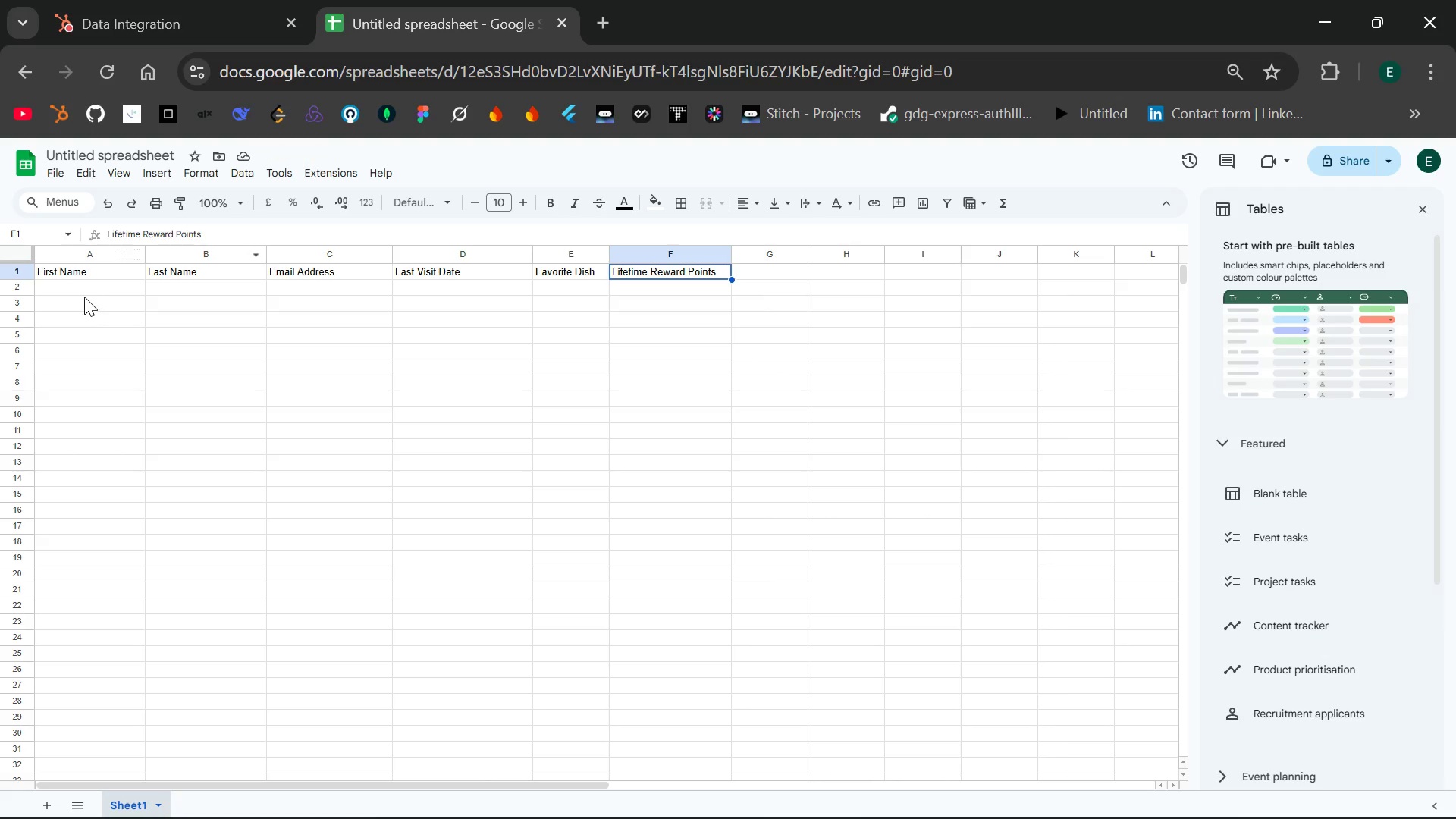 
wait(7.17)
 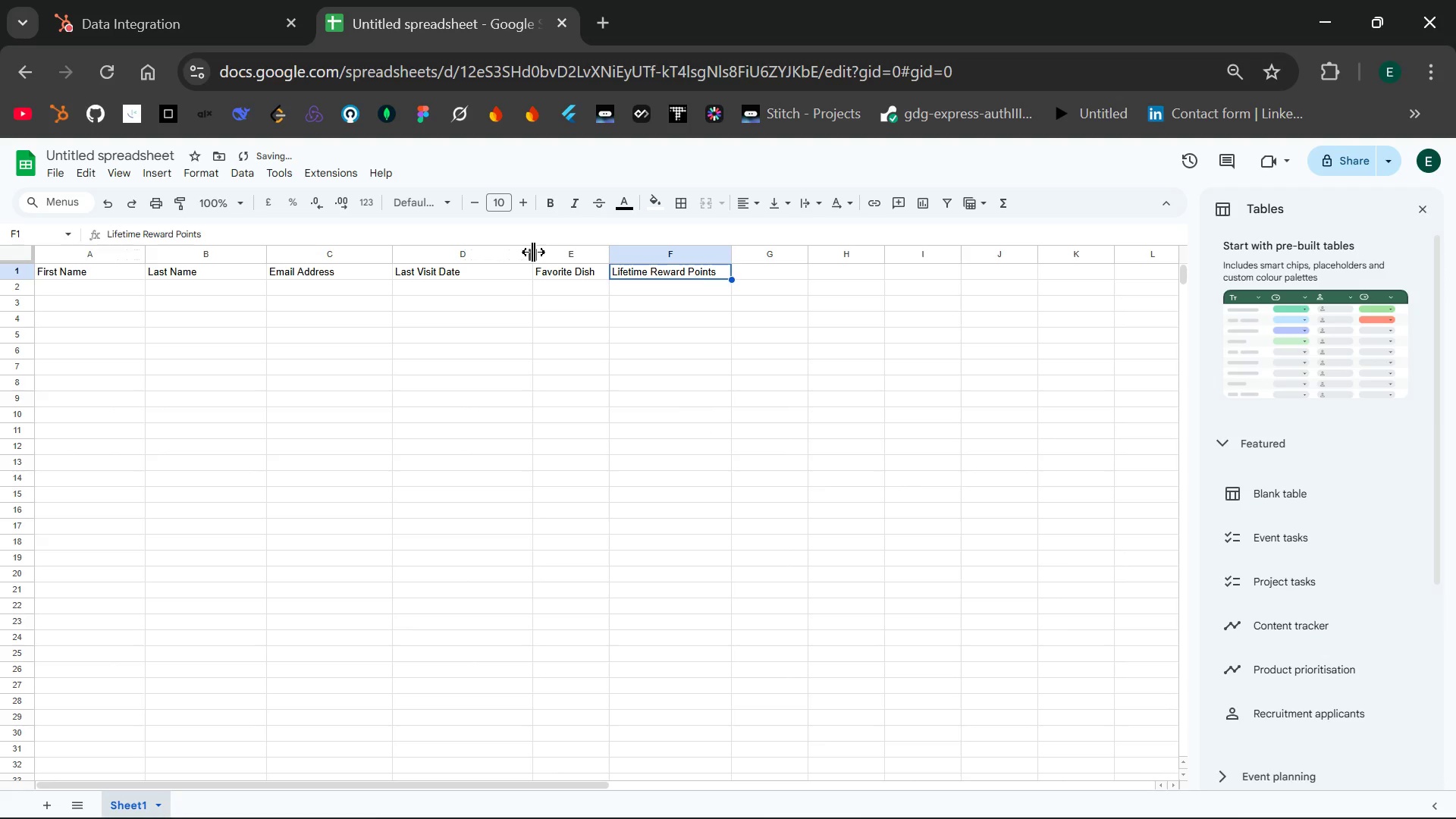 
double_click([67, 288])
 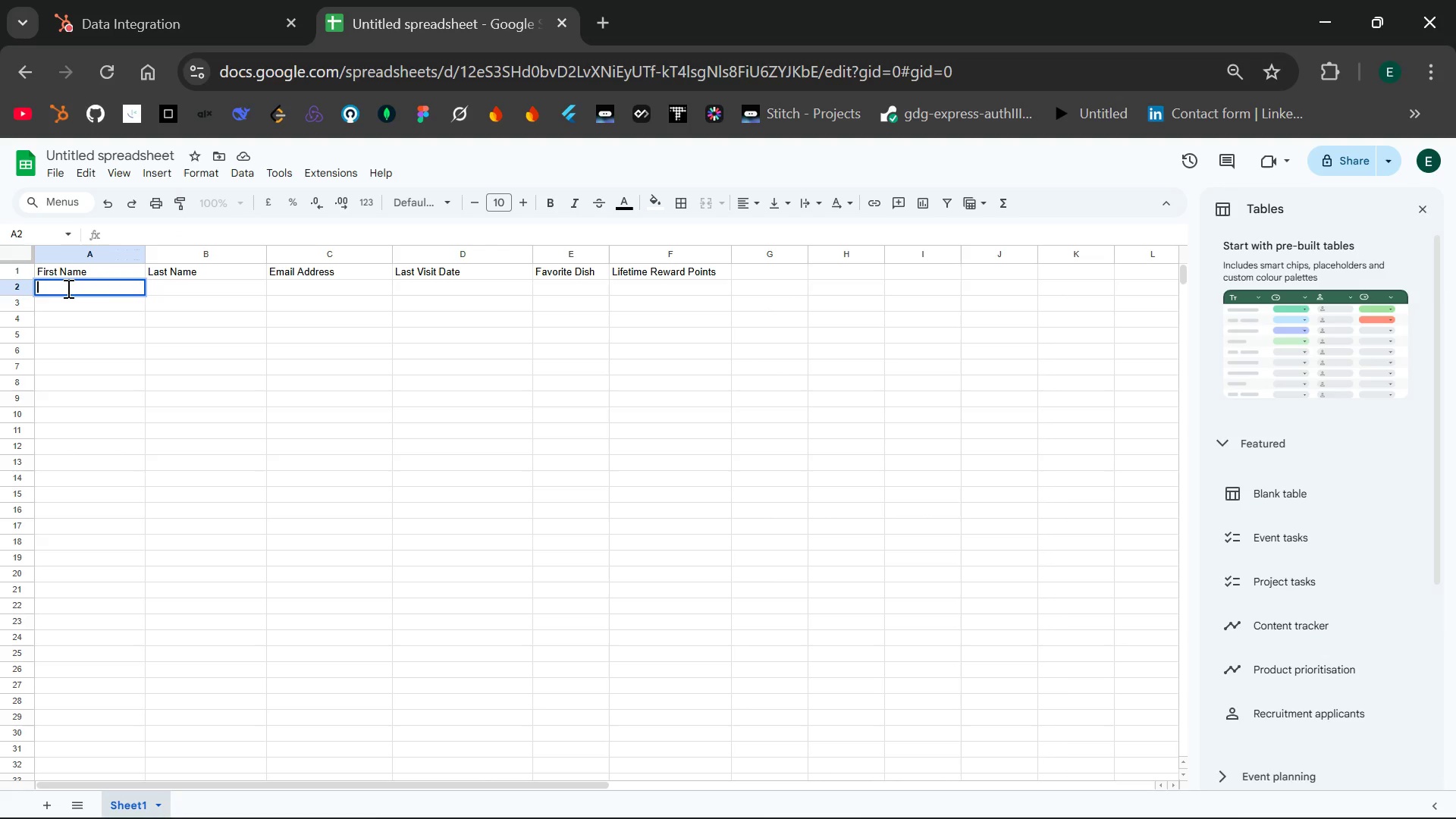 
wait(6.55)
 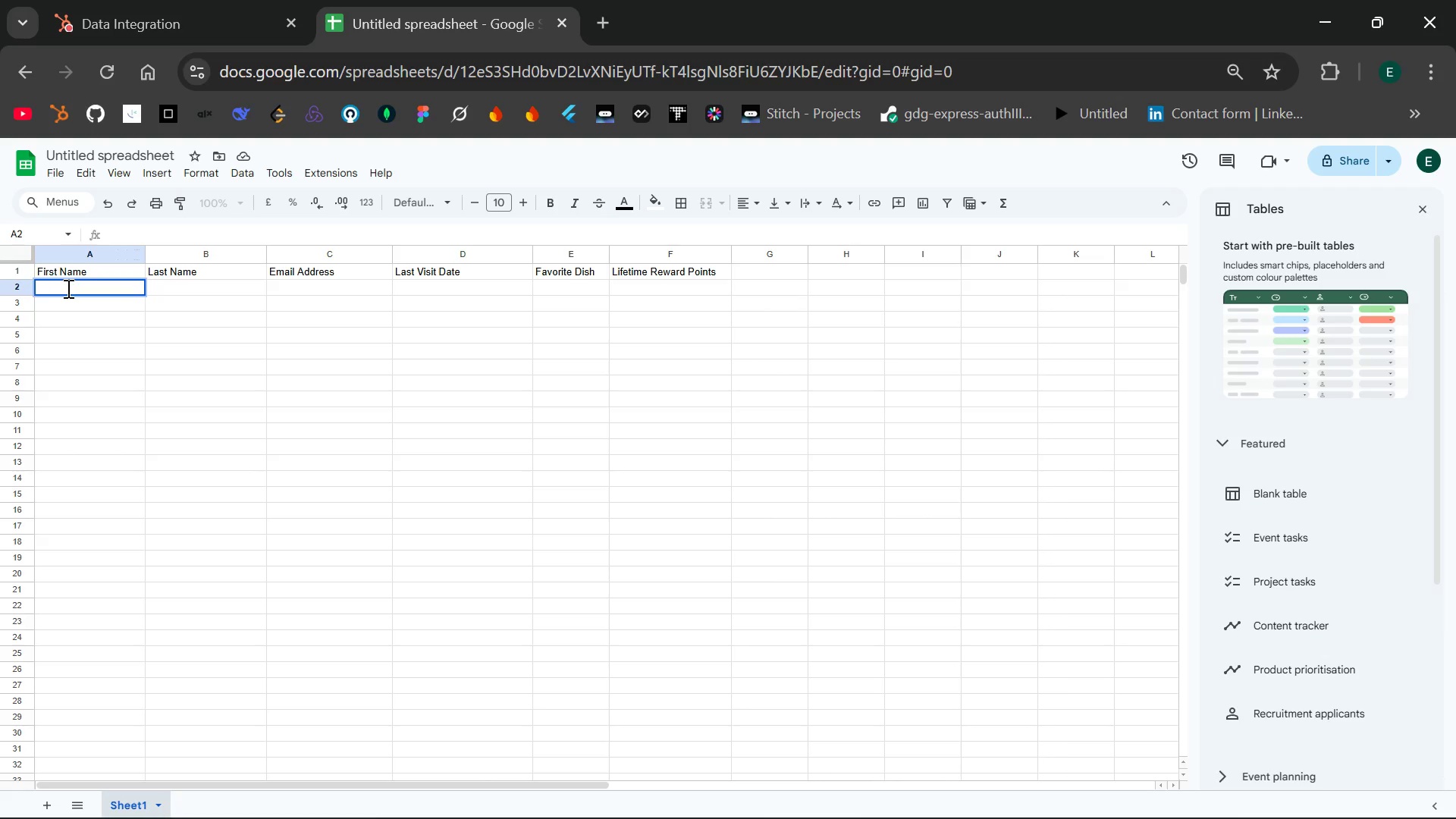 
type(Ame)
 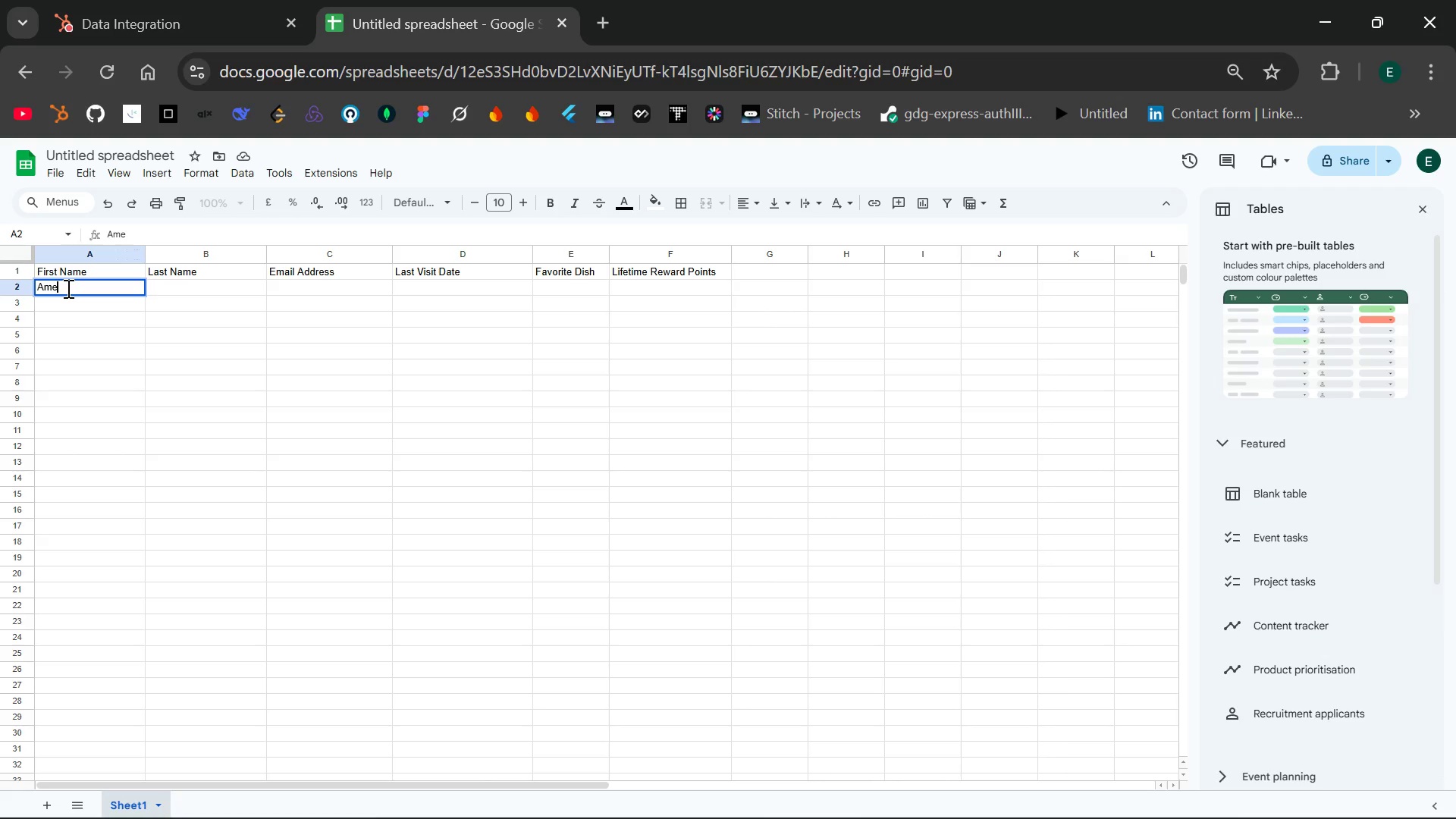 
wait(5.52)
 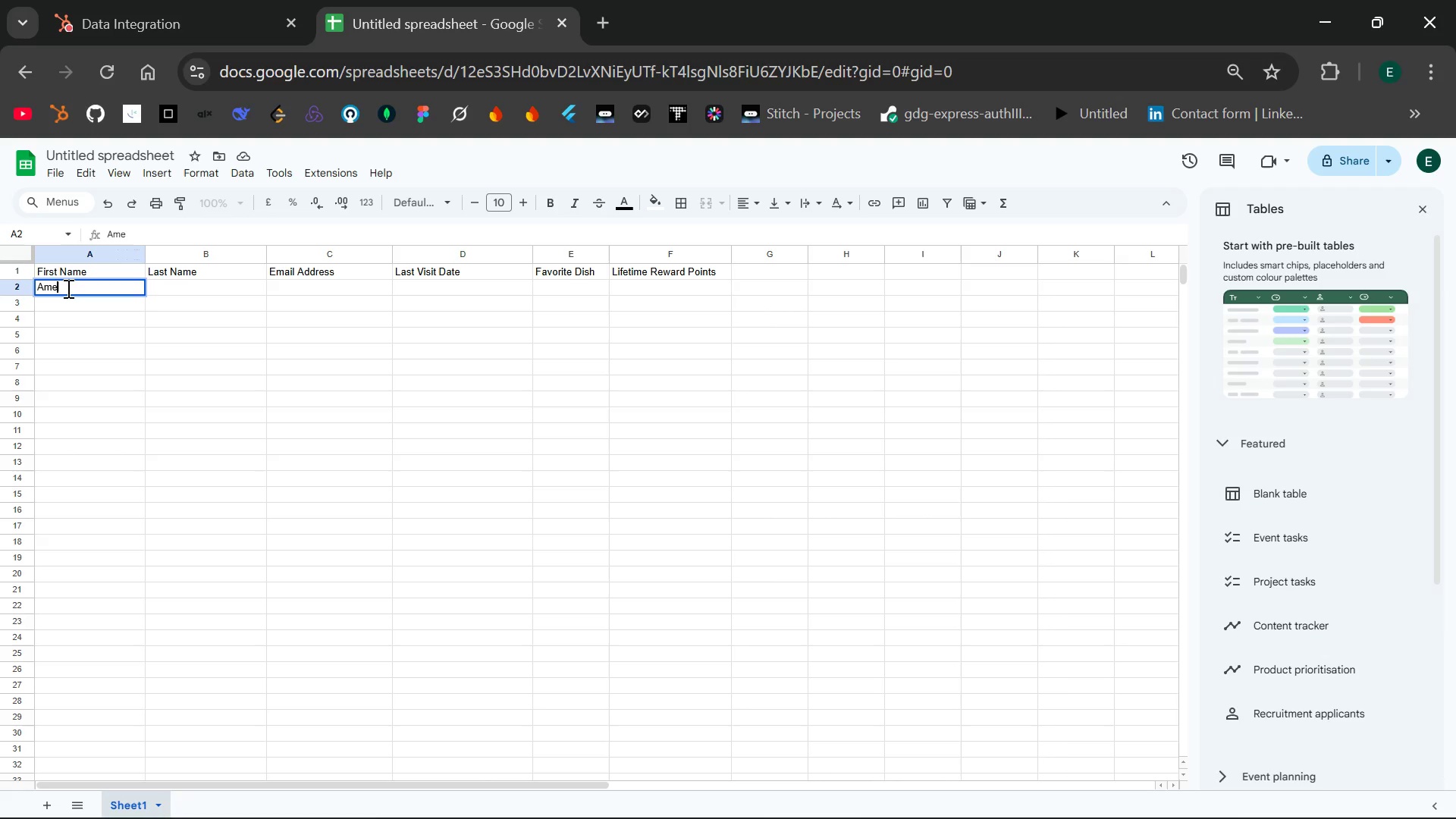 
type(lia)
 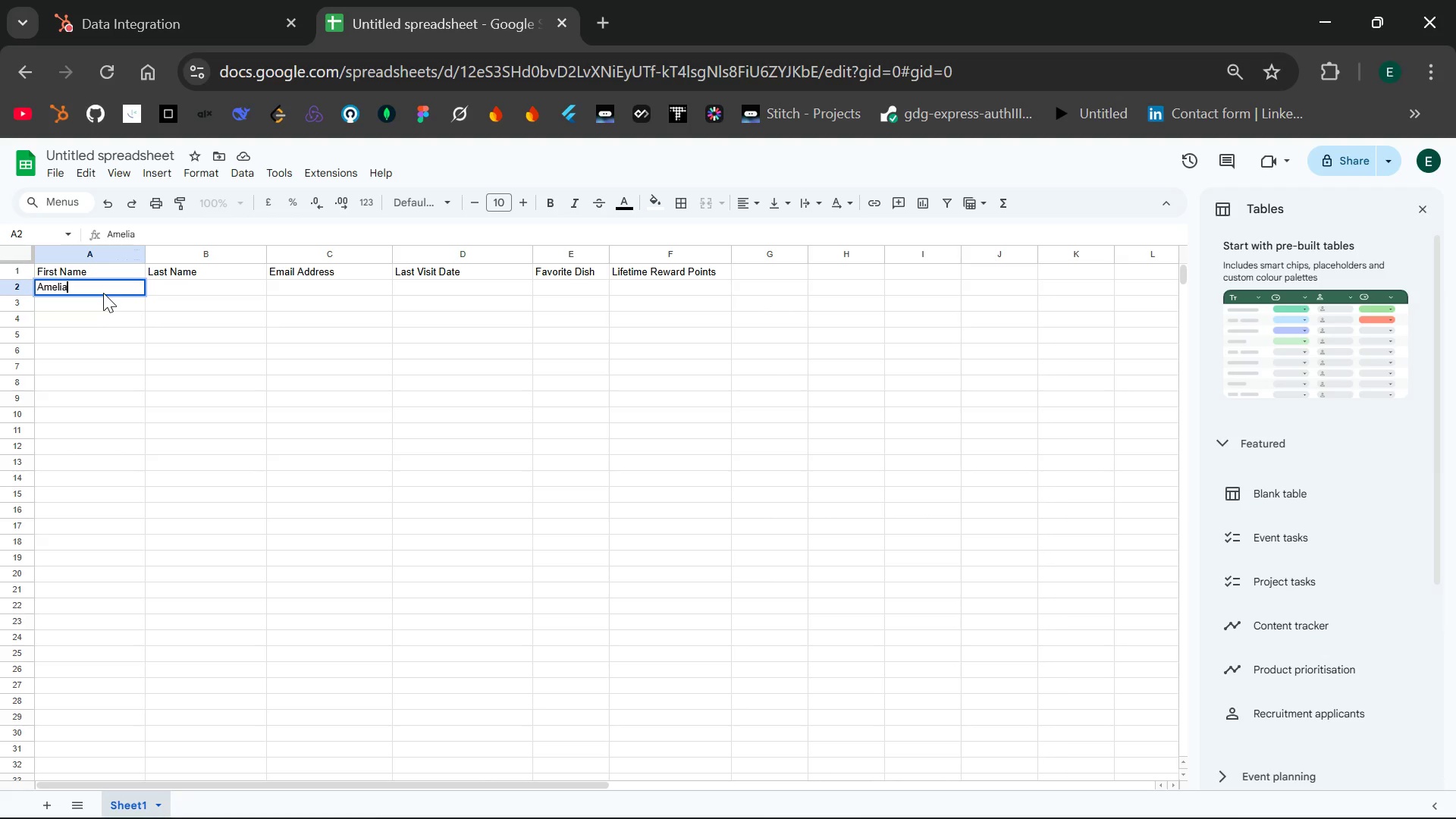 
wait(9.56)
 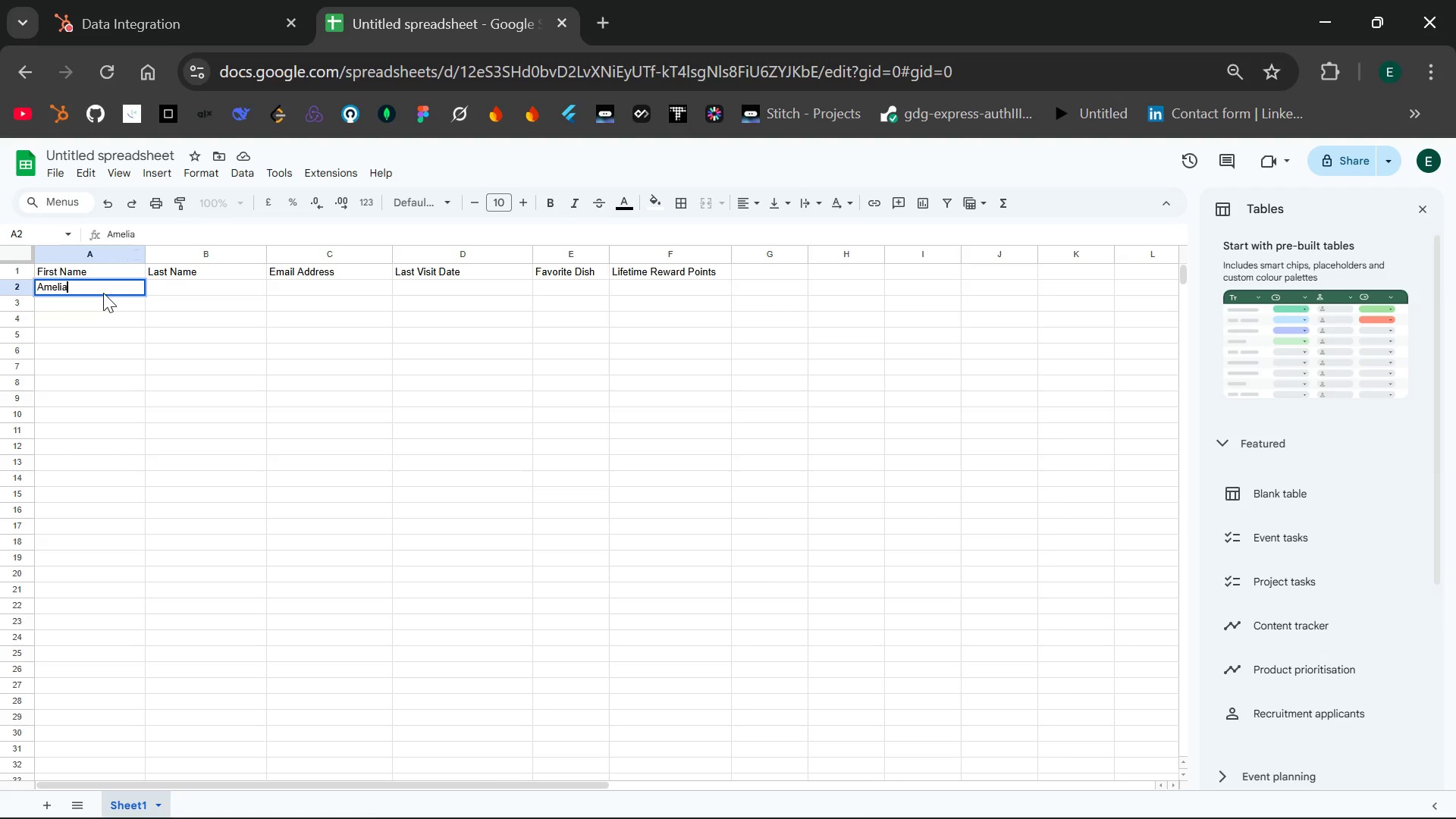 
left_click([90, 302])
 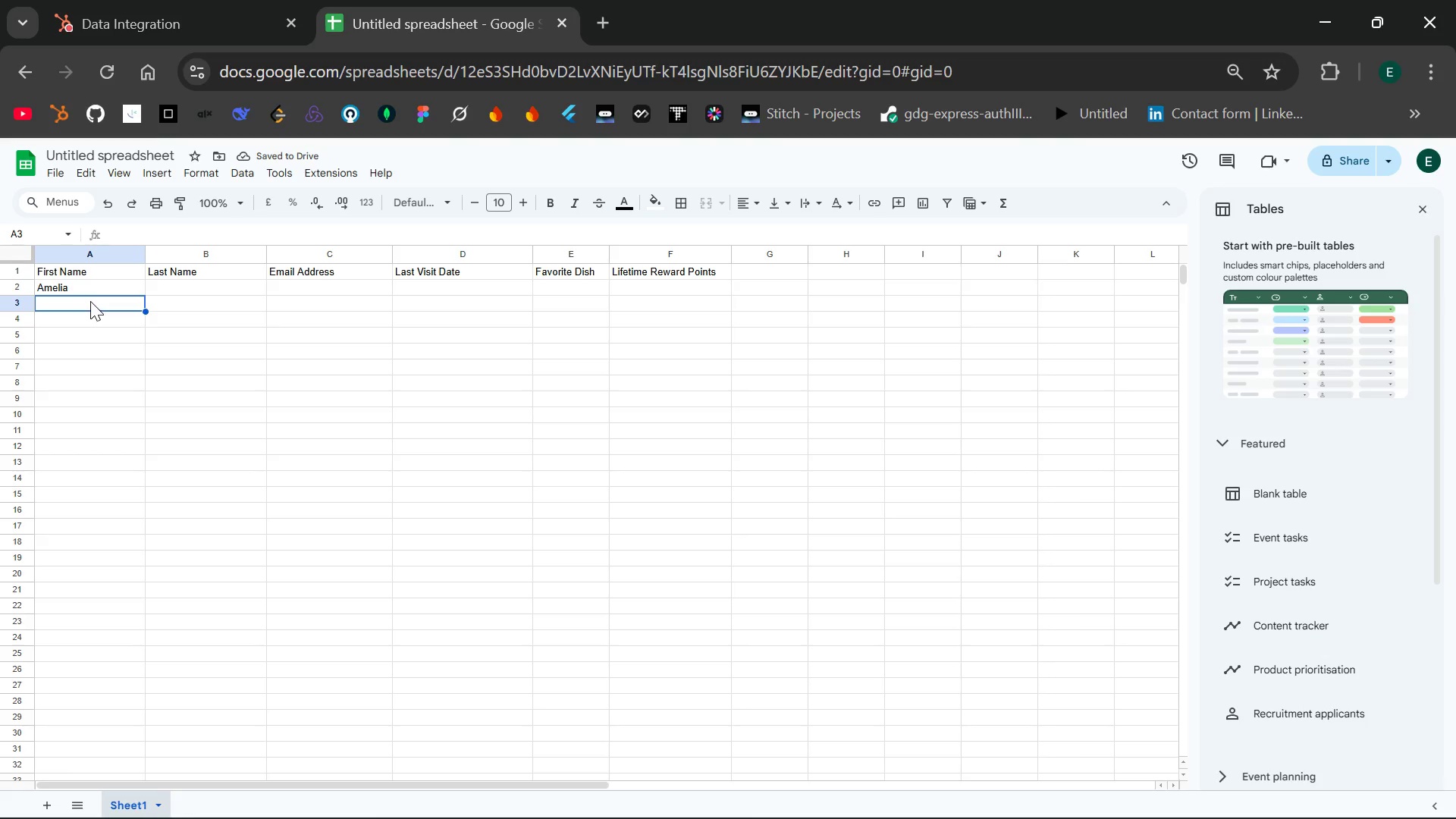 
double_click([93, 298])
 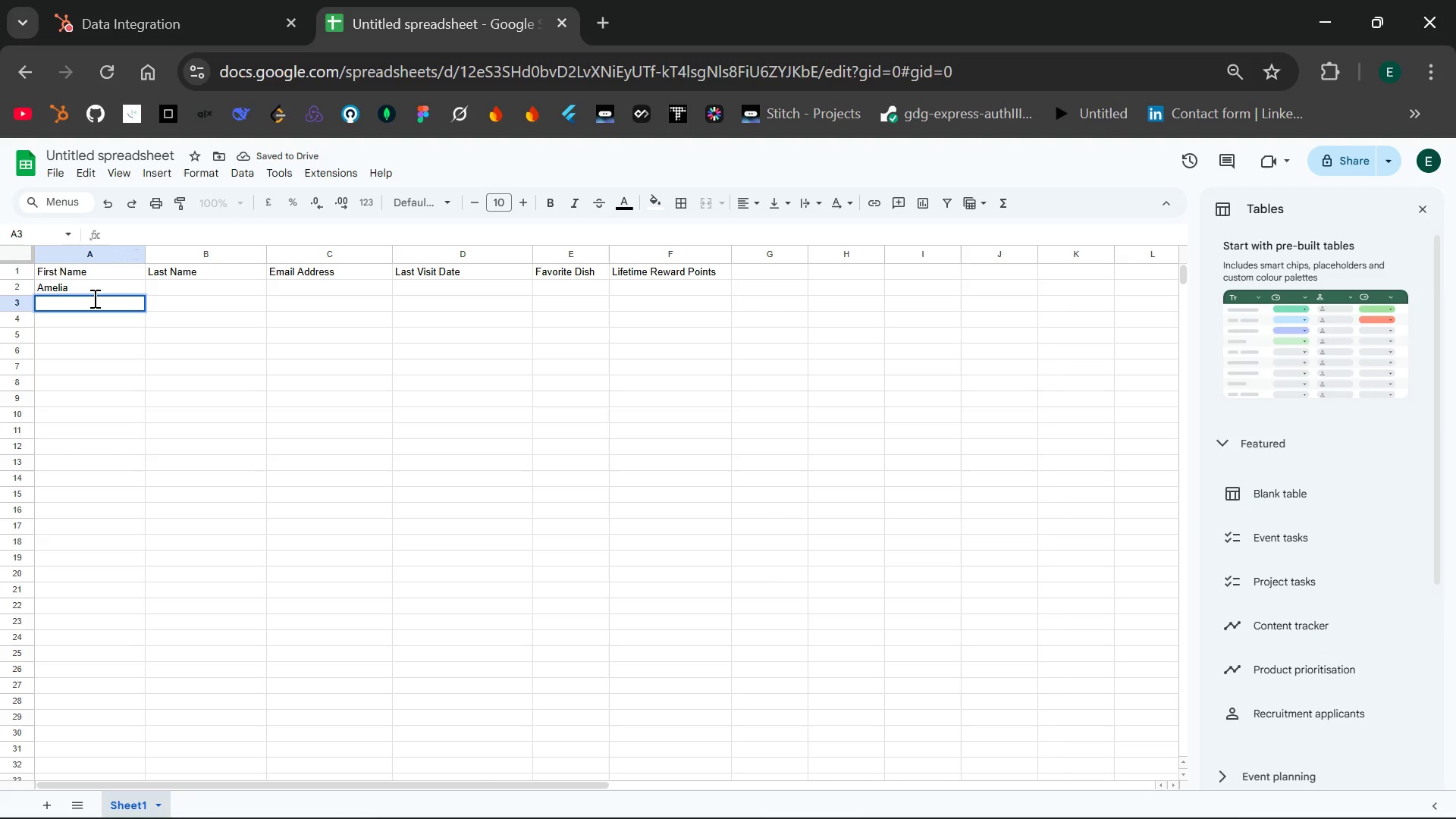 
type(Liam)
 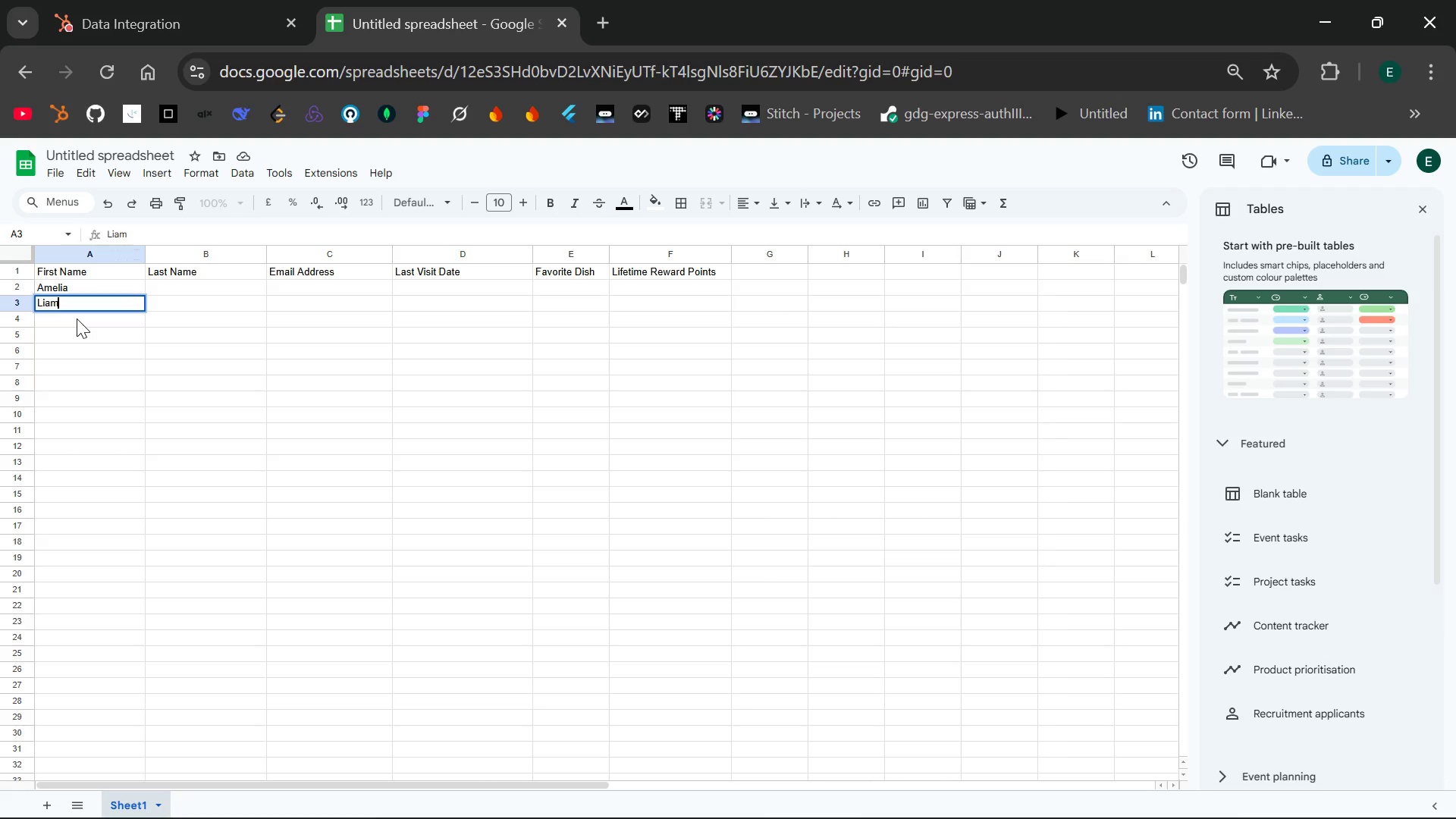 
double_click([77, 318])
 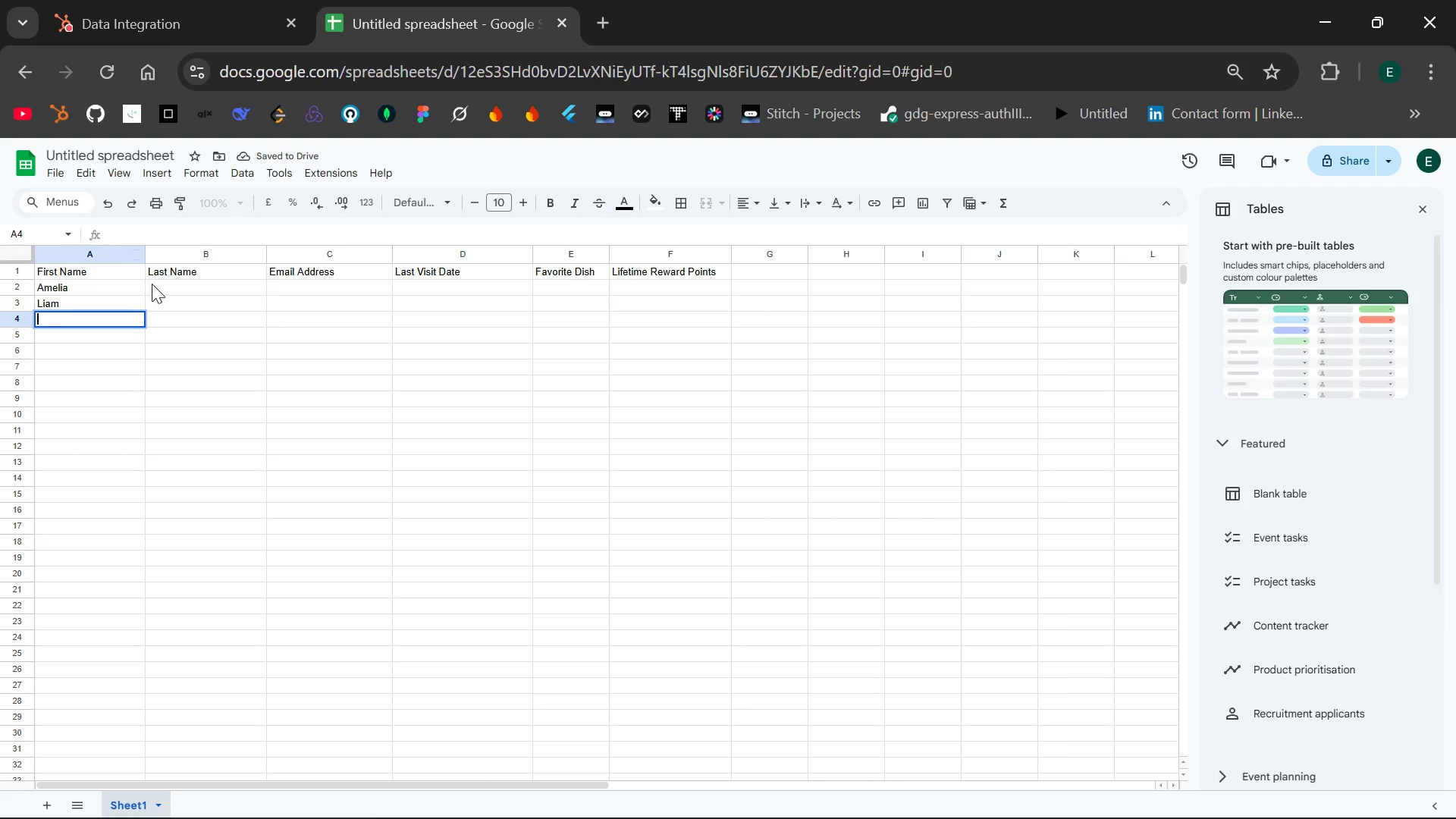 
double_click([162, 283])
 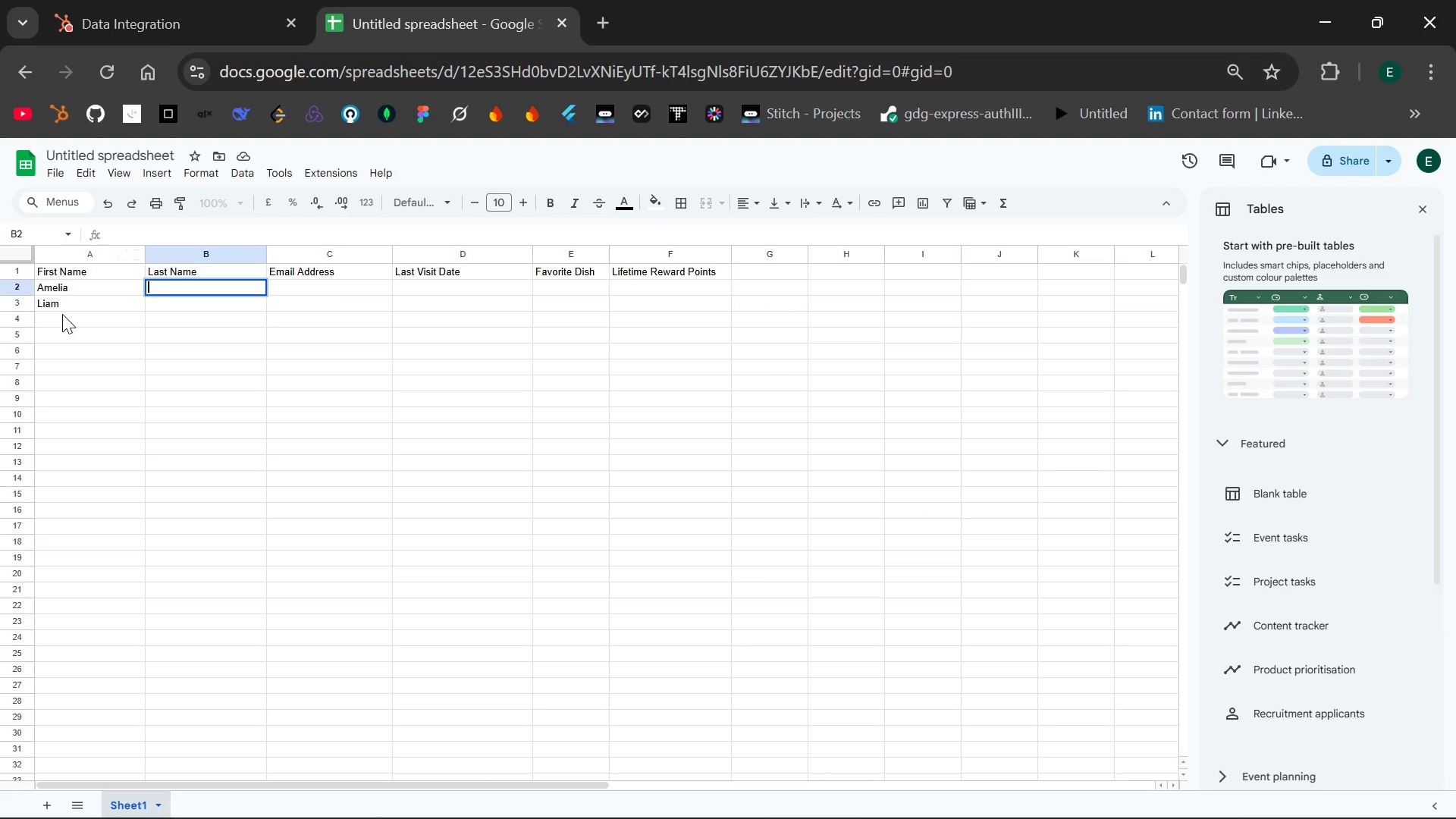 
wait(5.69)
 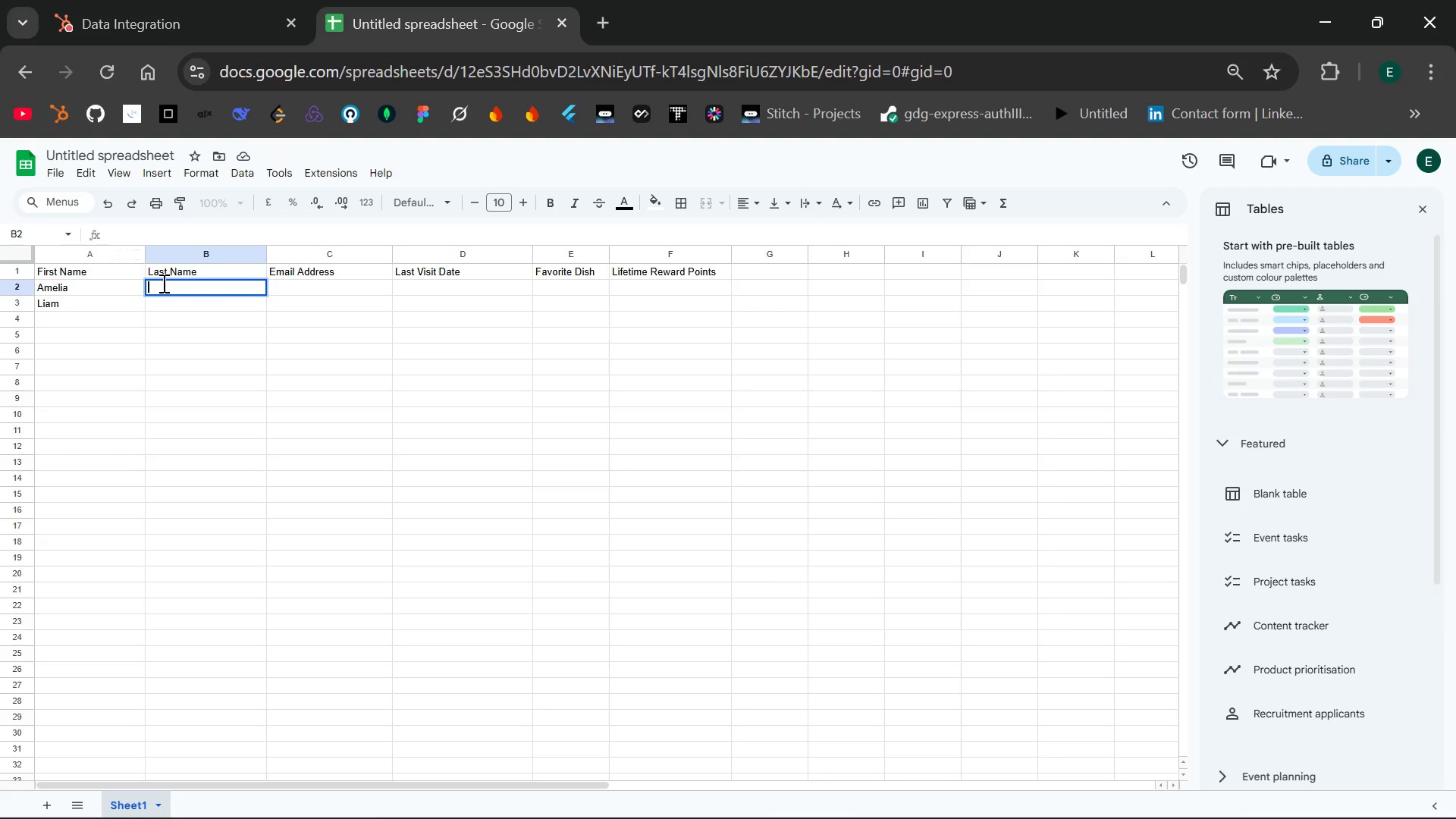 
double_click([62, 314])
 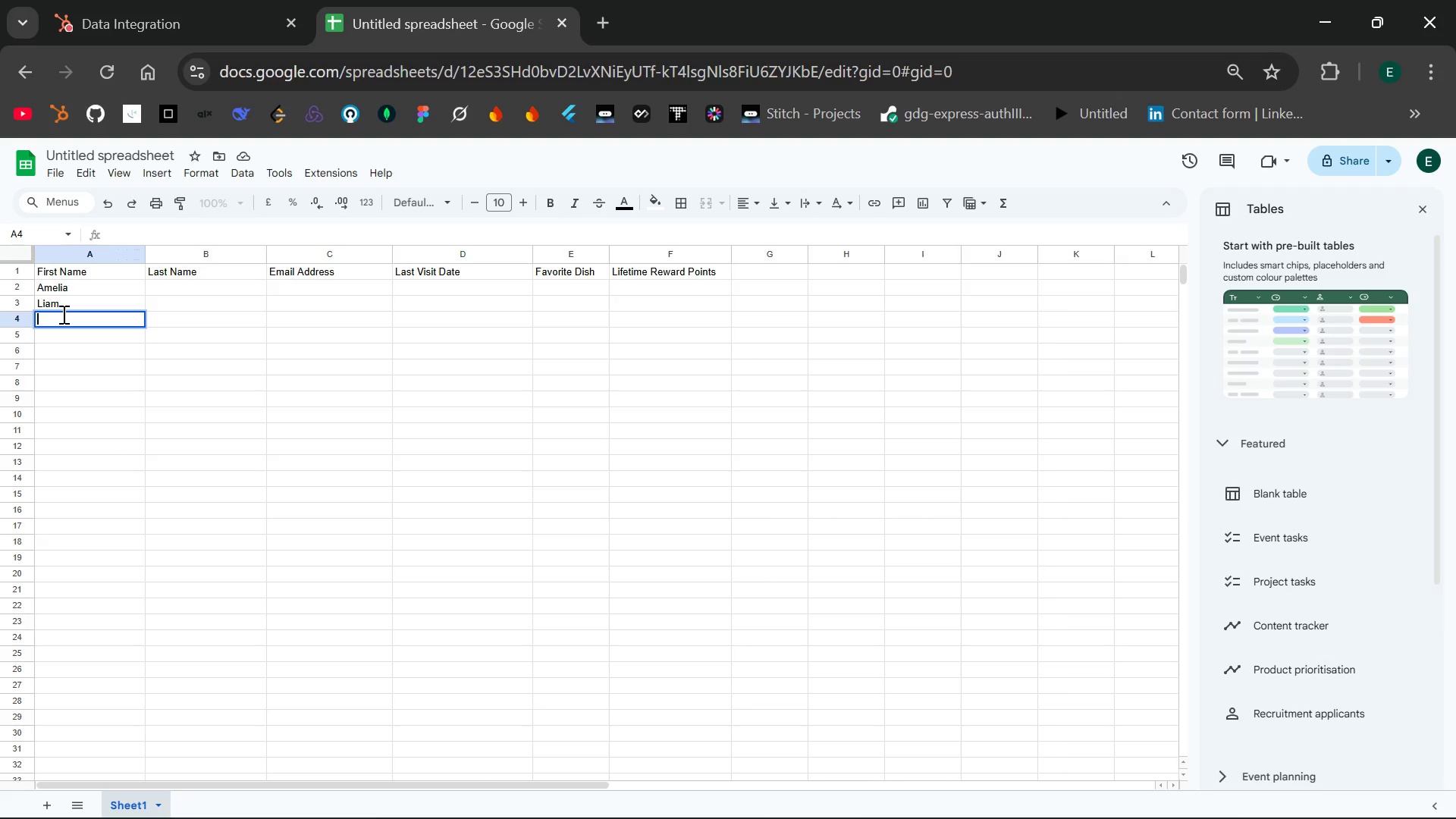 
wait(10.34)
 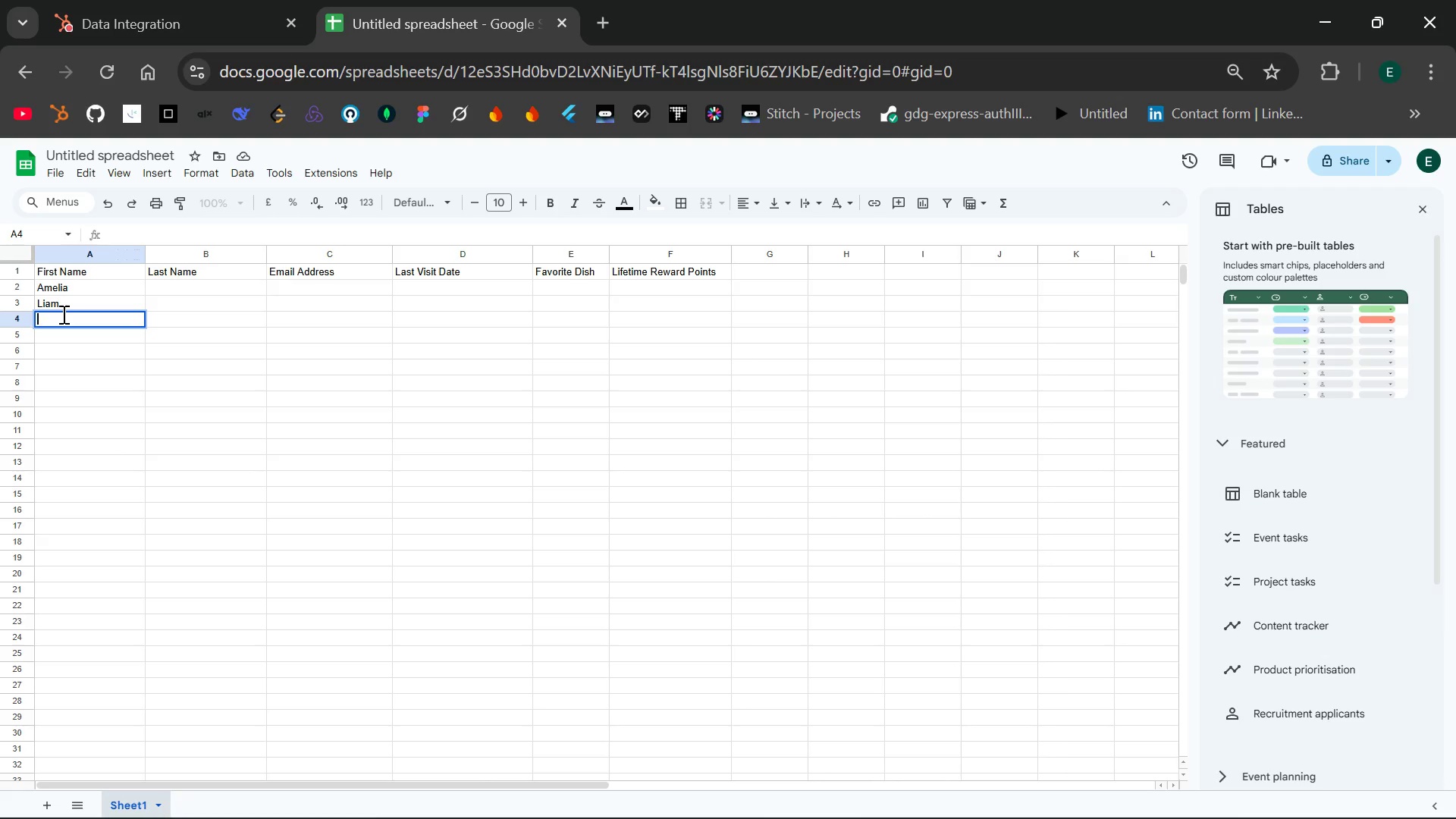 
type(Sophia)
 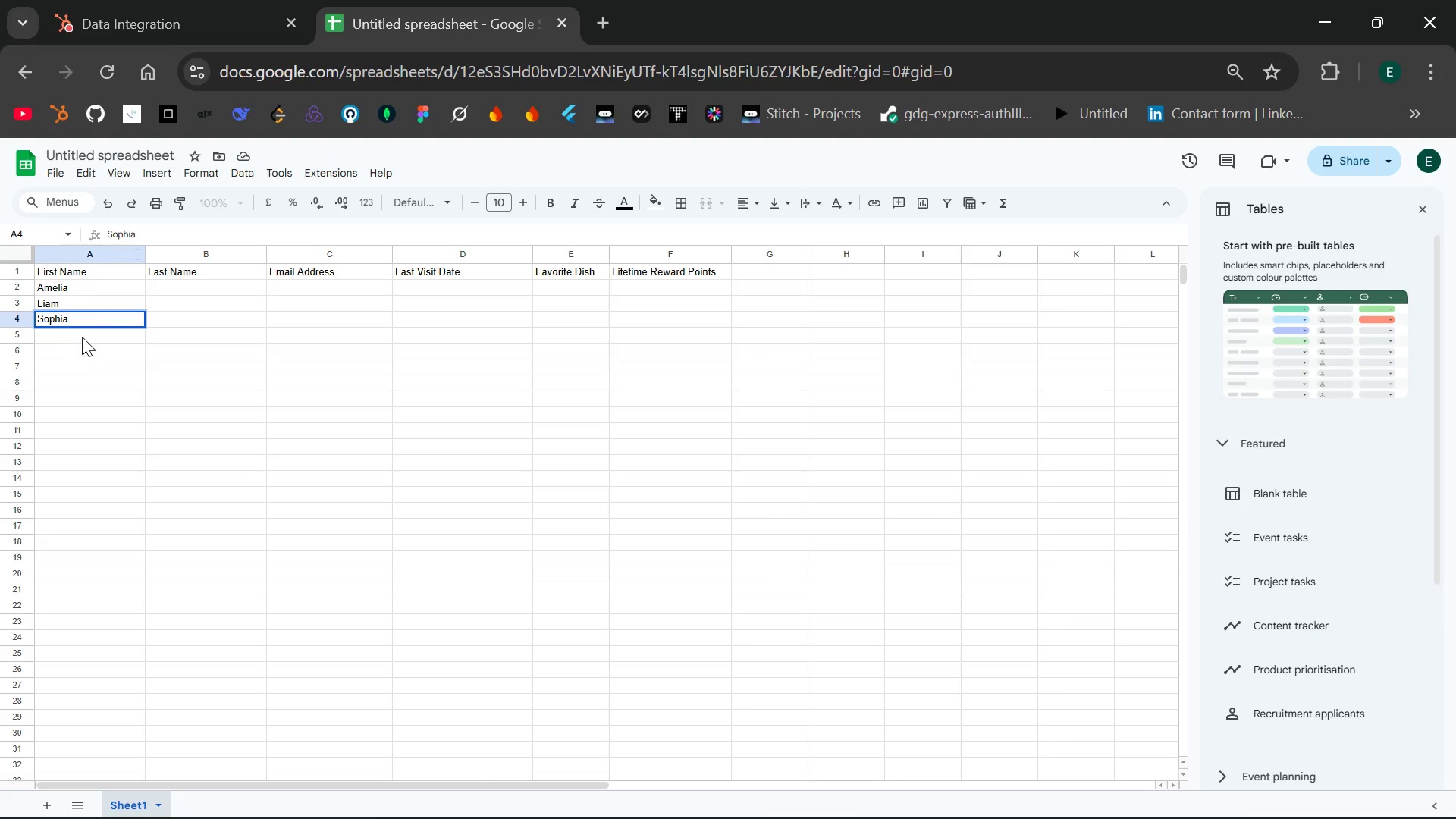 
double_click([82, 337])
 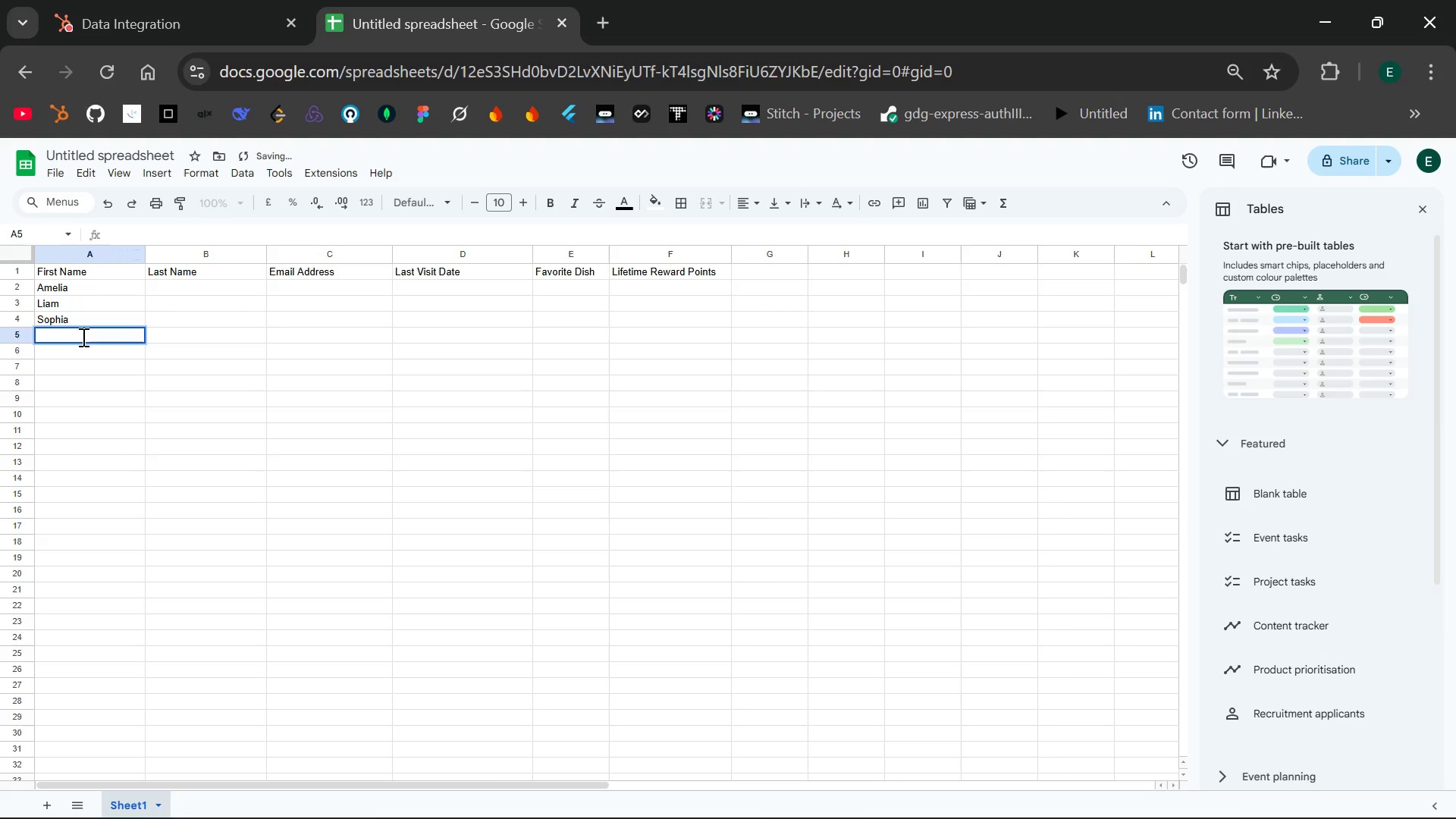 
type(Noah)
 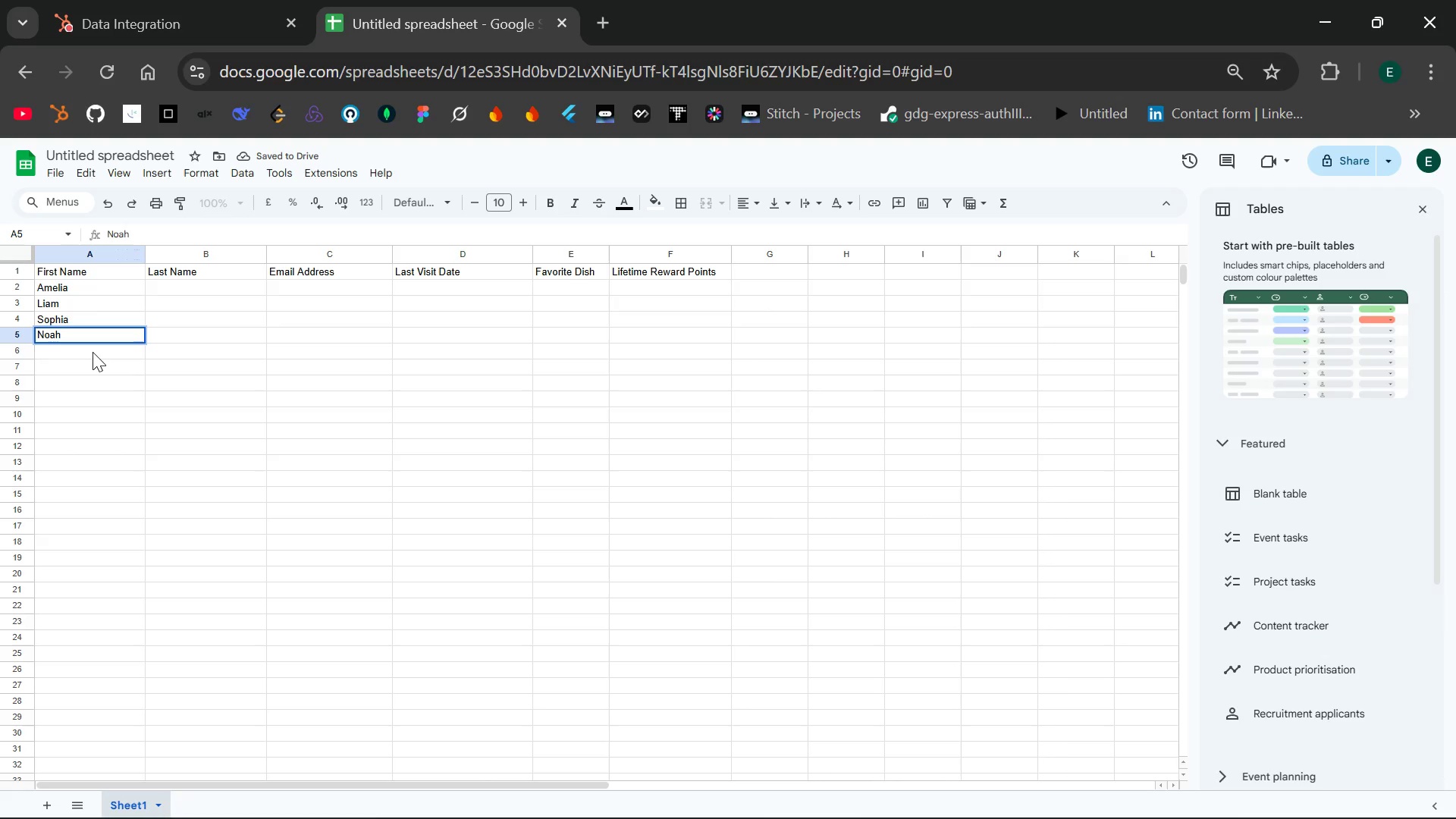 
double_click([93, 352])
 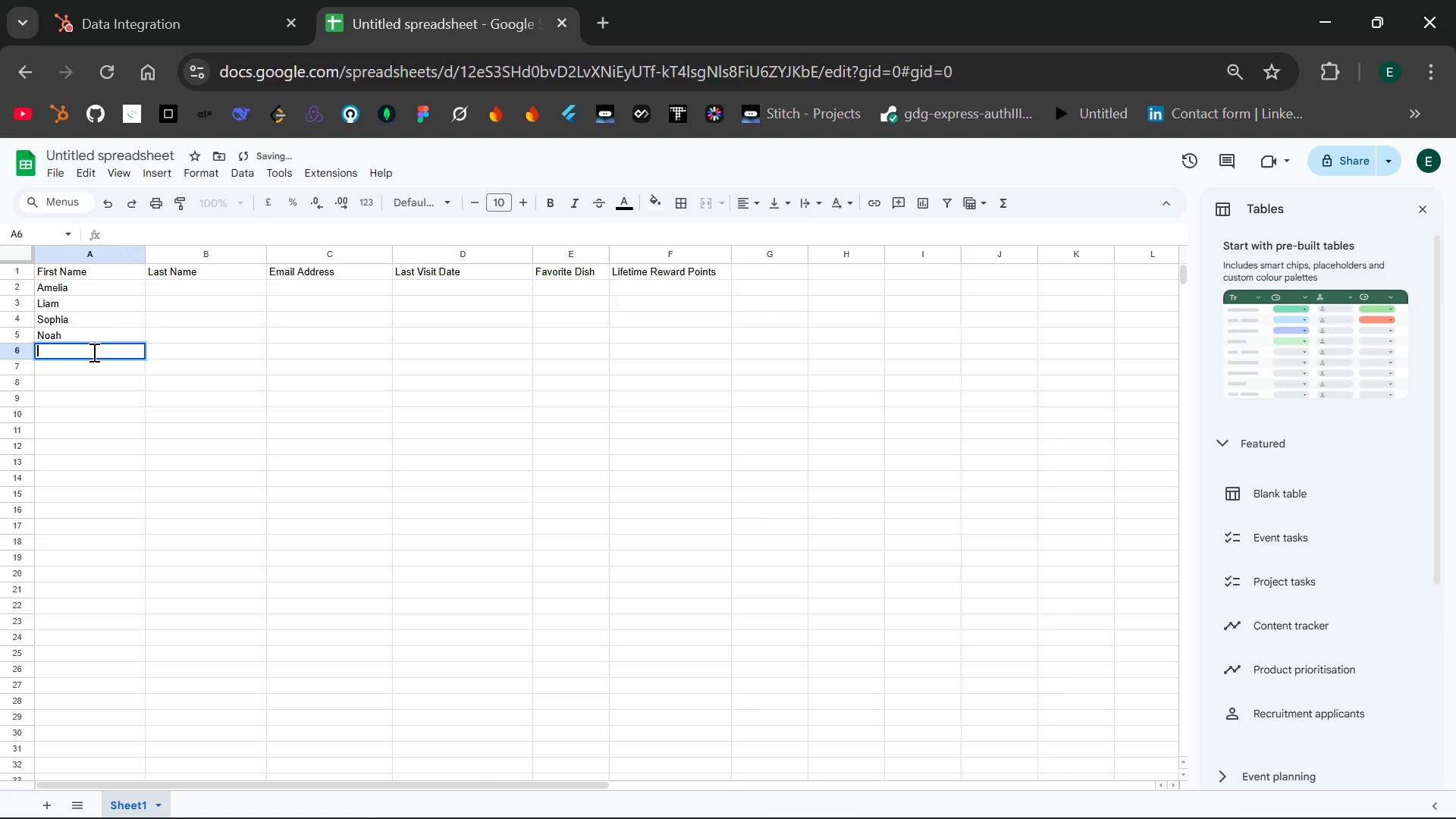 
type(Emma)
 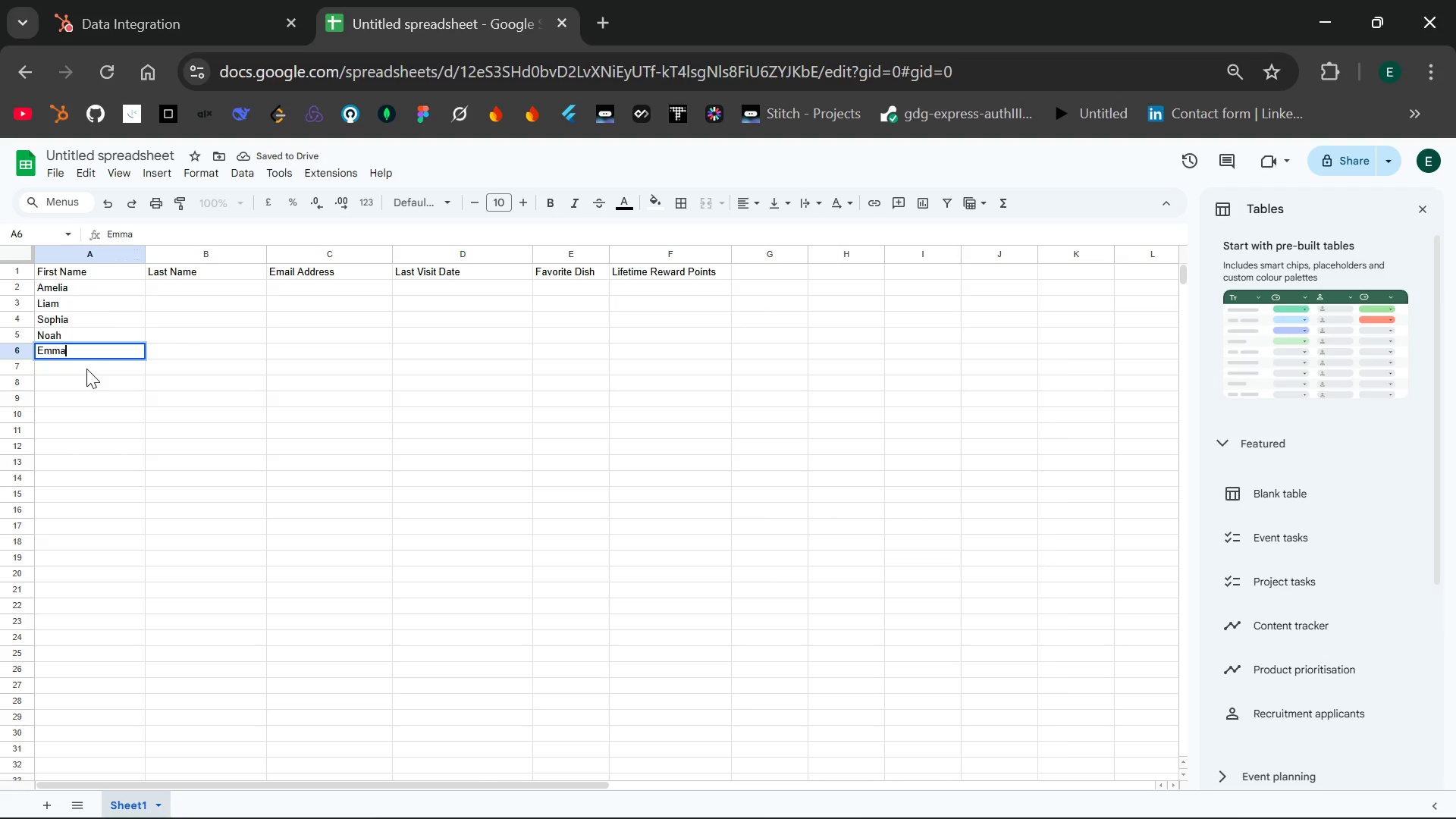 
double_click([86, 369])
 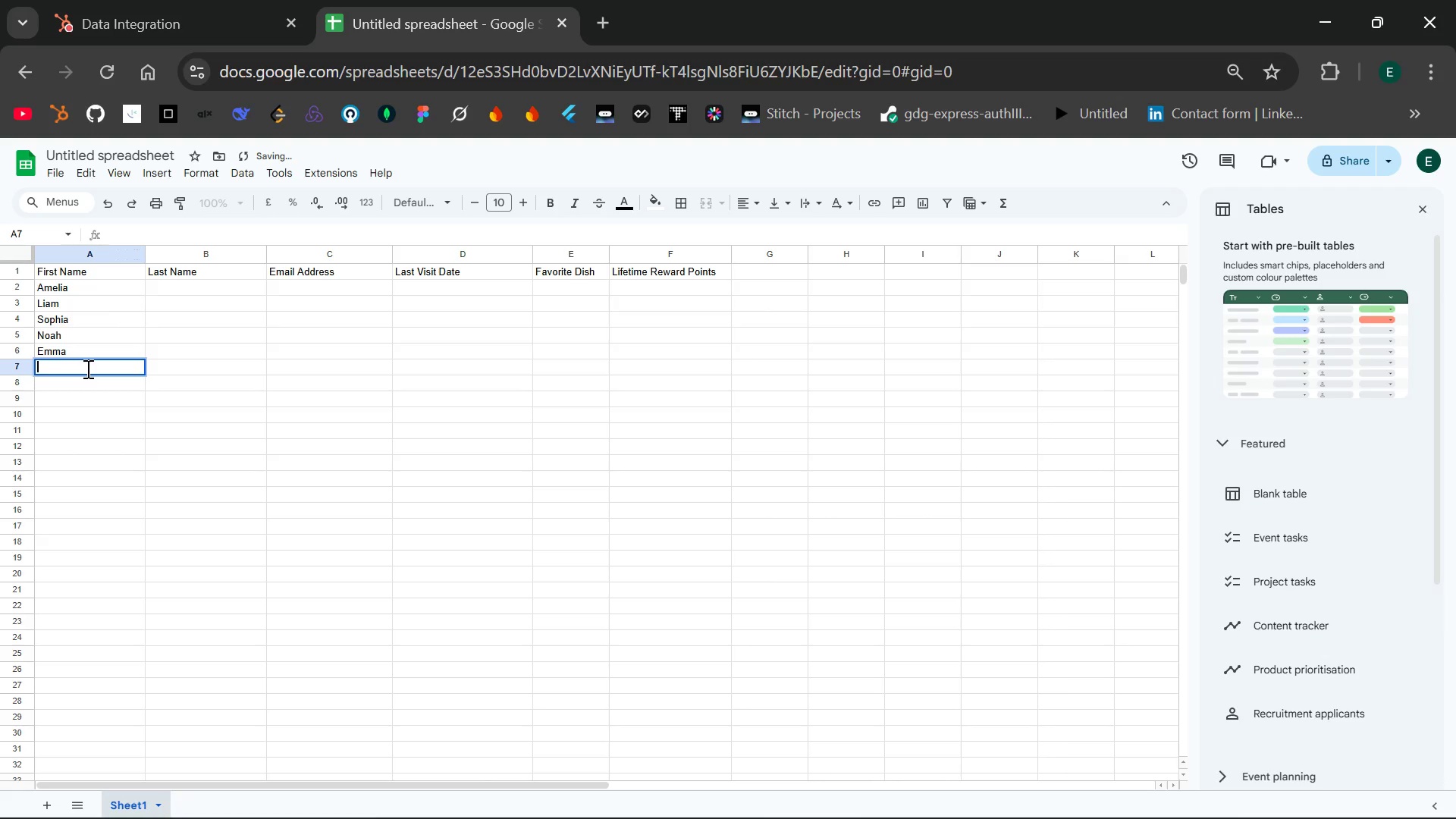 
type(Olivier)
 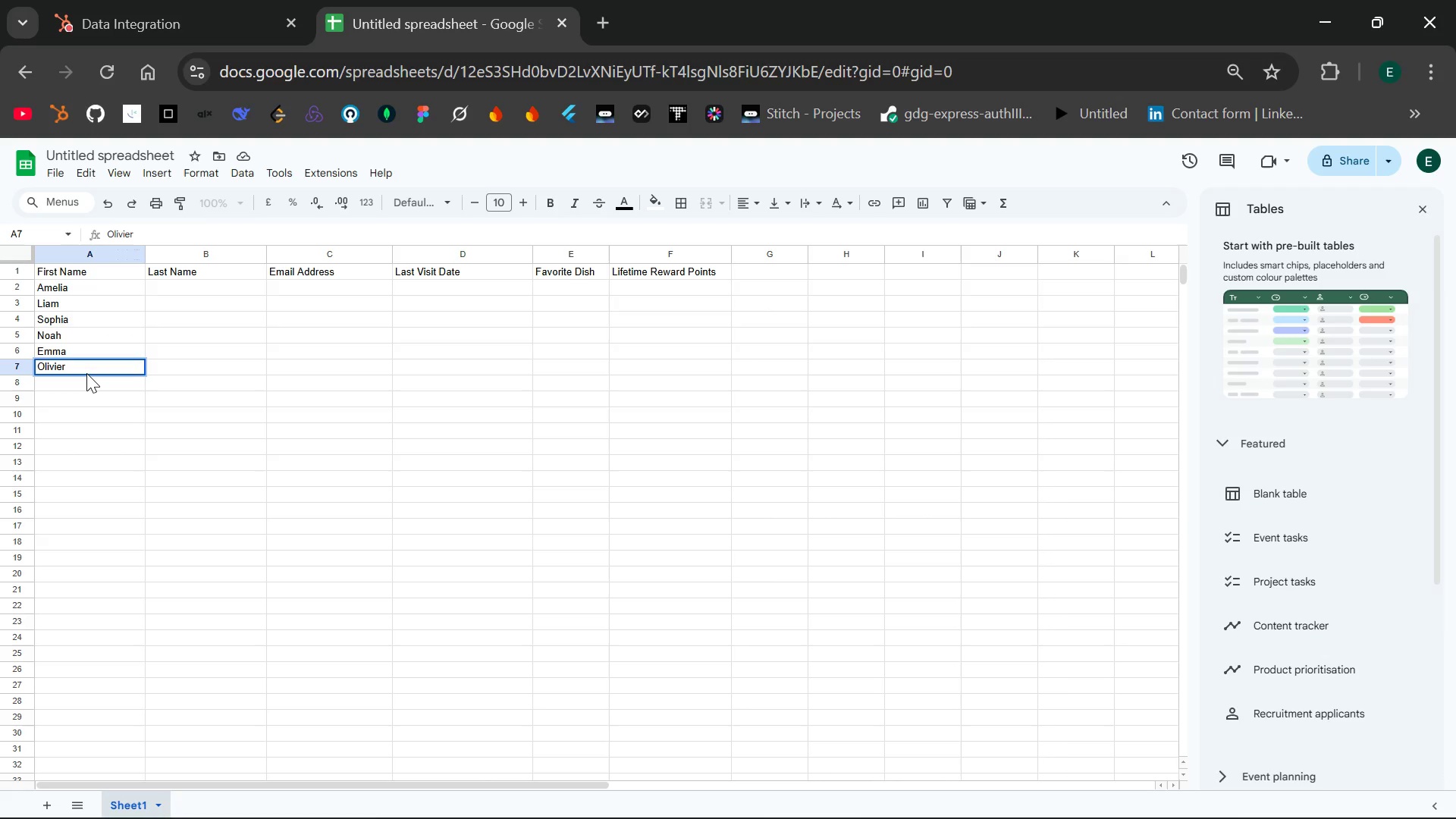 
wait(6.33)
 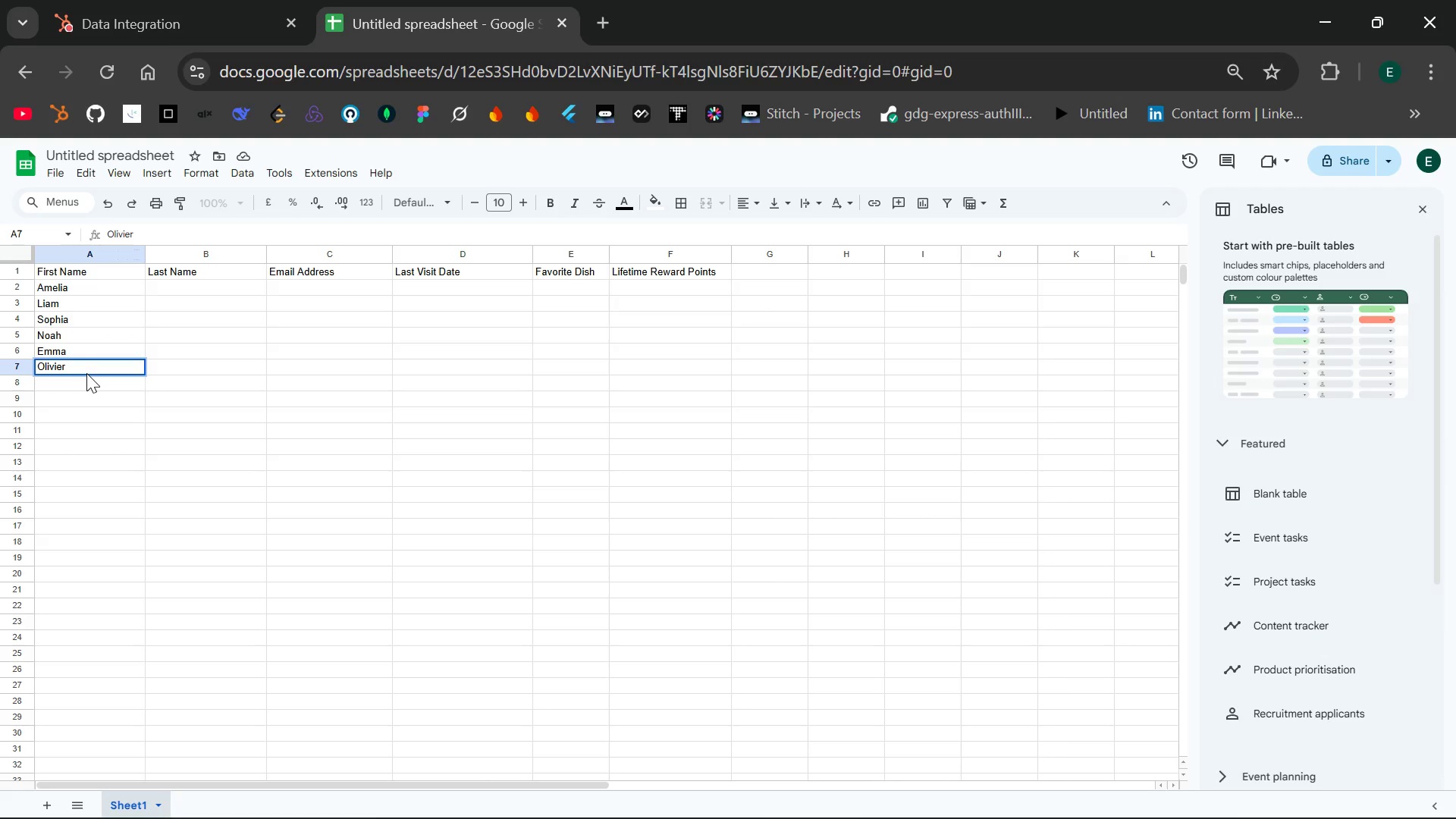 
key(Backspace)
key(Backspace)
key(Backspace)
type(er)
 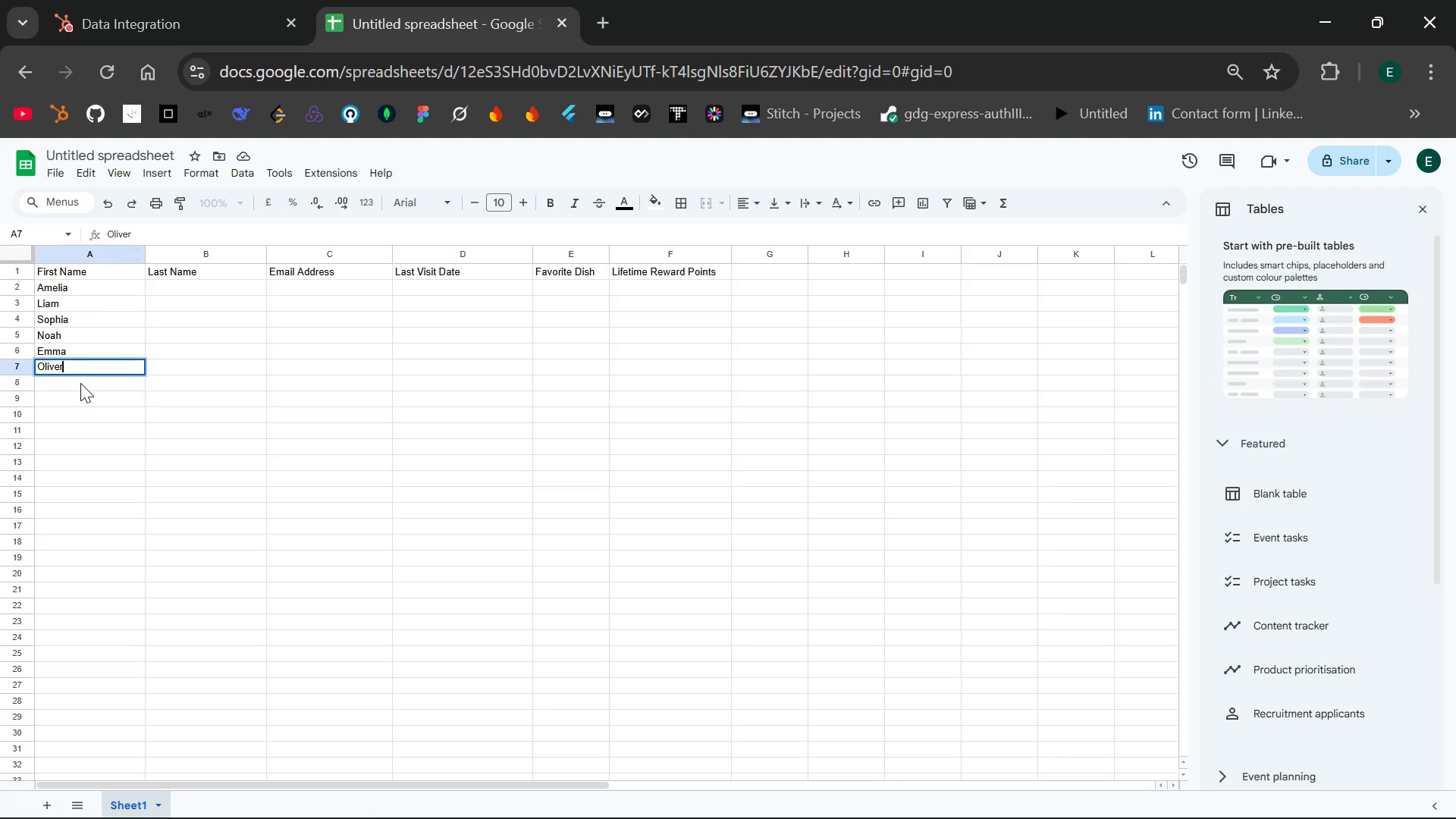 
double_click([80, 383])
 